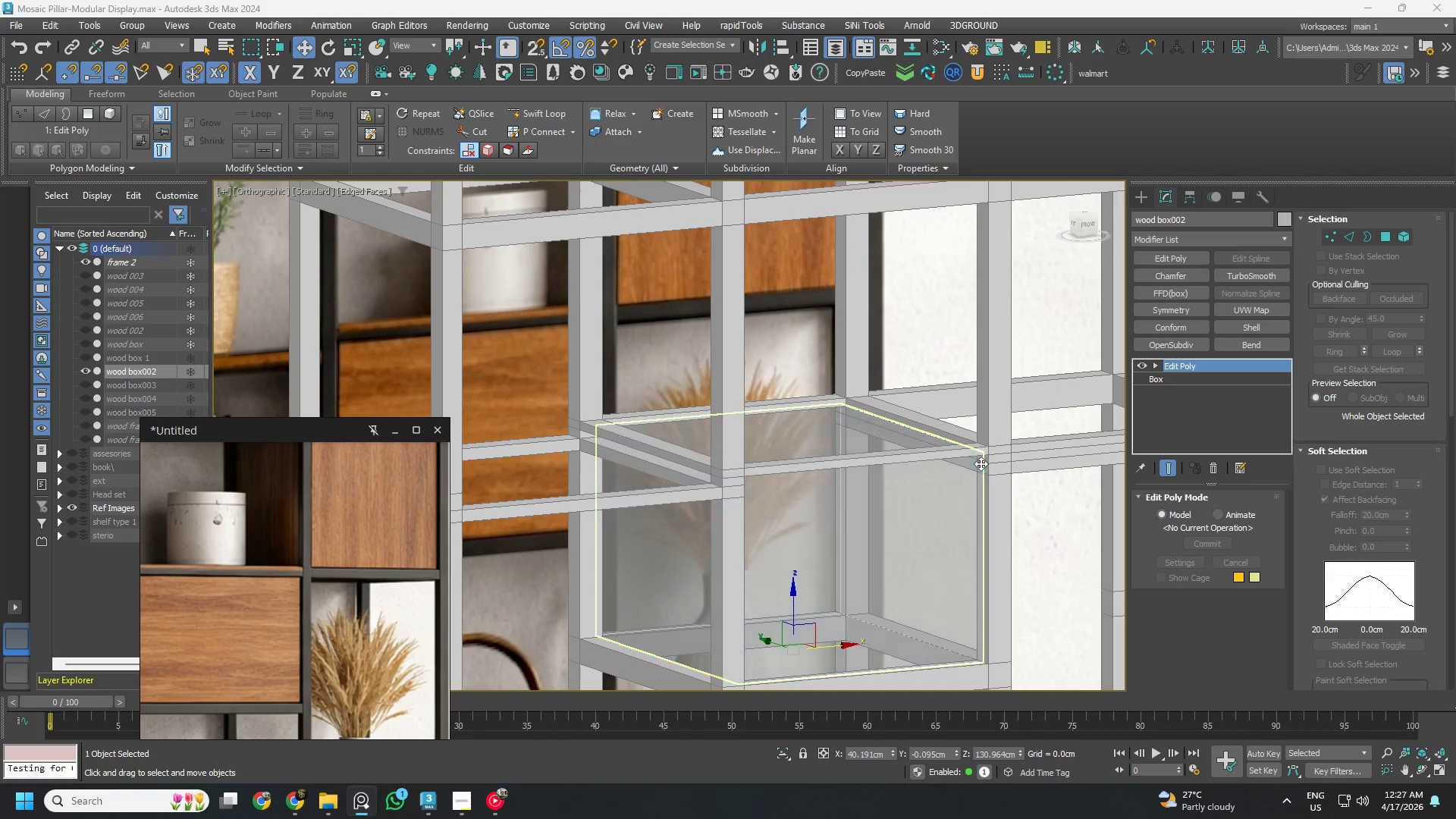 
hold_key(key=AltLeft, duration=0.69)
 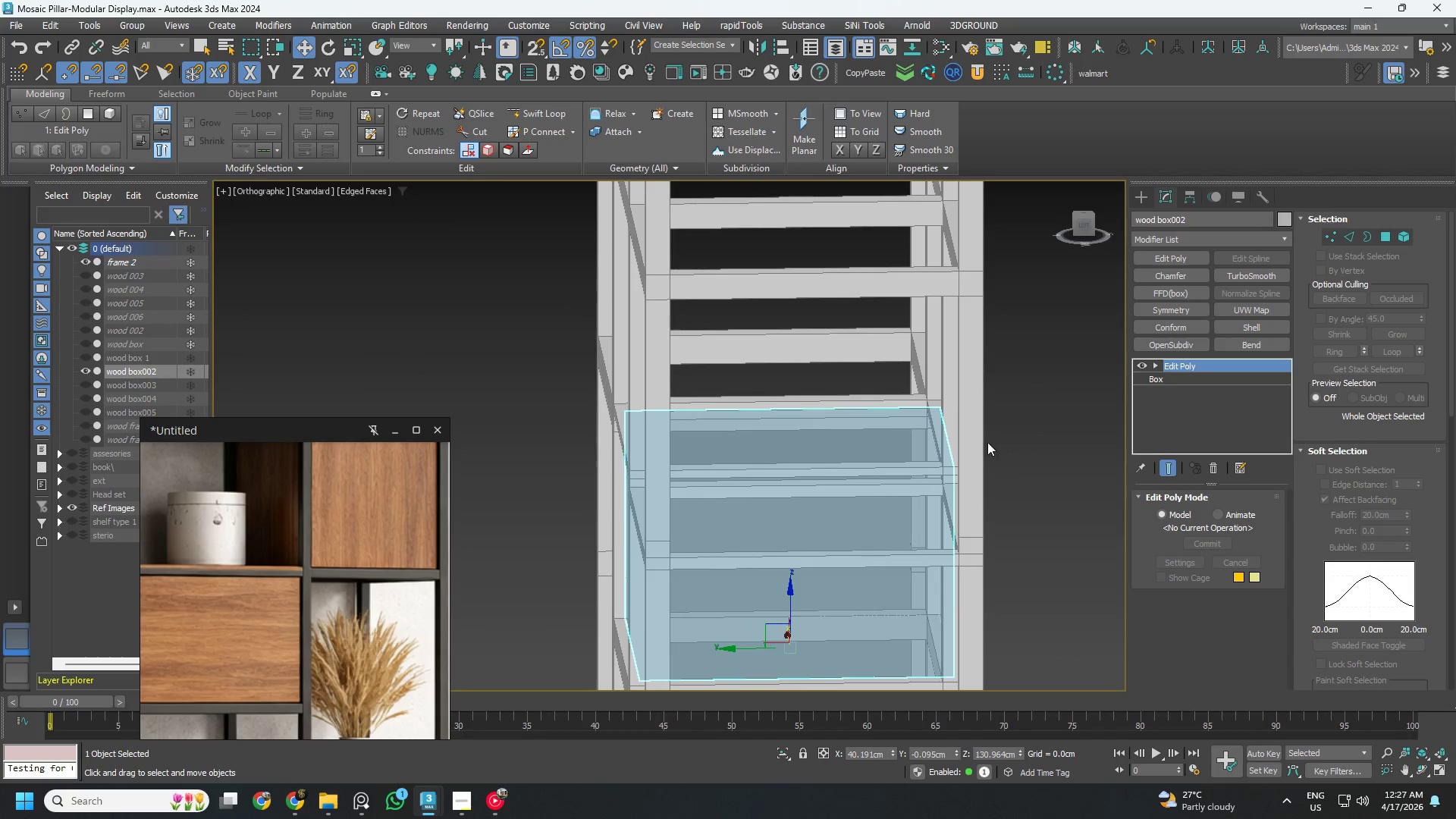 
key(Alt+AltLeft)
 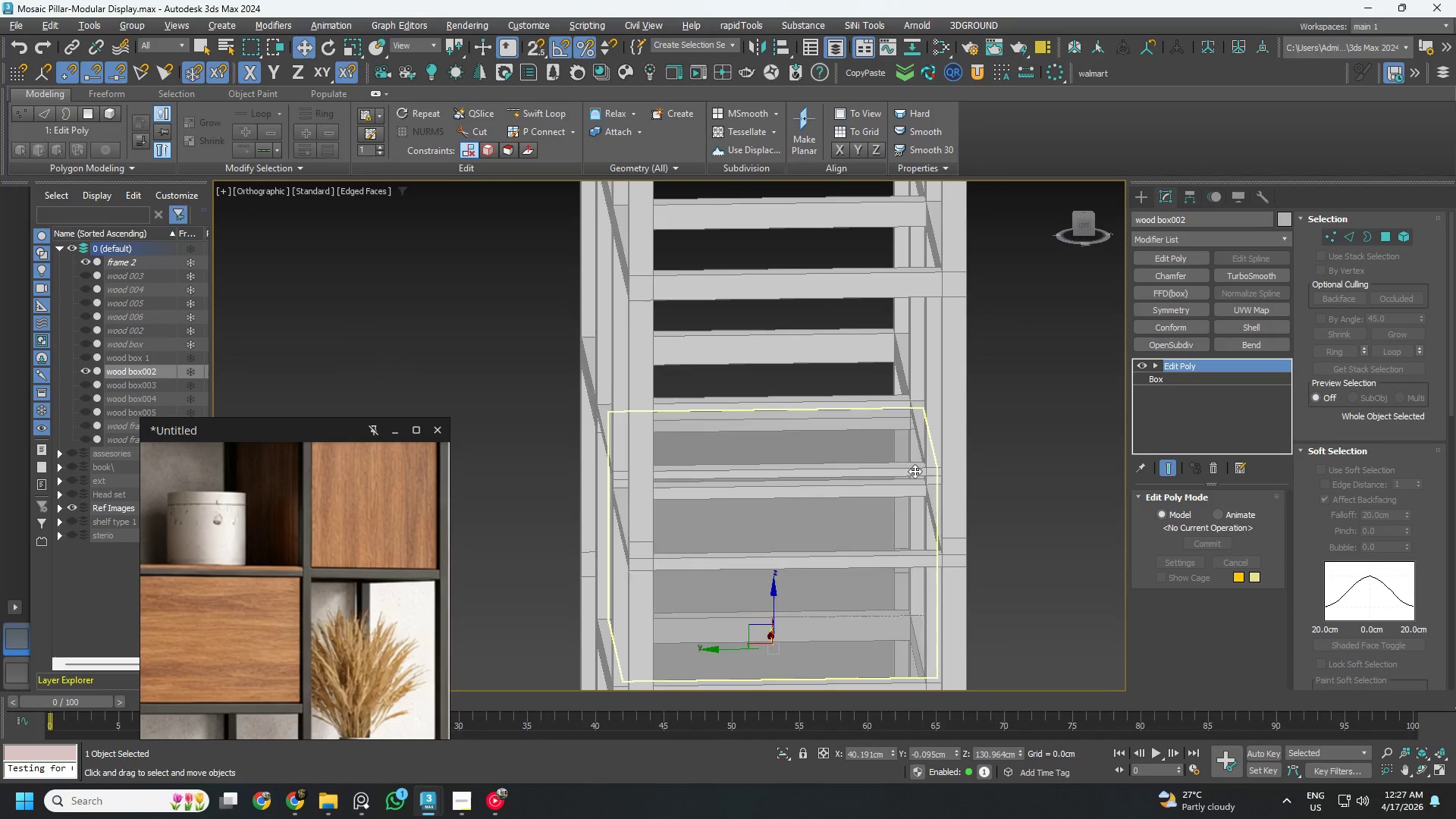 
key(Alt+1)
 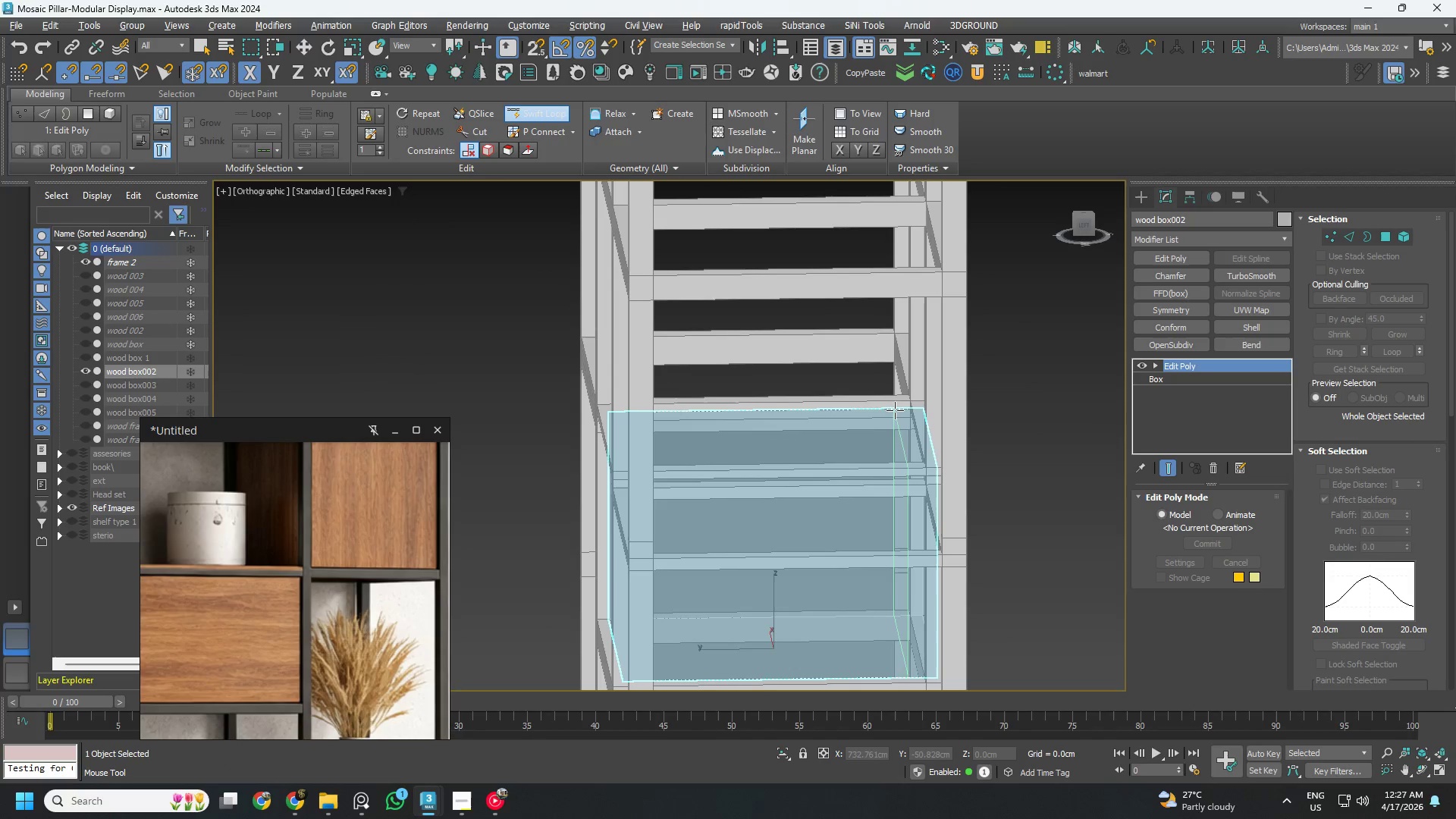 
left_click([898, 415])
 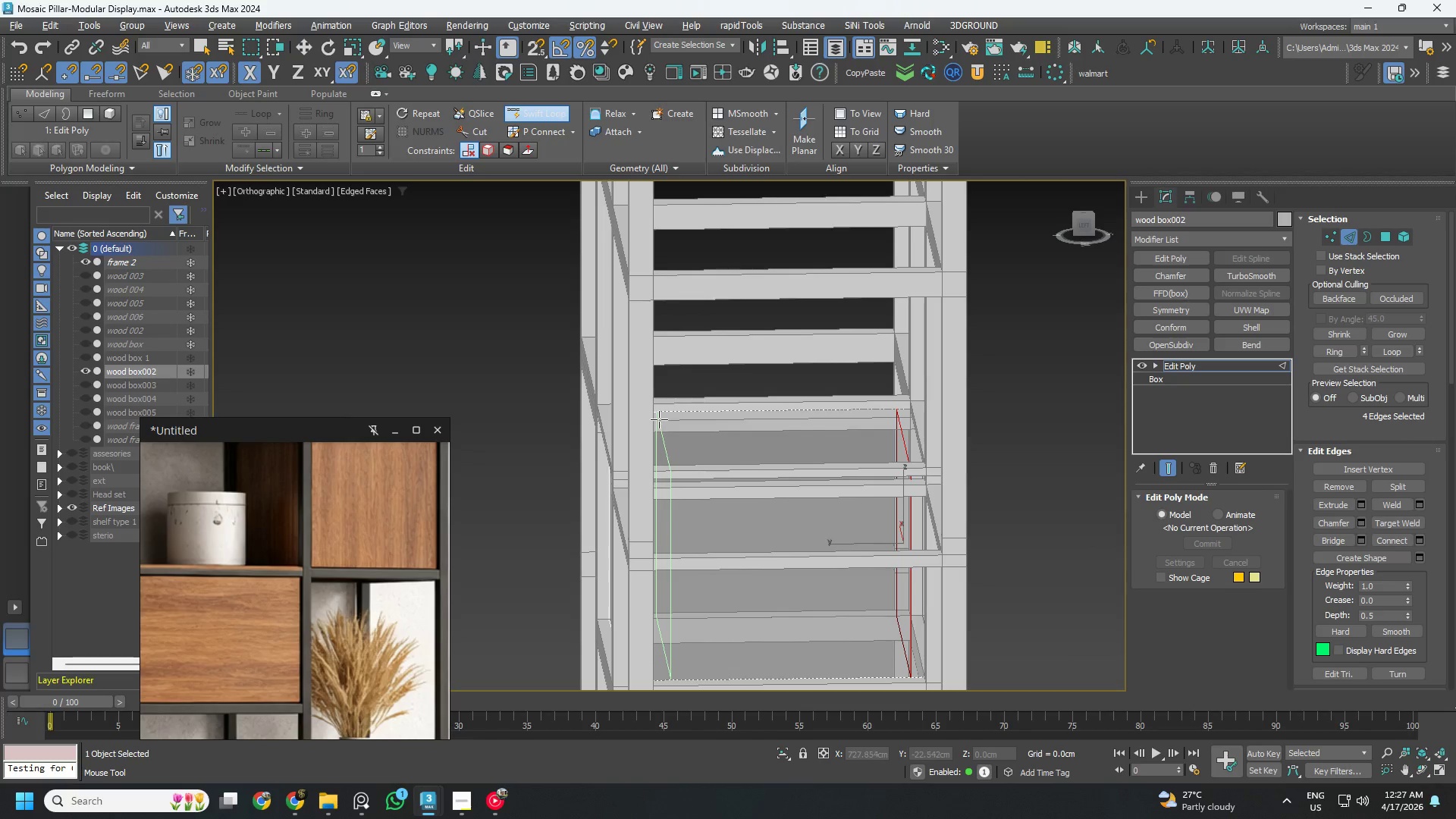 
left_click([659, 419])
 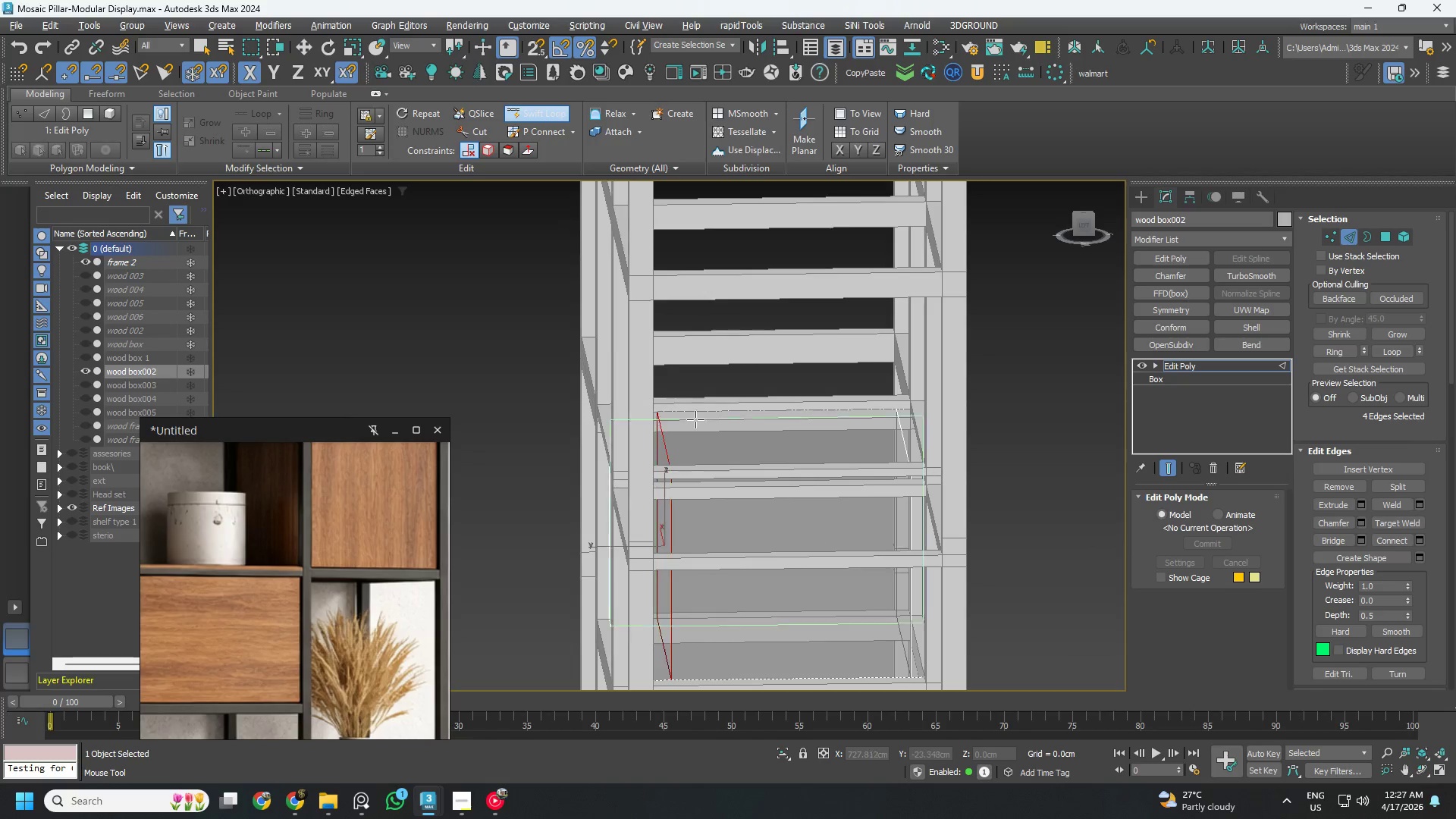 
key(Alt+AltLeft)
 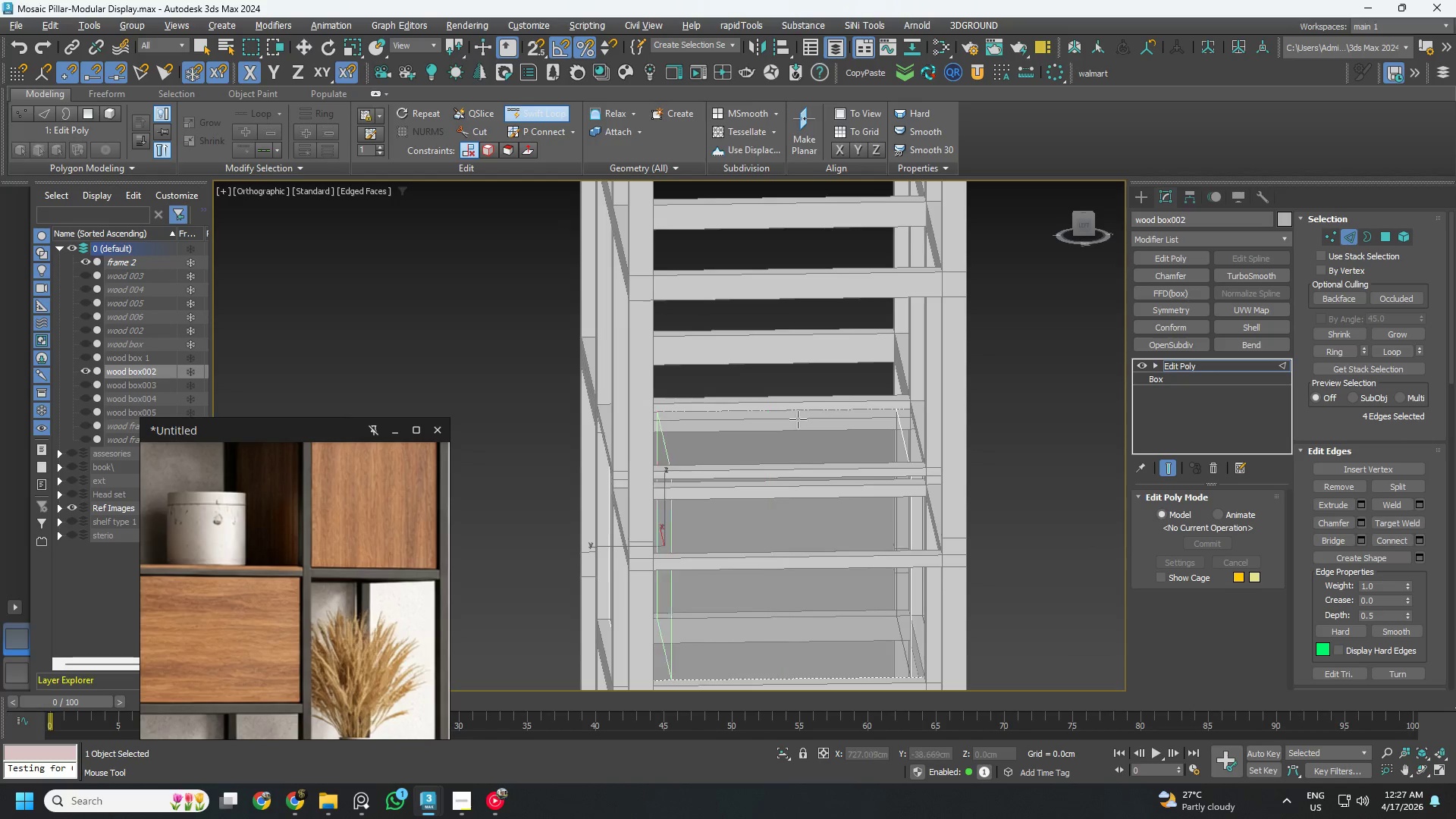 
key(Alt+1)
 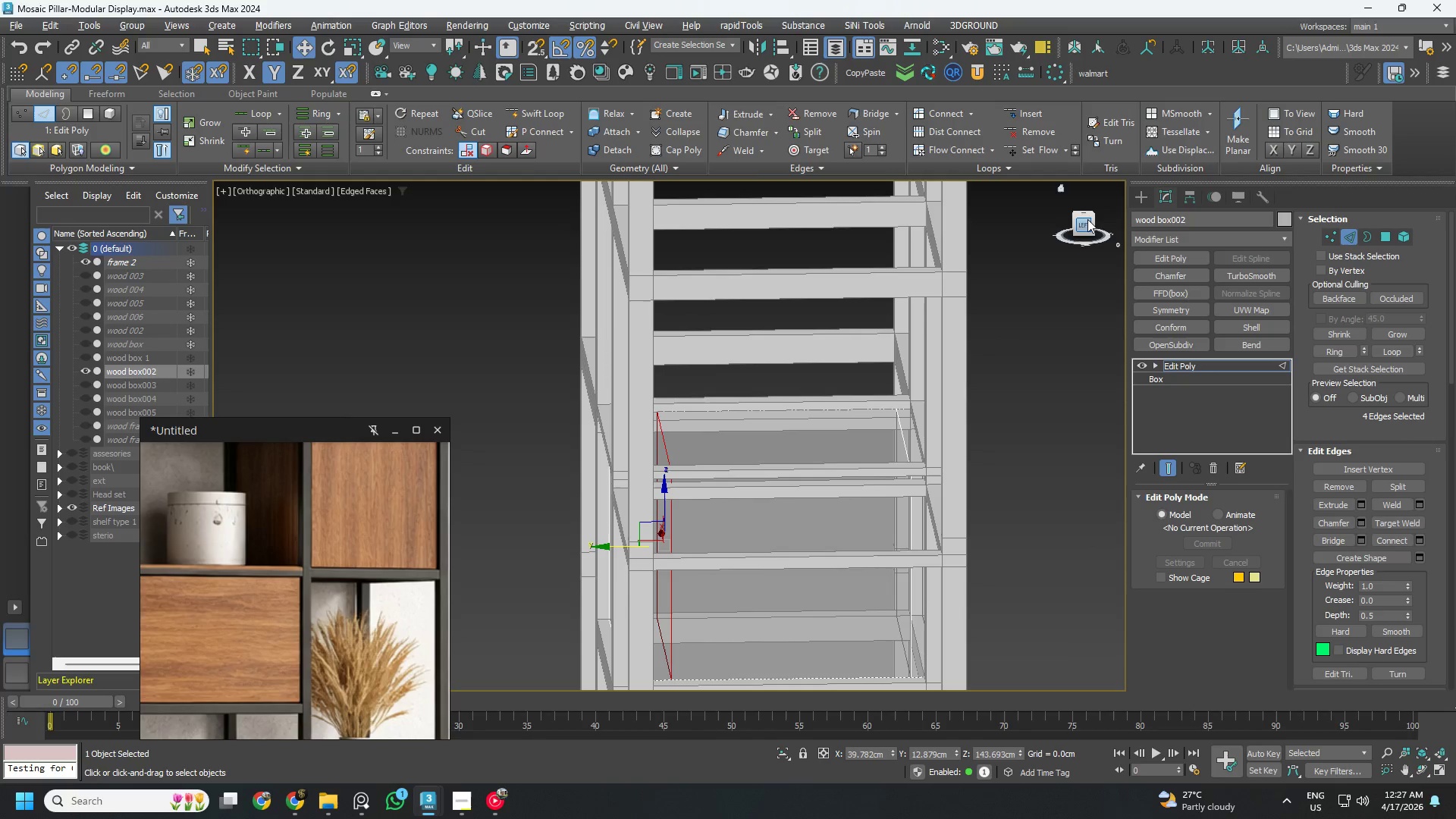 
left_click([1086, 217])
 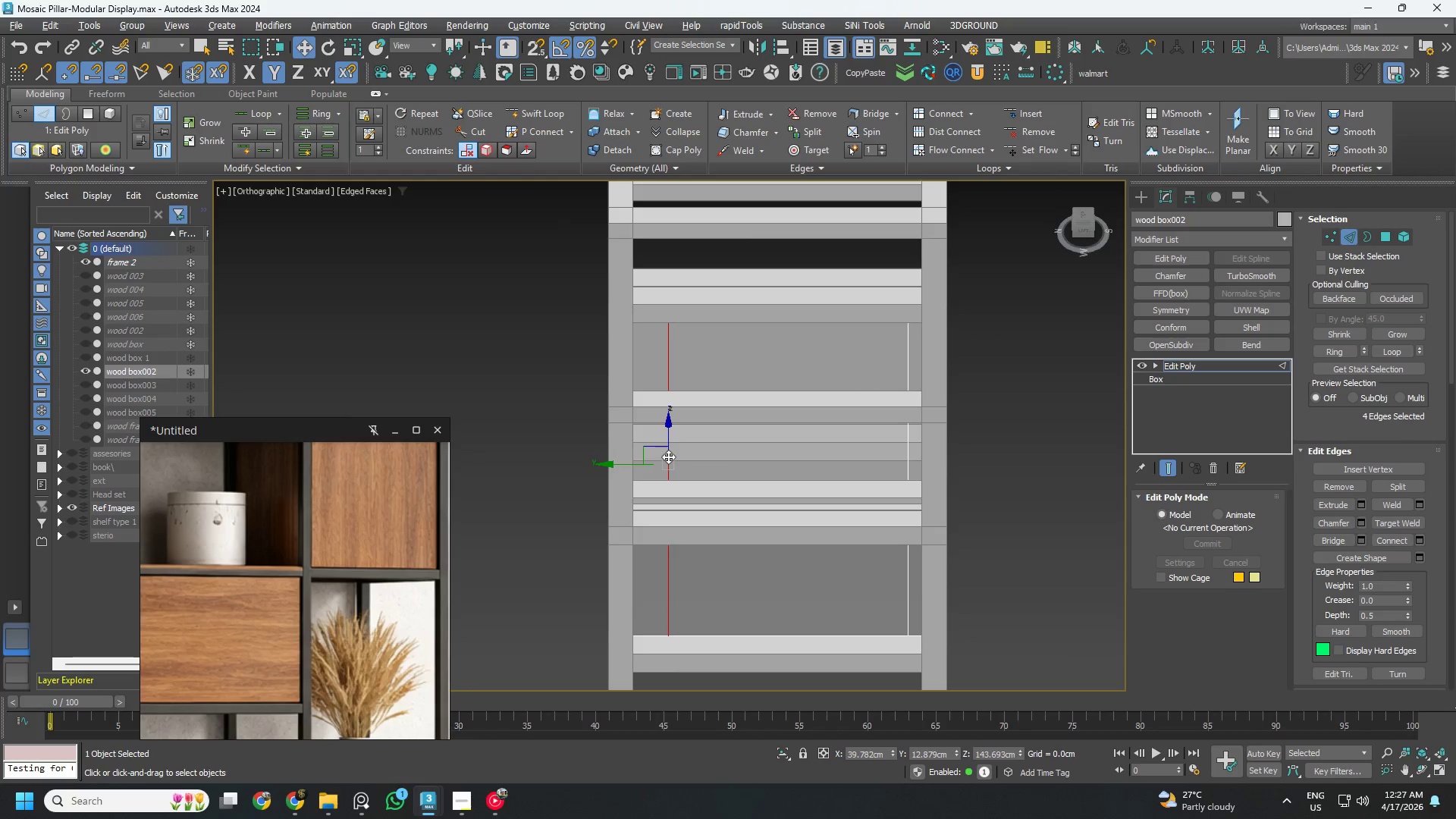 
key(S)
 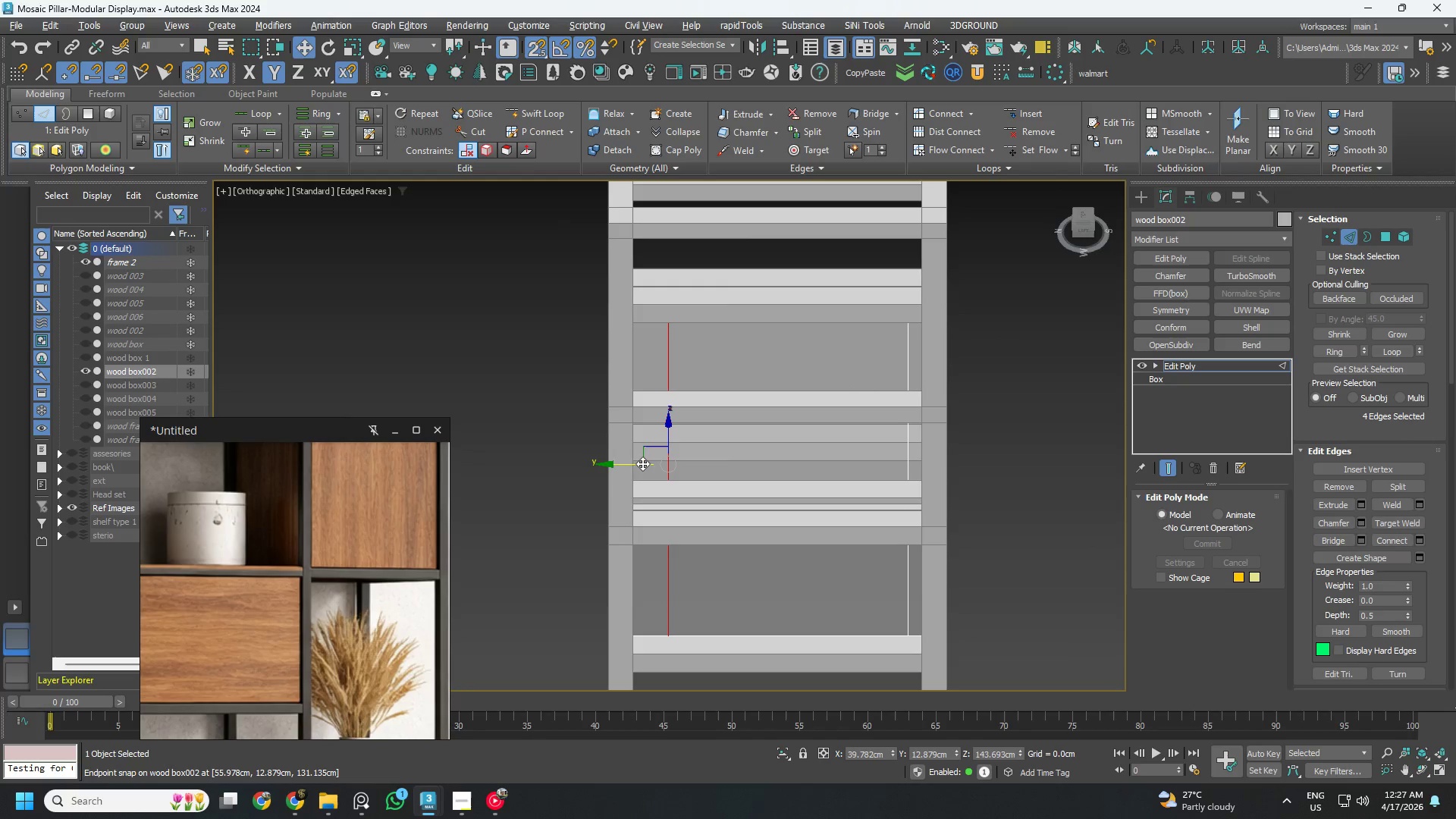 
left_click_drag(start_coordinate=[639, 464], to_coordinate=[643, 466])
 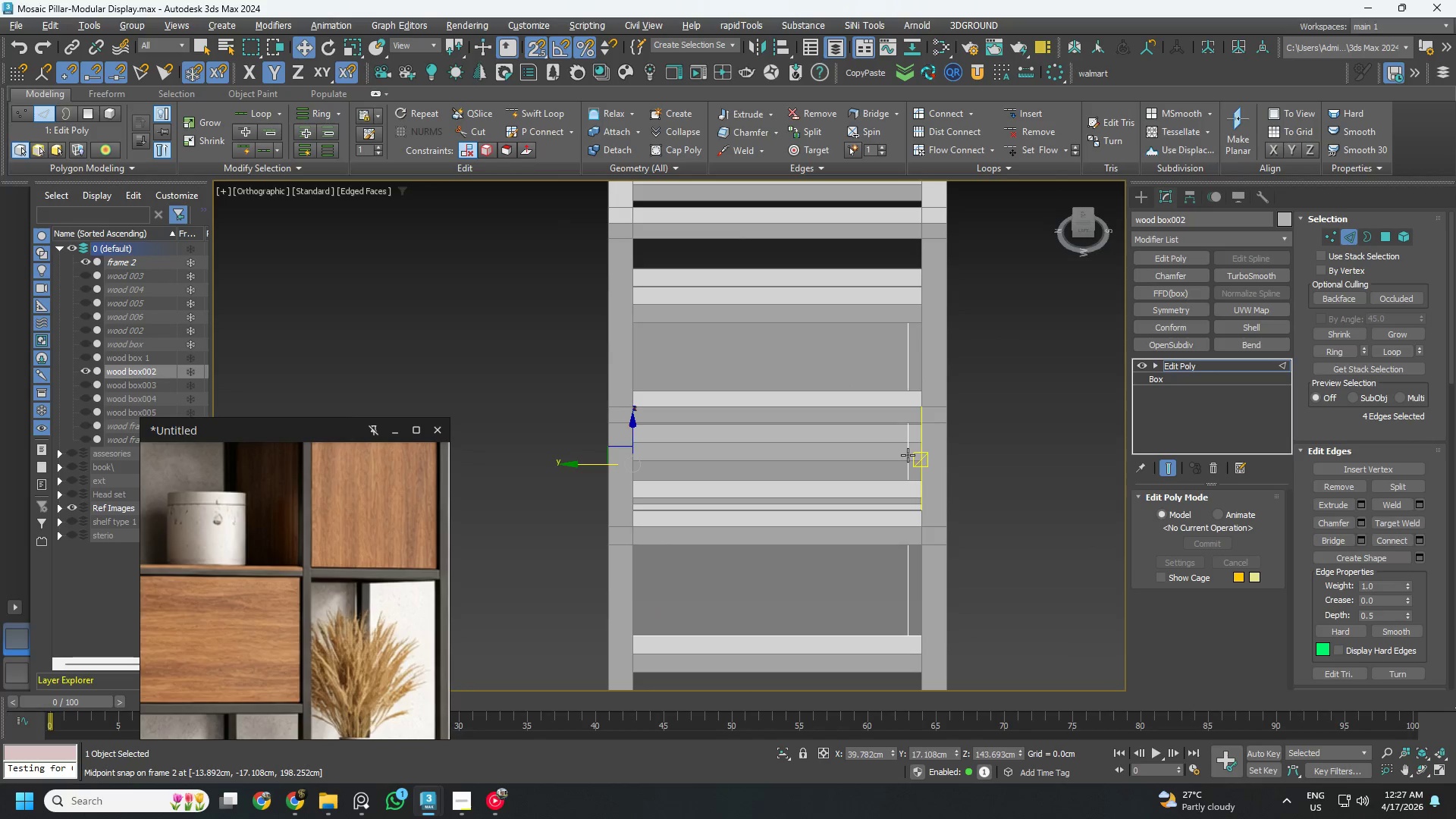 
double_click([908, 455])
 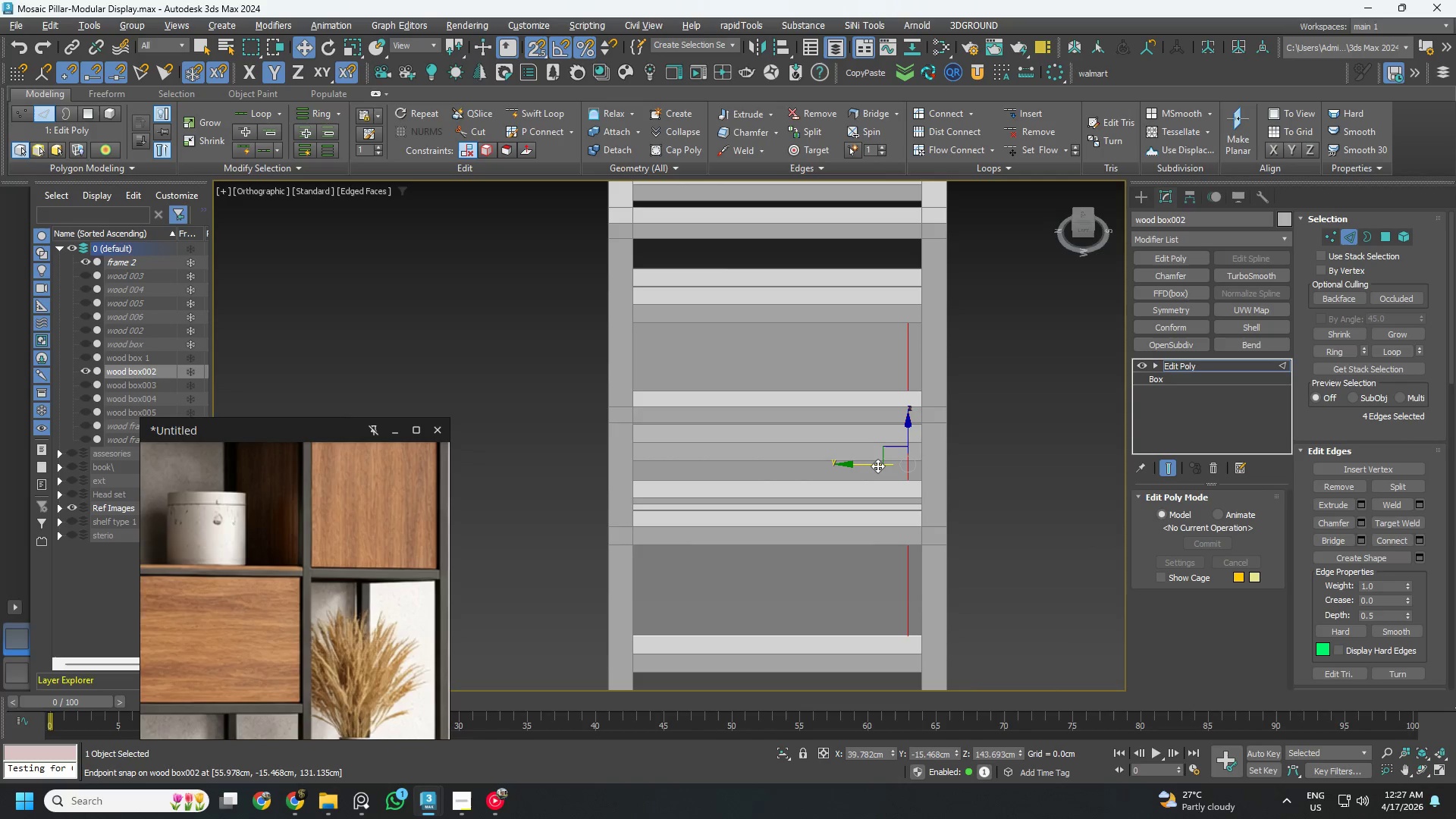 
left_click_drag(start_coordinate=[877, 466], to_coordinate=[895, 466])
 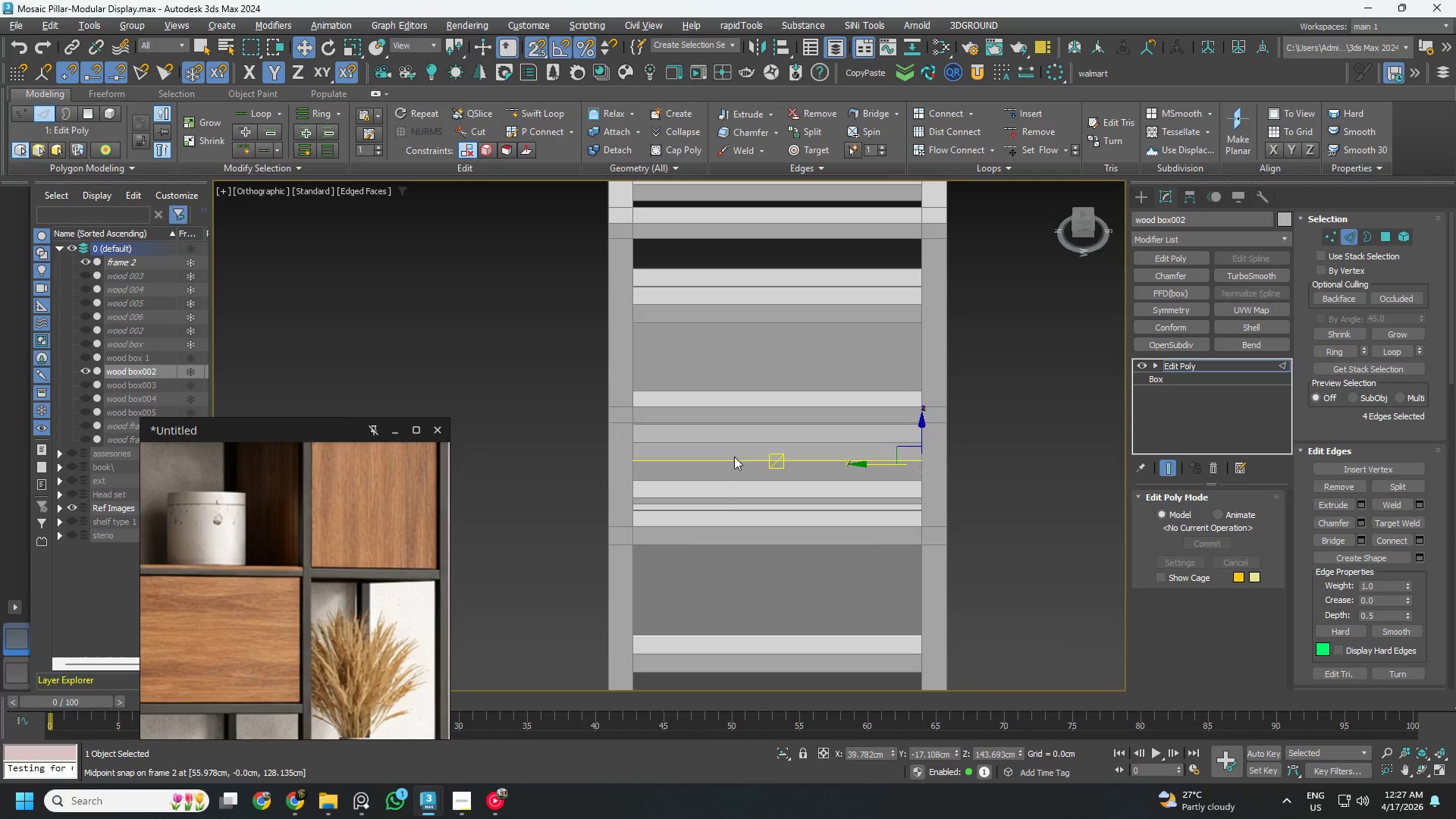 
key(S)
 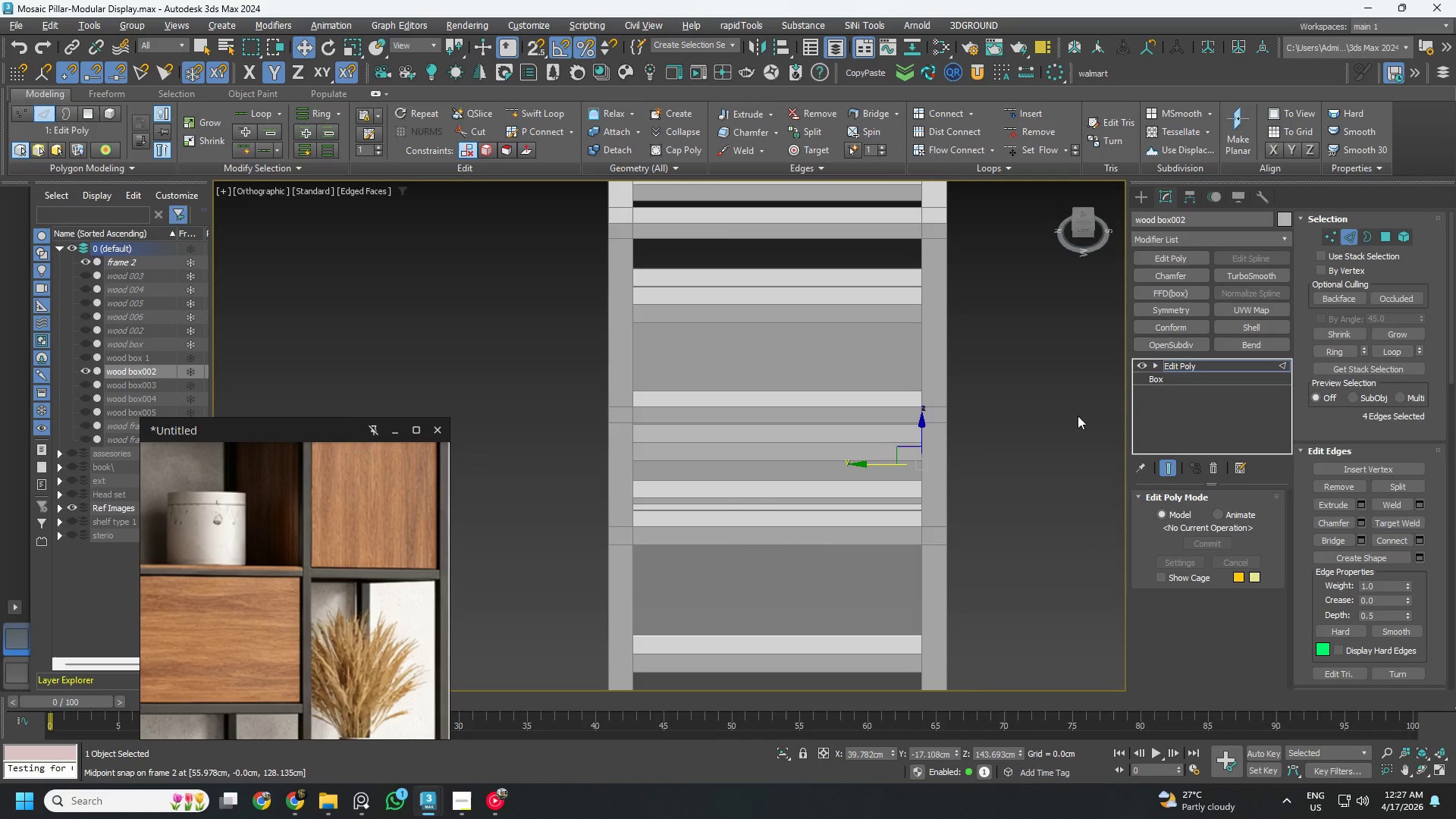 
hold_key(key=AltLeft, duration=1.05)
 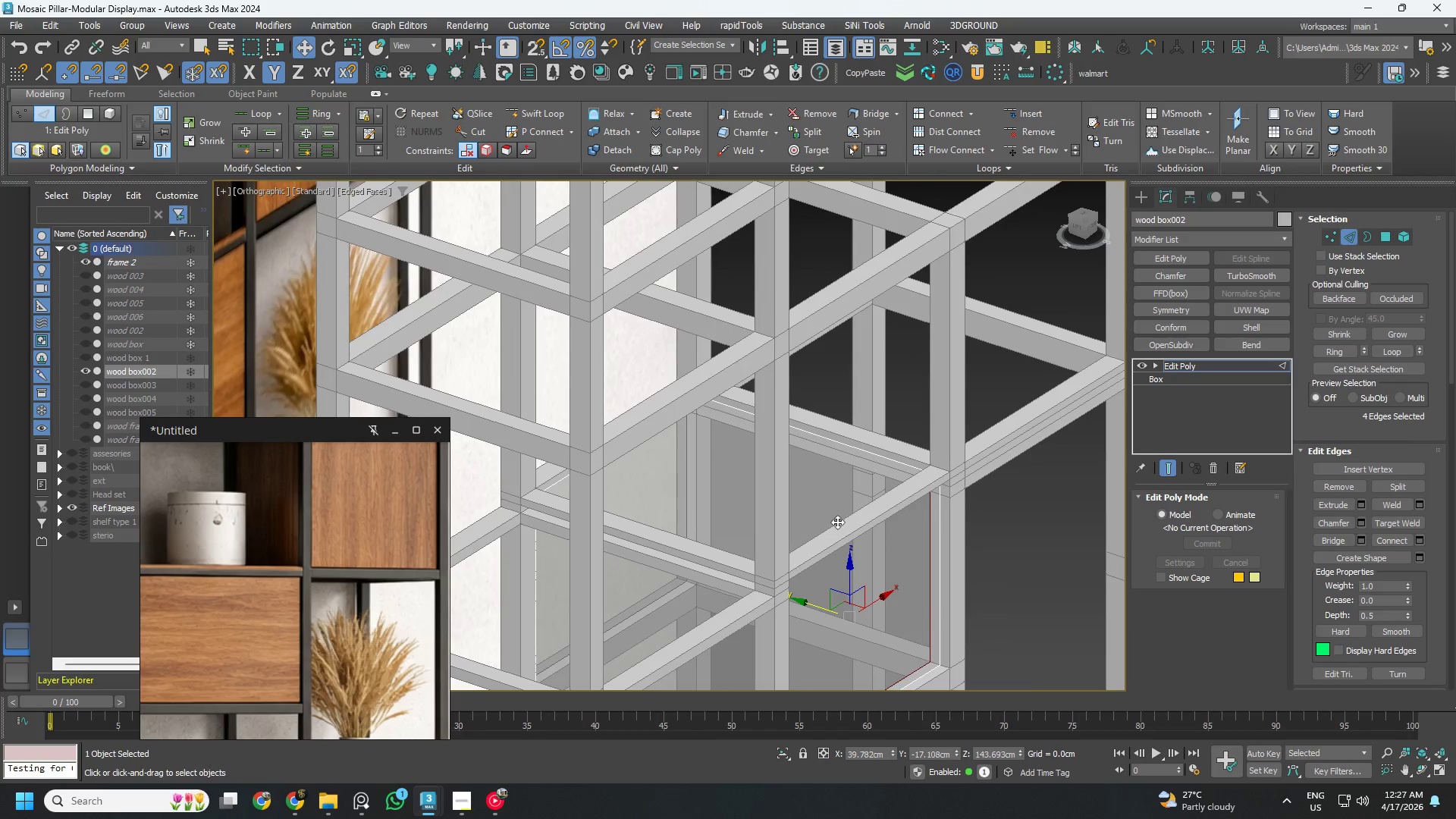 
key(4)
 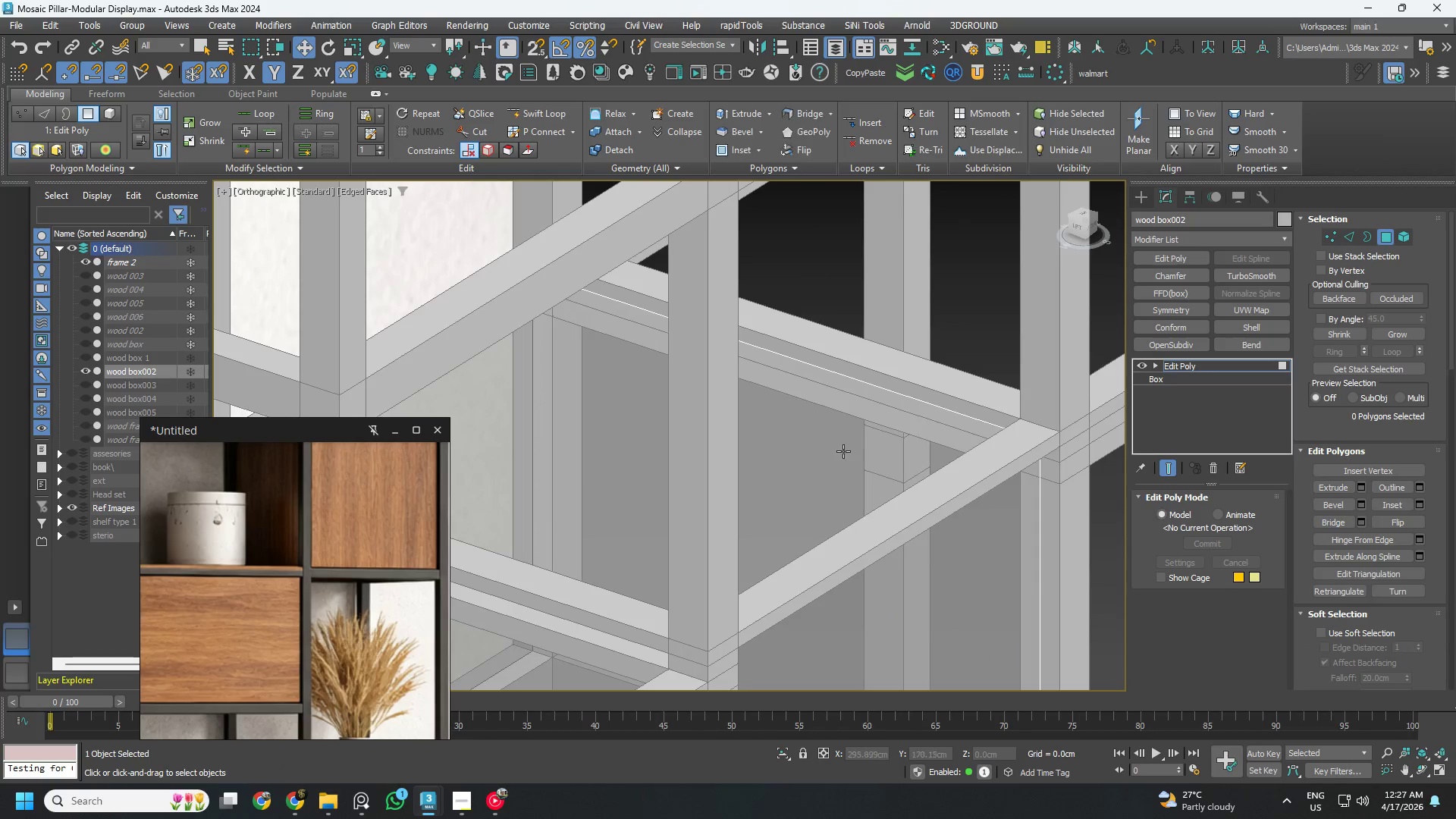 
scroll: coordinate [841, 509], scroll_direction: up, amount: 2.0
 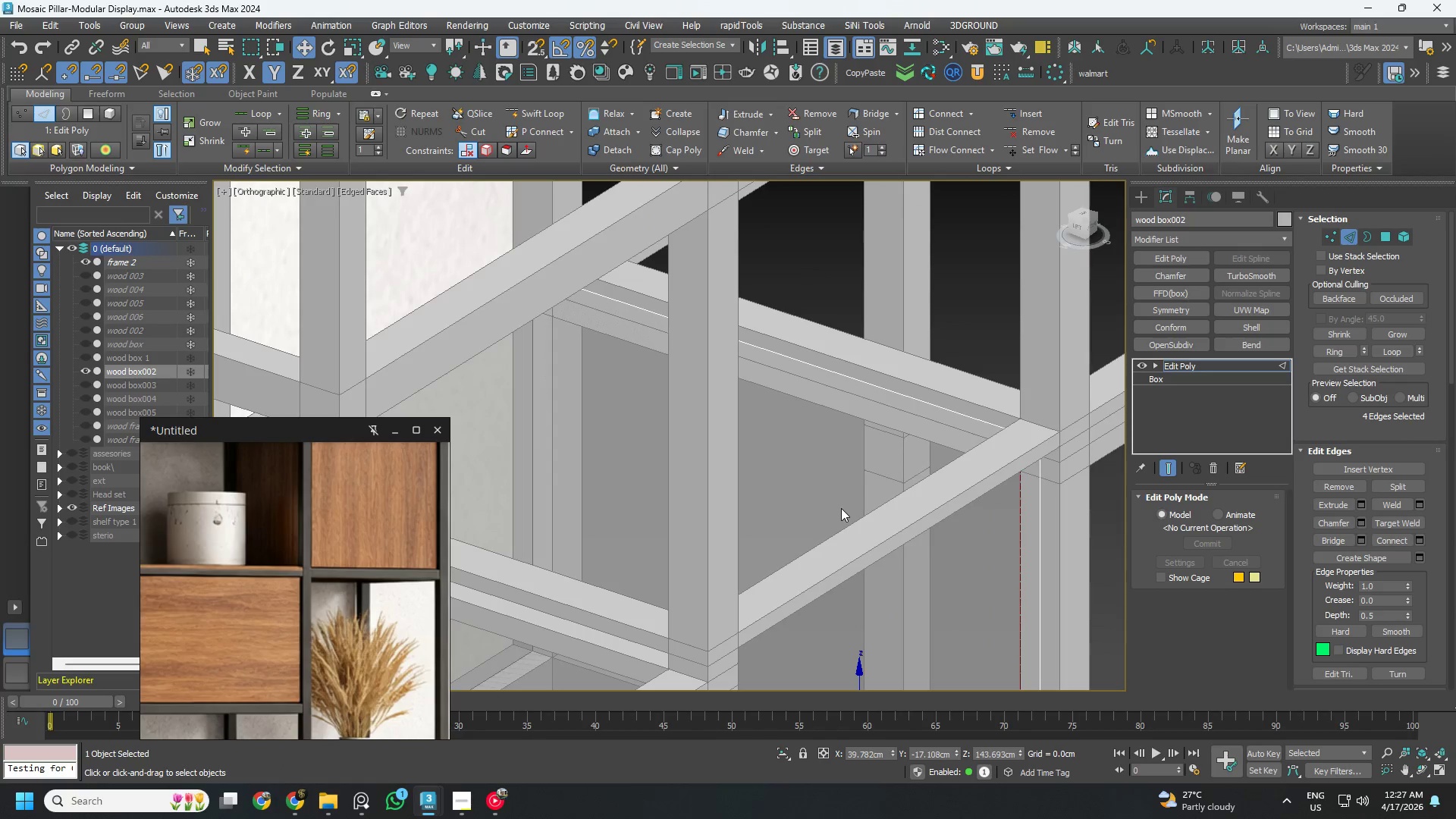 
left_click([843, 450])
 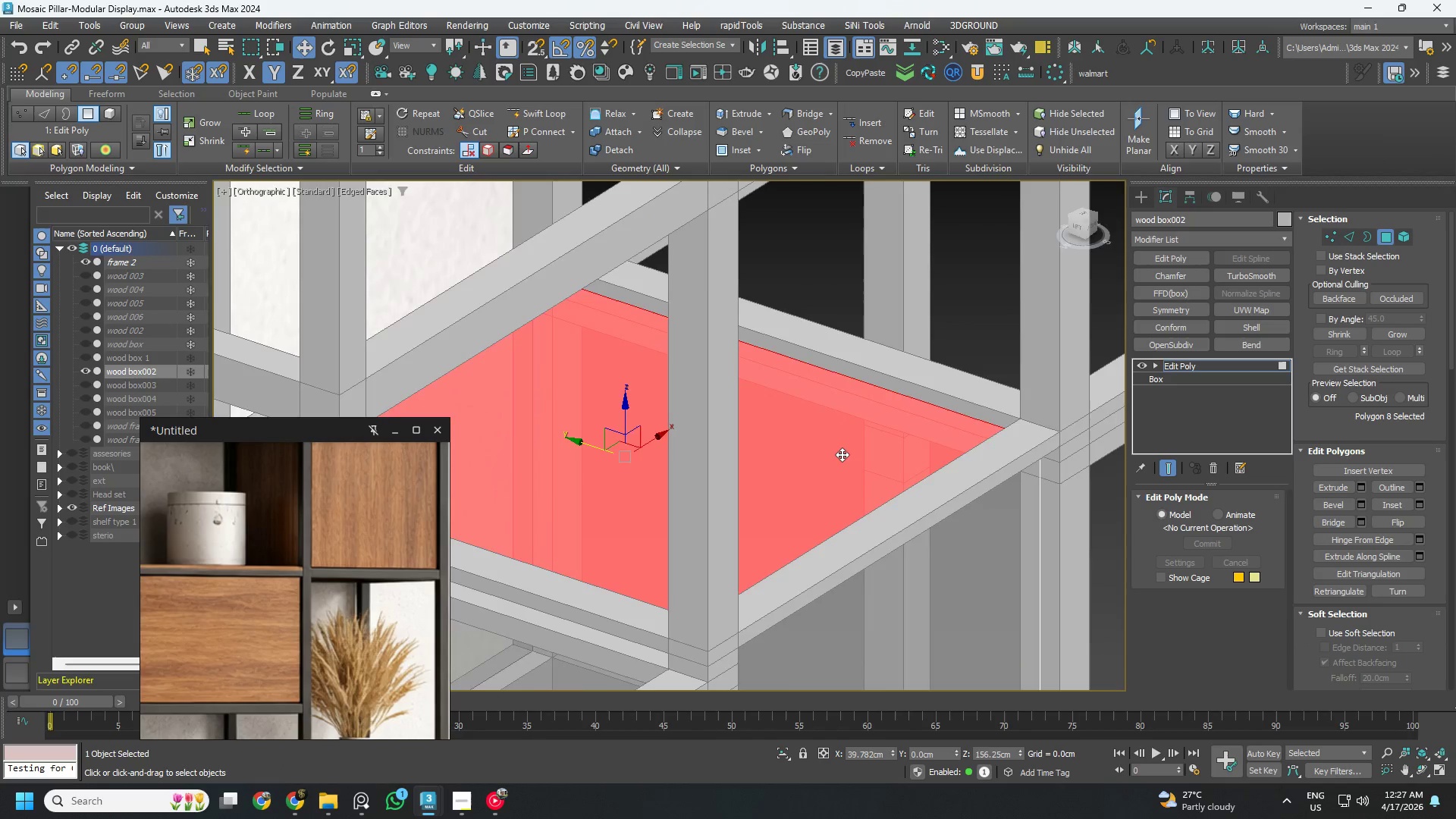 
scroll: coordinate [839, 457], scroll_direction: down, amount: 2.0
 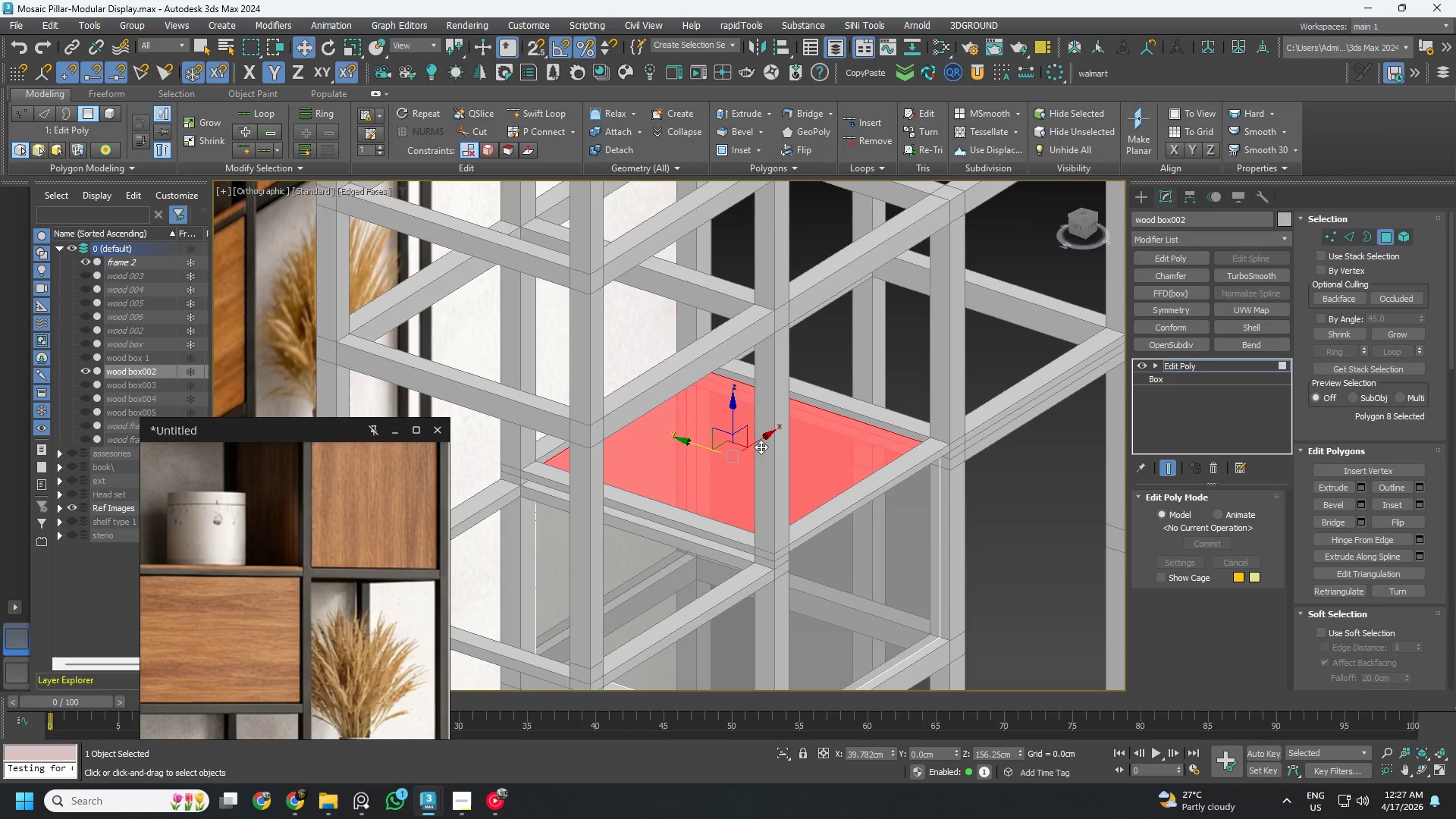 
hold_key(key=ShiftLeft, duration=4.66)
left_click_drag(start_coordinate=[736, 419], to_coordinate=[732, 403])
 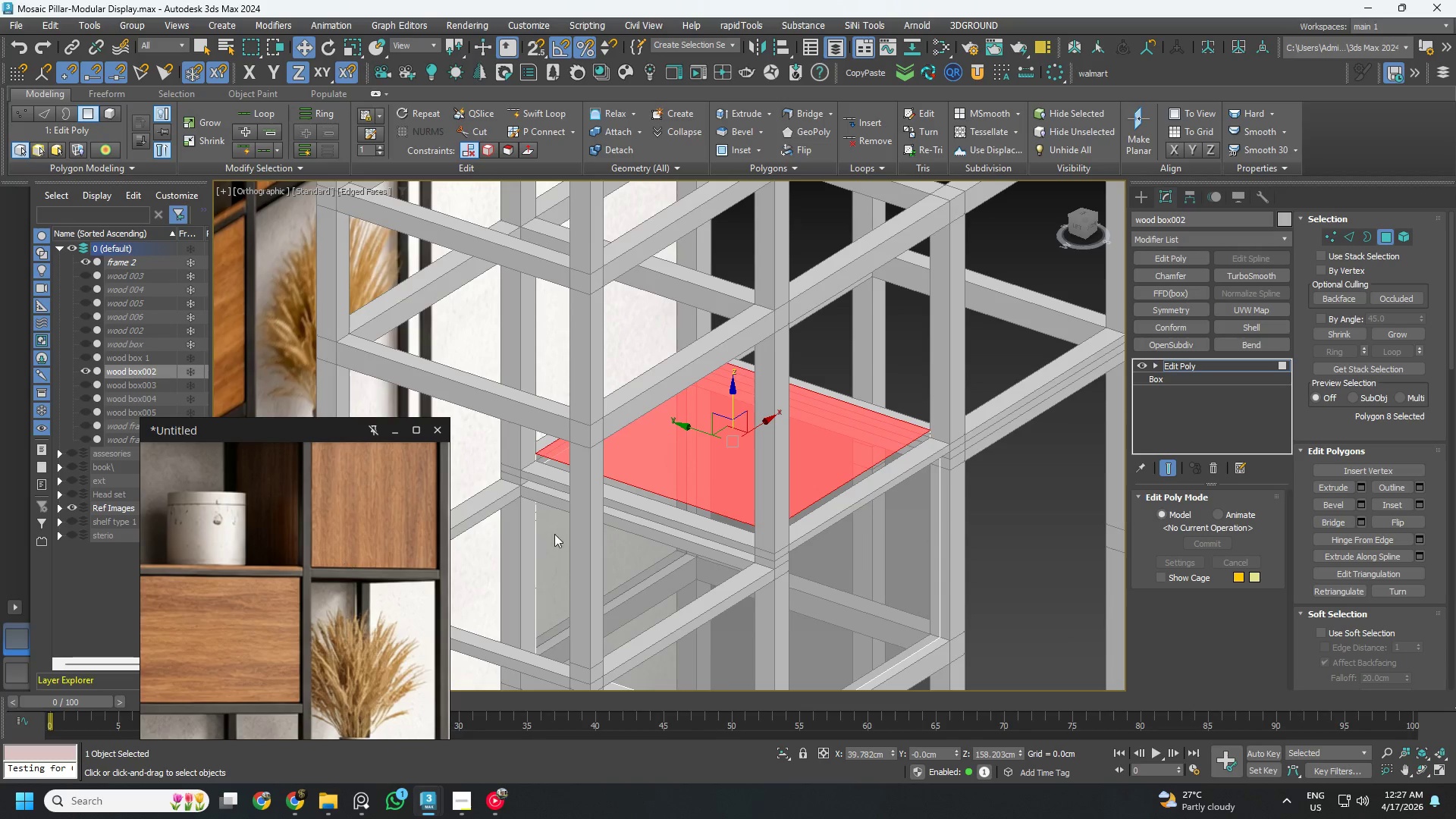 
hold_key(key=AltLeft, duration=0.52)
 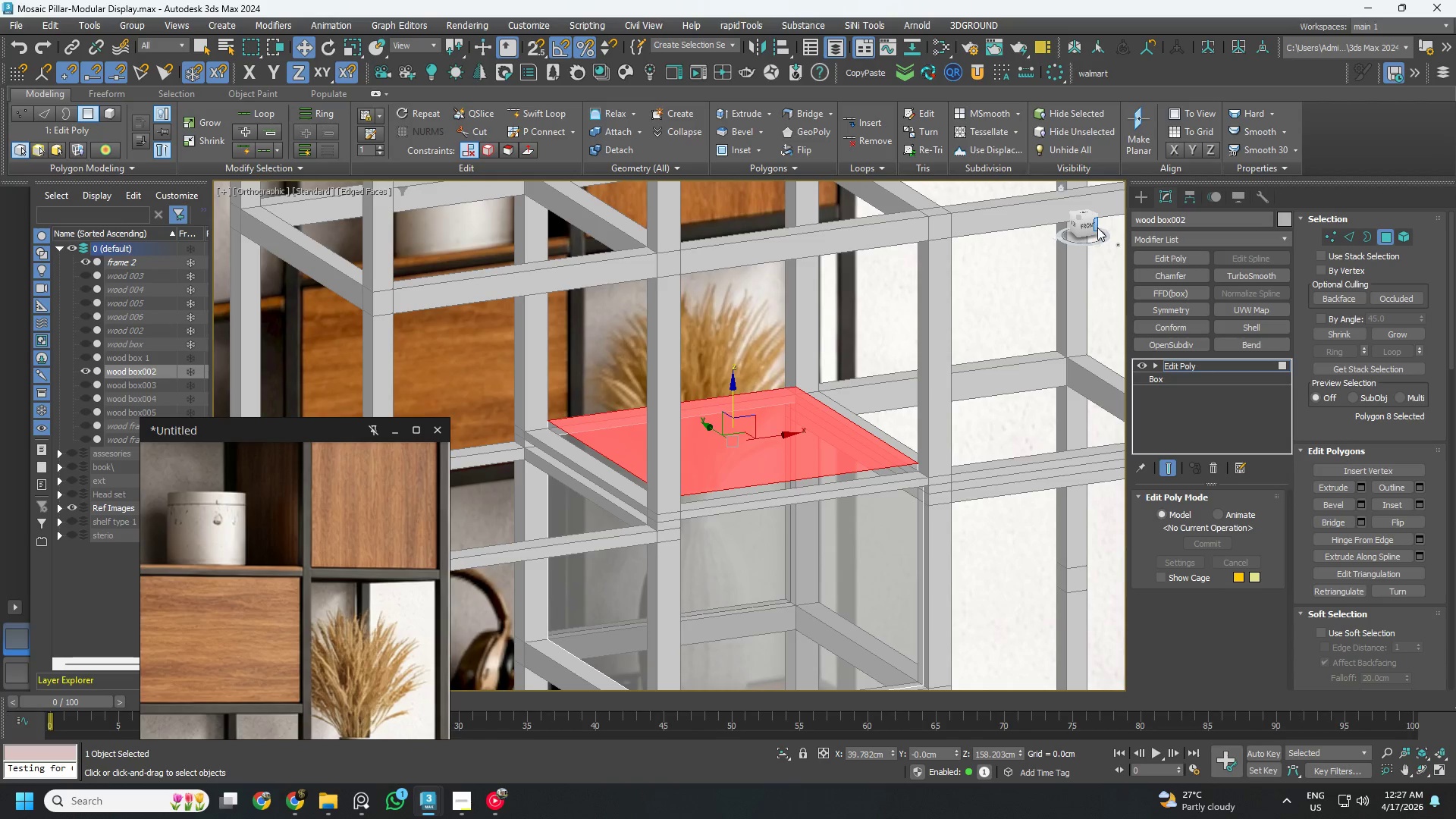 
left_click([1087, 226])
 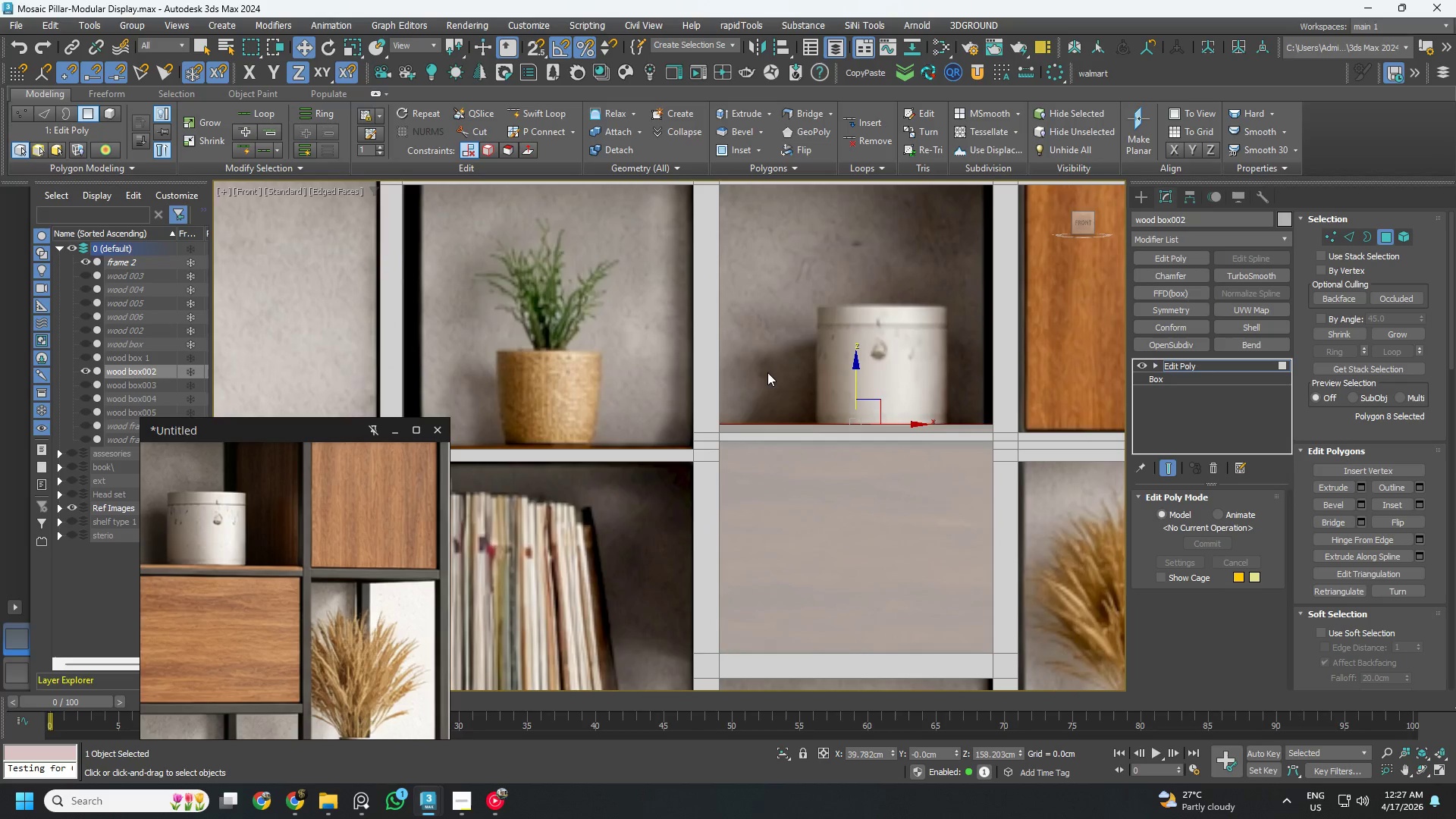 
scroll: coordinate [829, 406], scroll_direction: up, amount: 5.0
 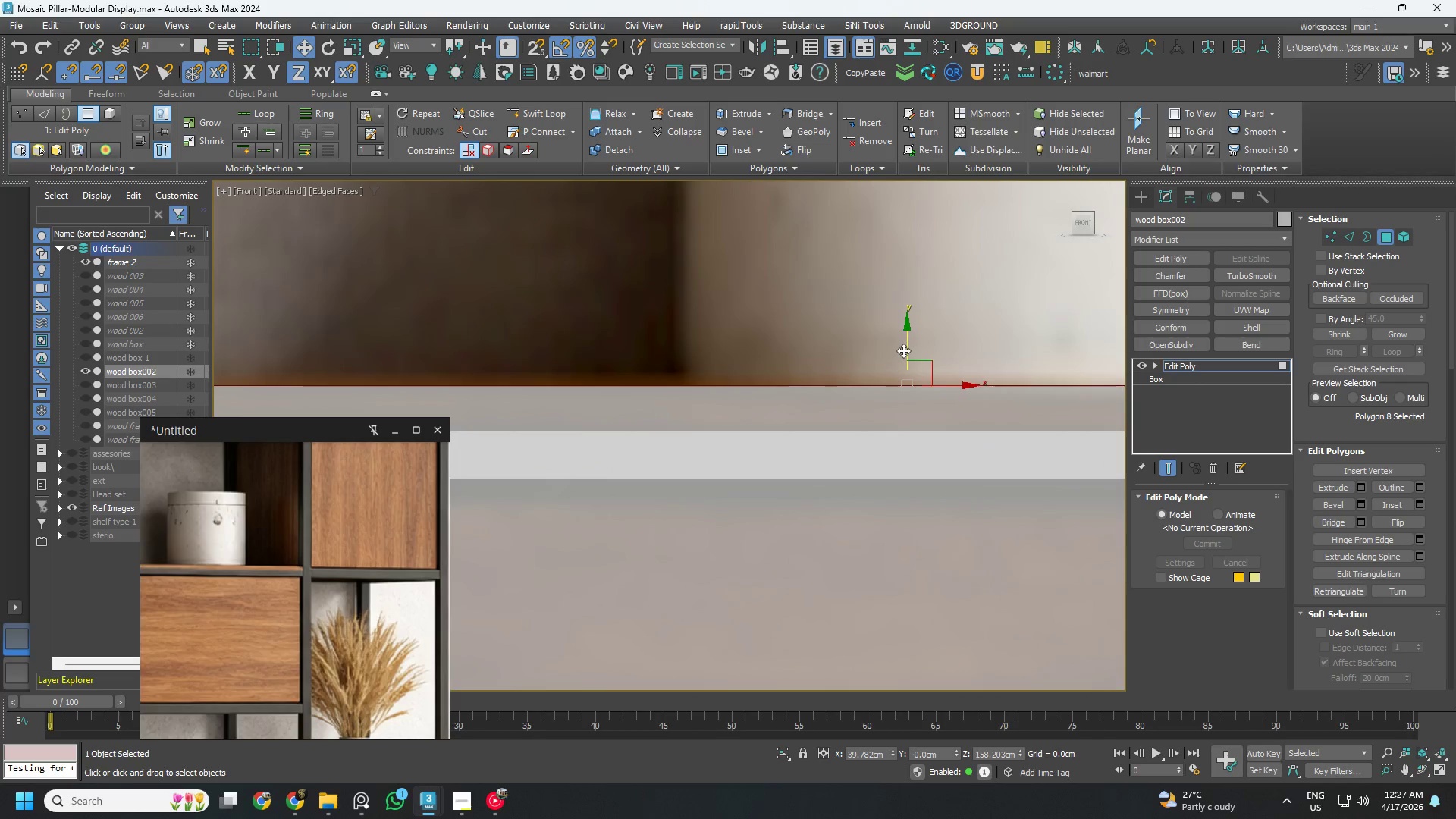 
left_click_drag(start_coordinate=[905, 349], to_coordinate=[905, 344])
 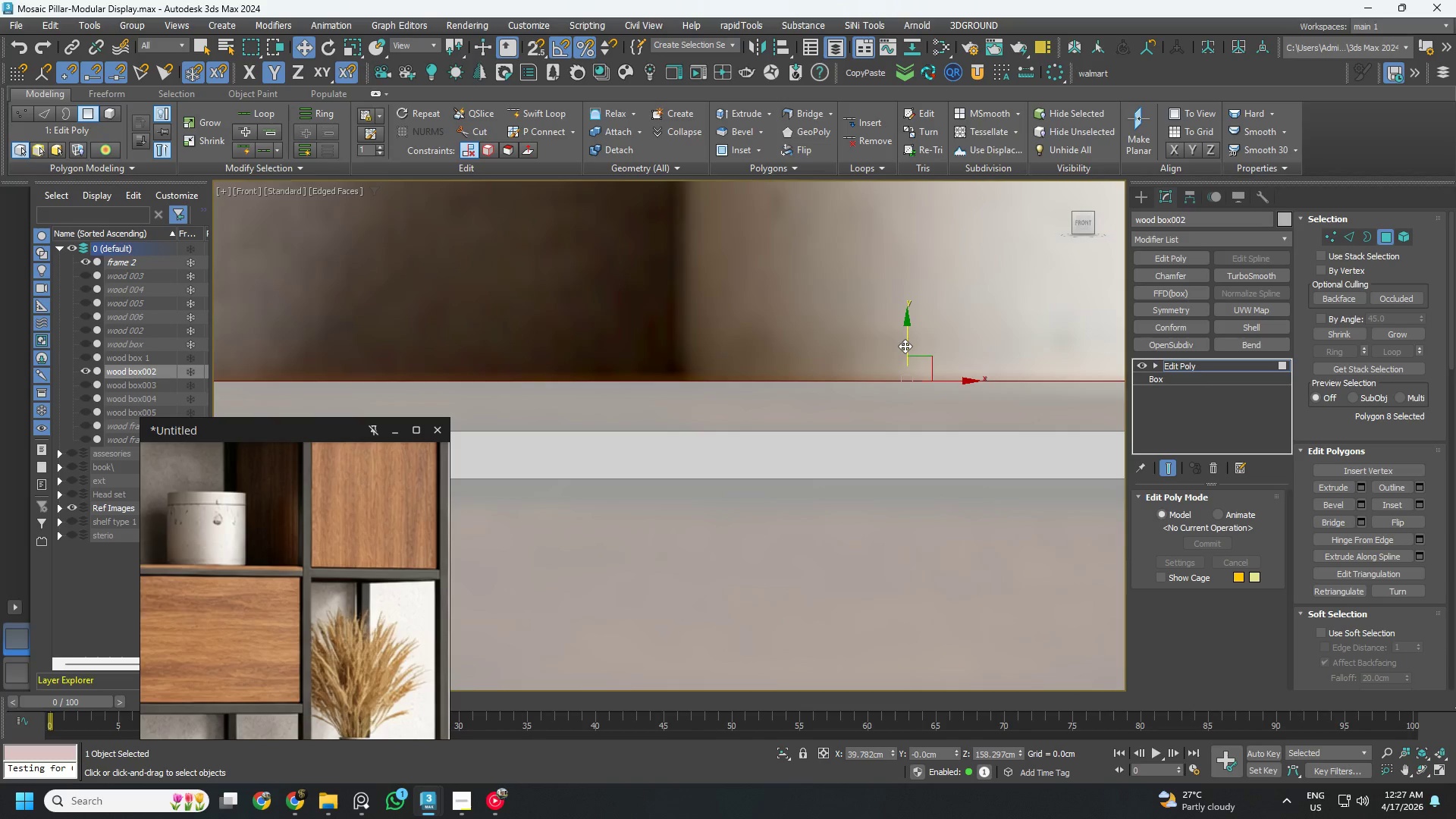 
hold_key(key=AltLeft, duration=0.61)
 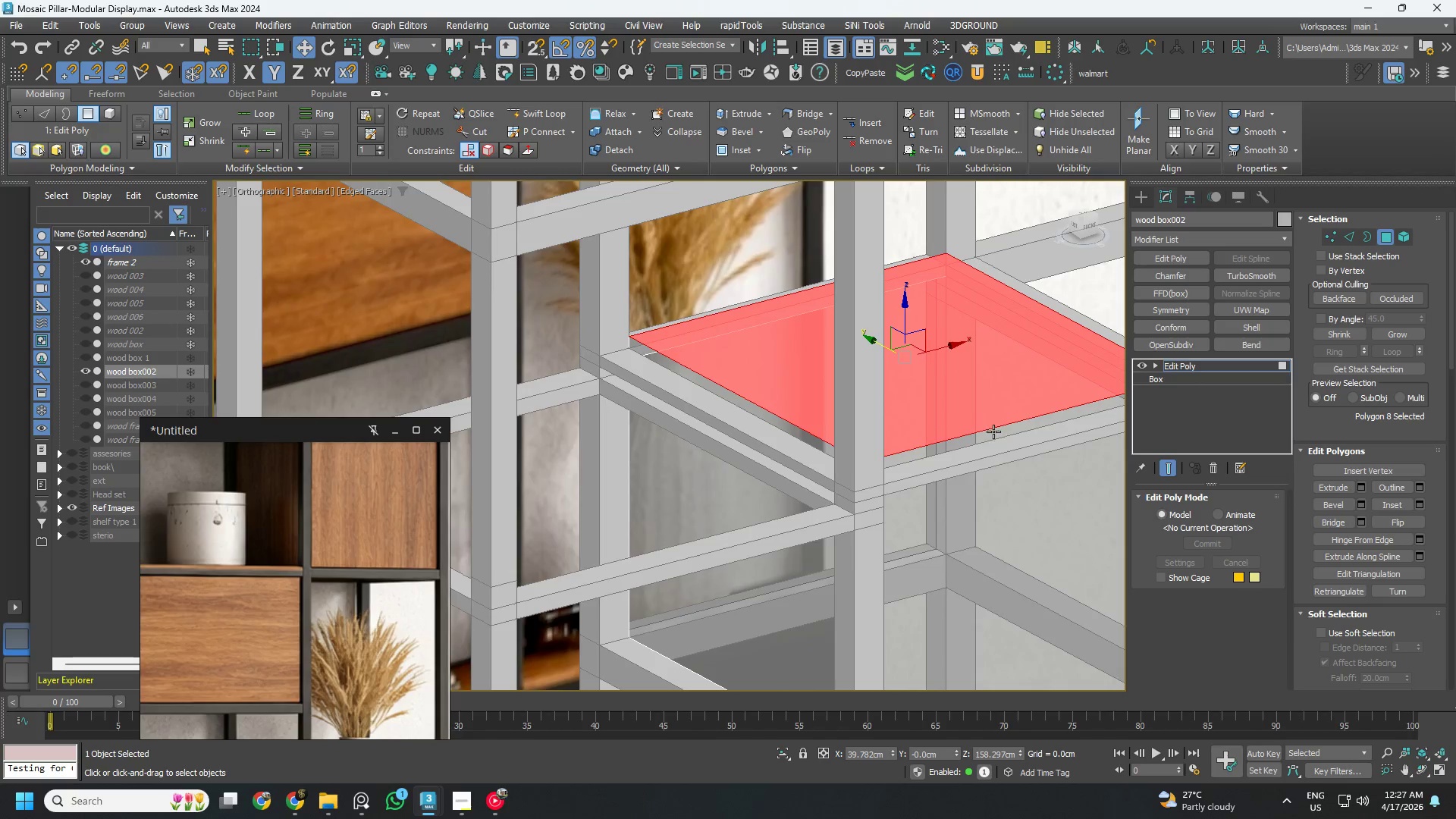 
scroll: coordinate [904, 350], scroll_direction: down, amount: 4.0
 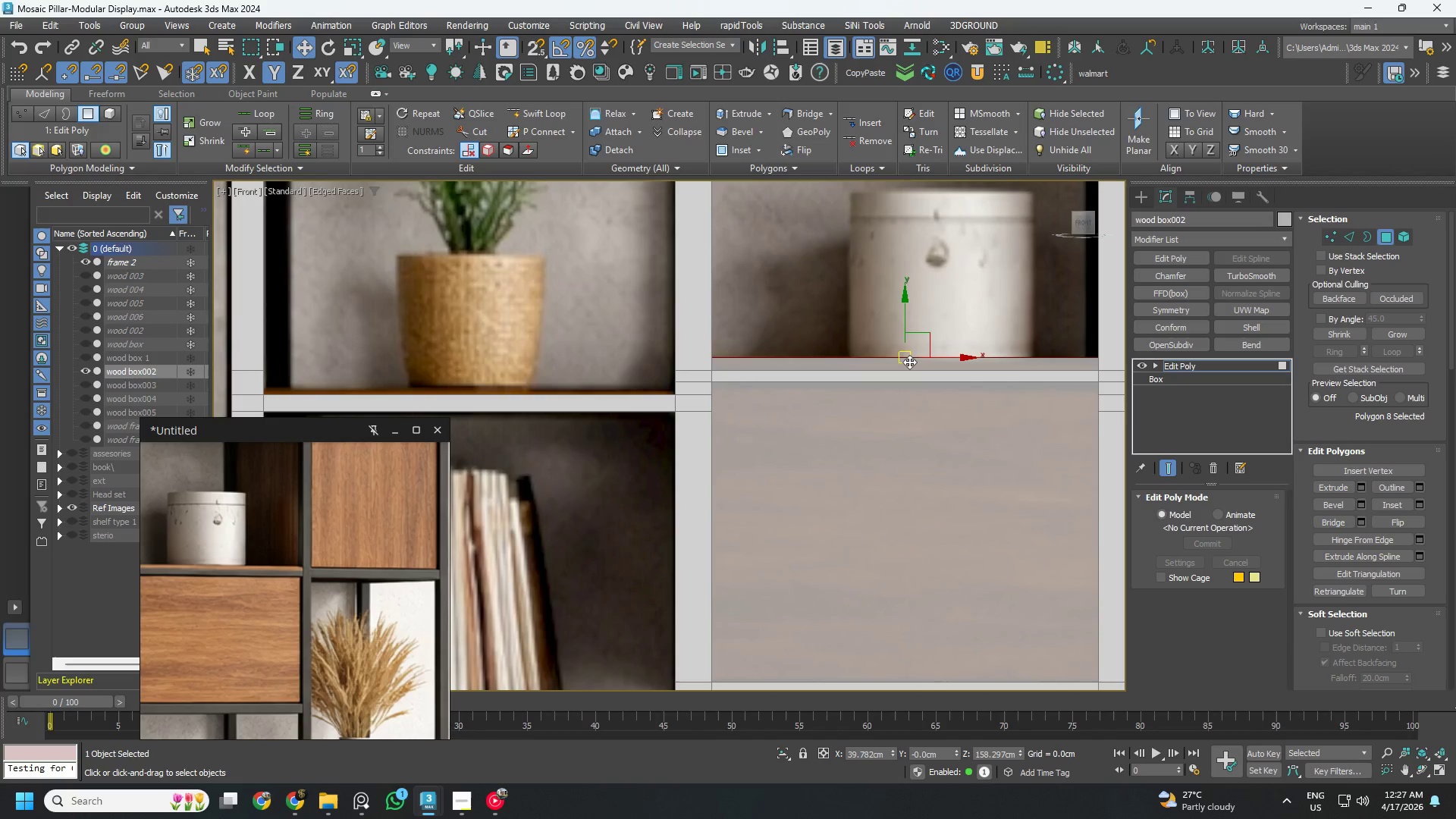 
scroll: coordinate [1006, 437], scroll_direction: up, amount: 2.0
 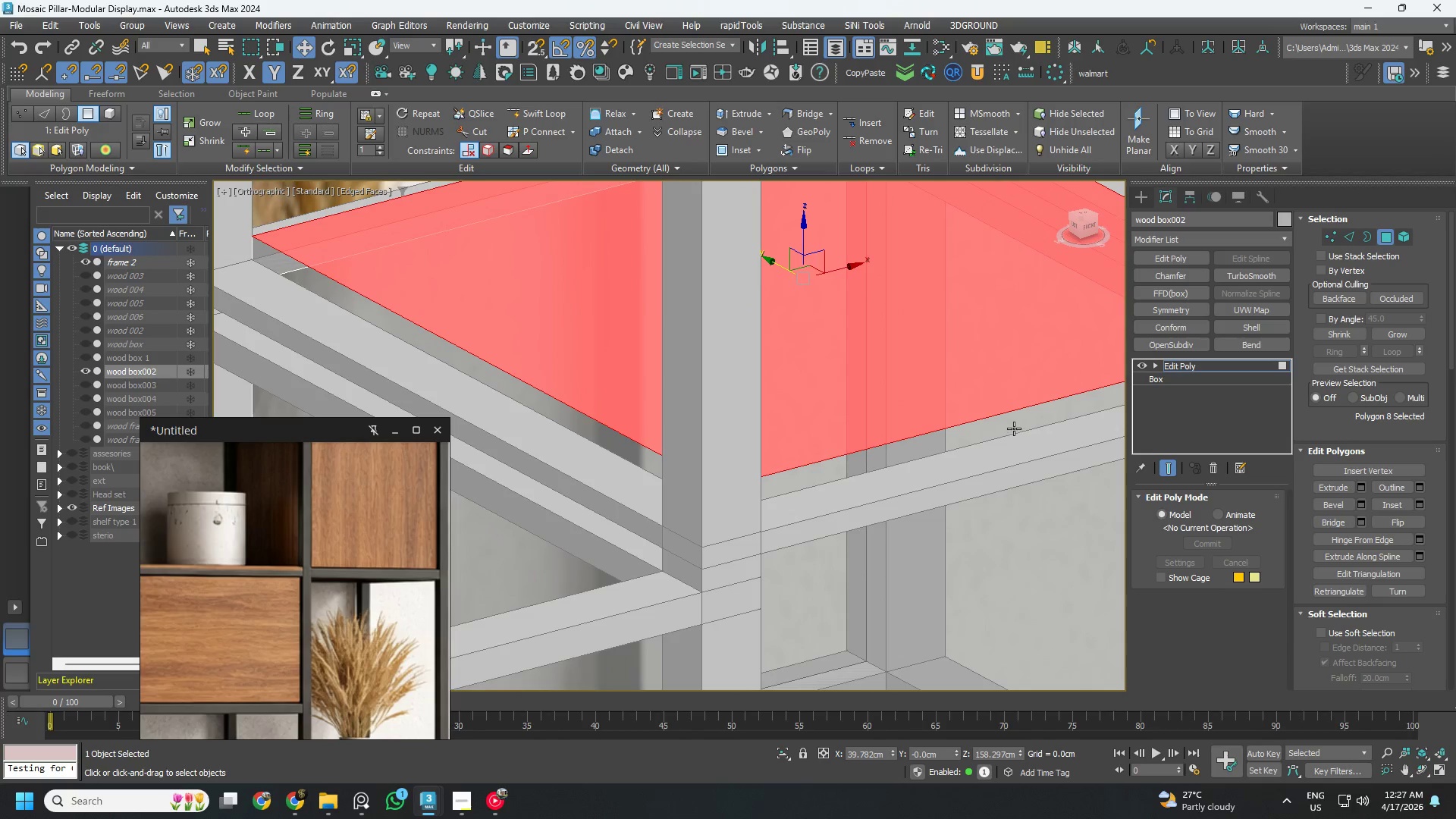 
left_click([1015, 425])
 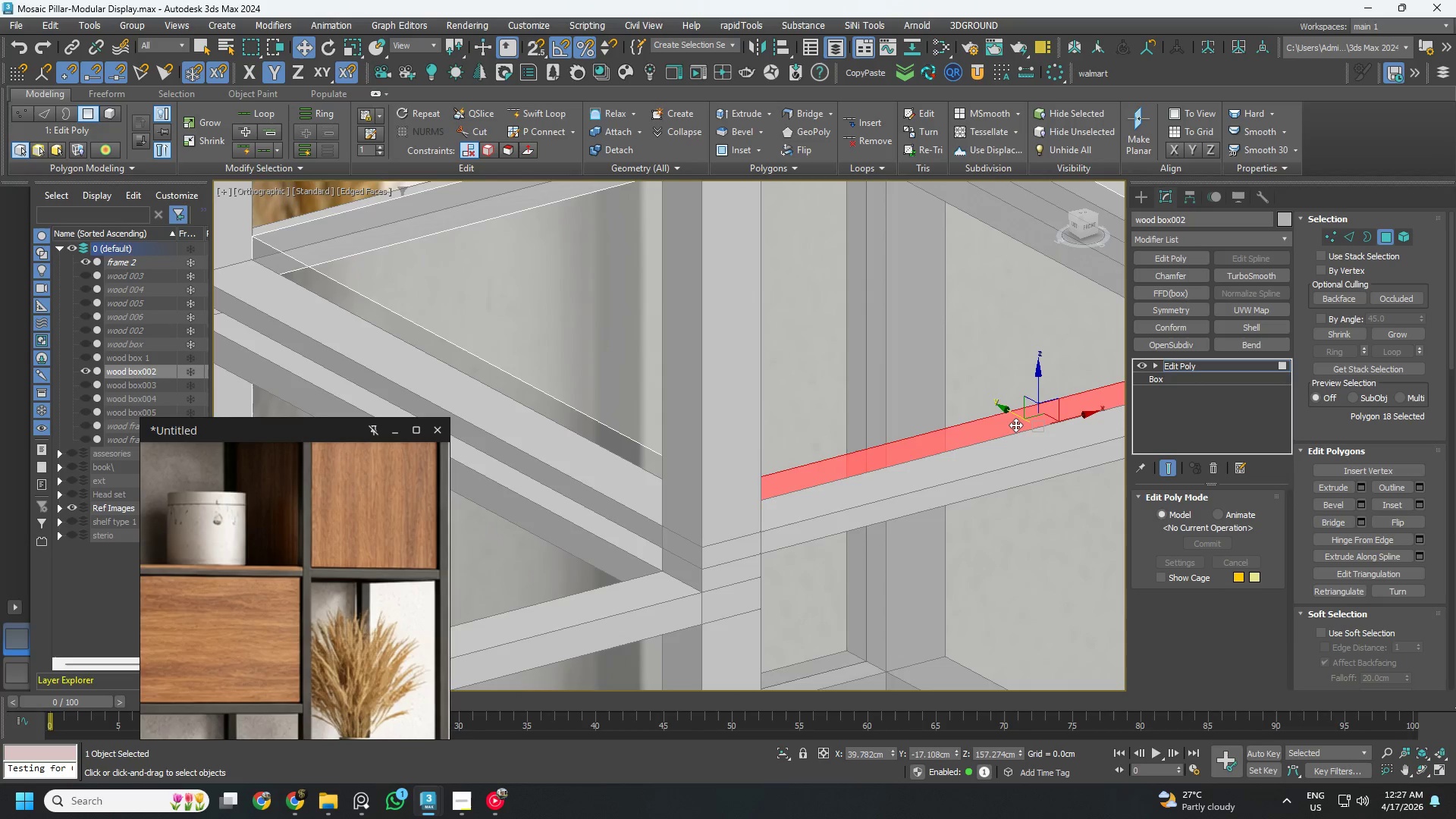 
hold_key(key=AltLeft, duration=0.84)
 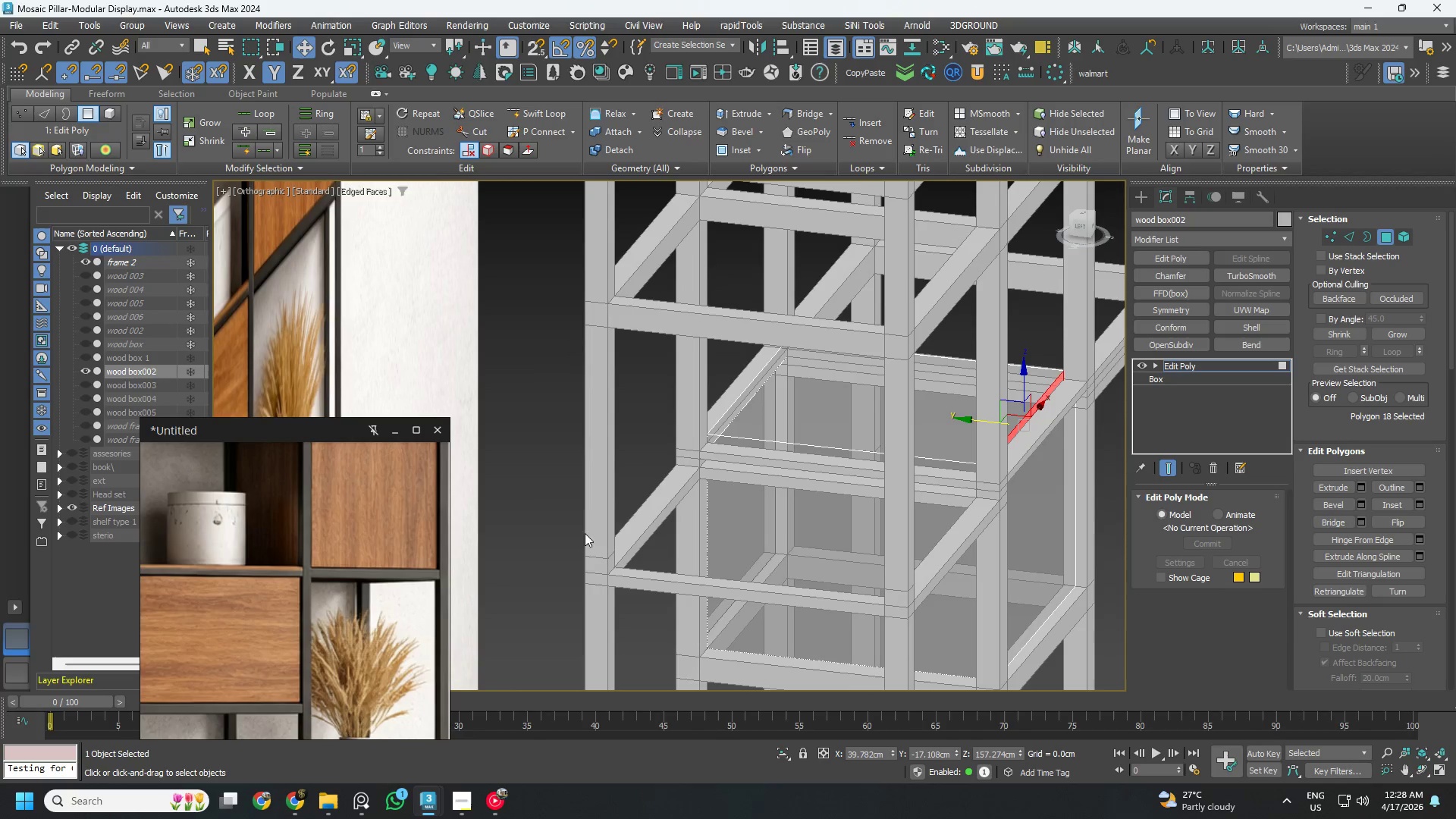 
scroll: coordinate [1015, 425], scroll_direction: down, amount: 3.0
 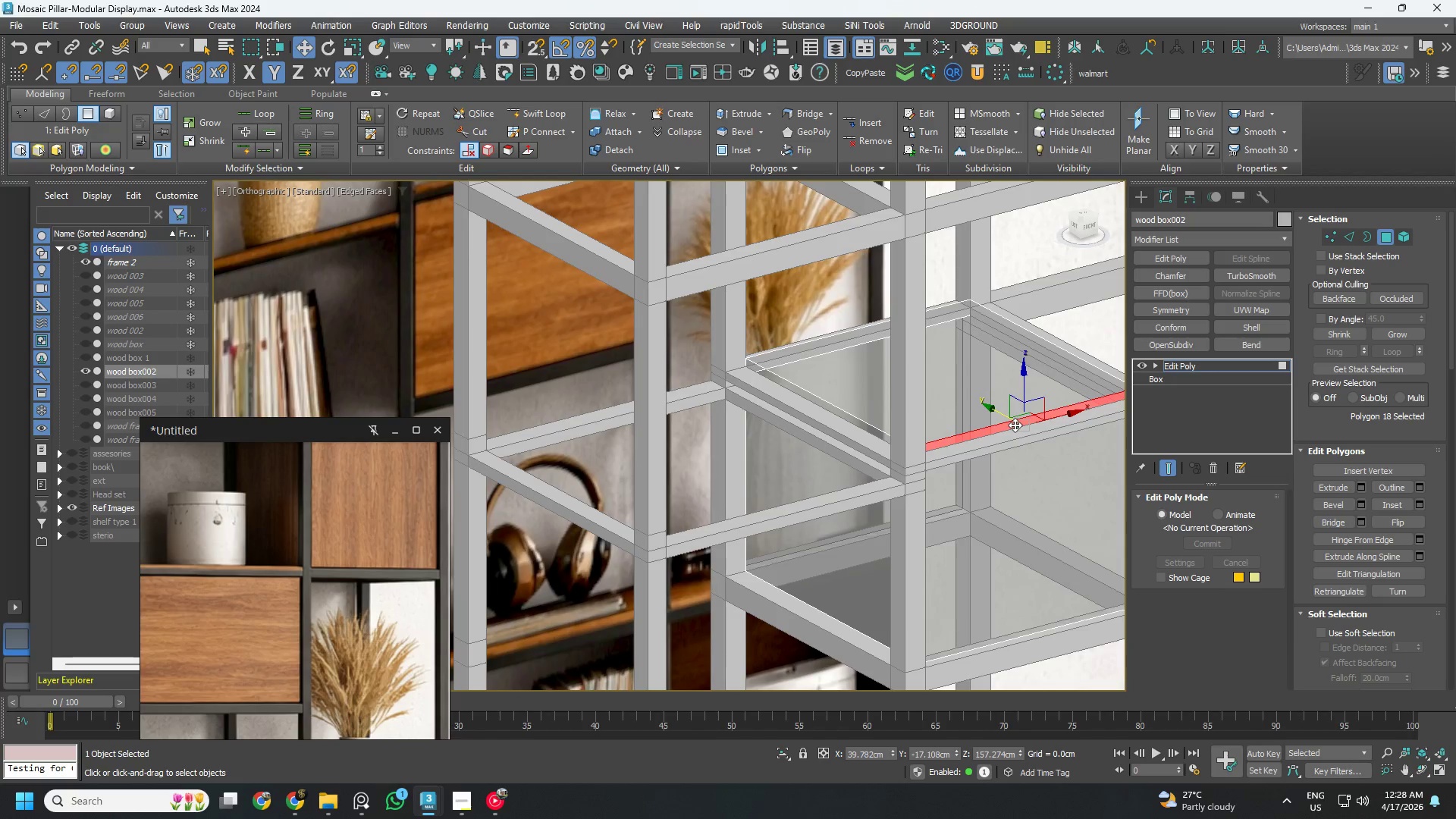 
scroll: coordinate [298, 578], scroll_direction: up, amount: 4.0
 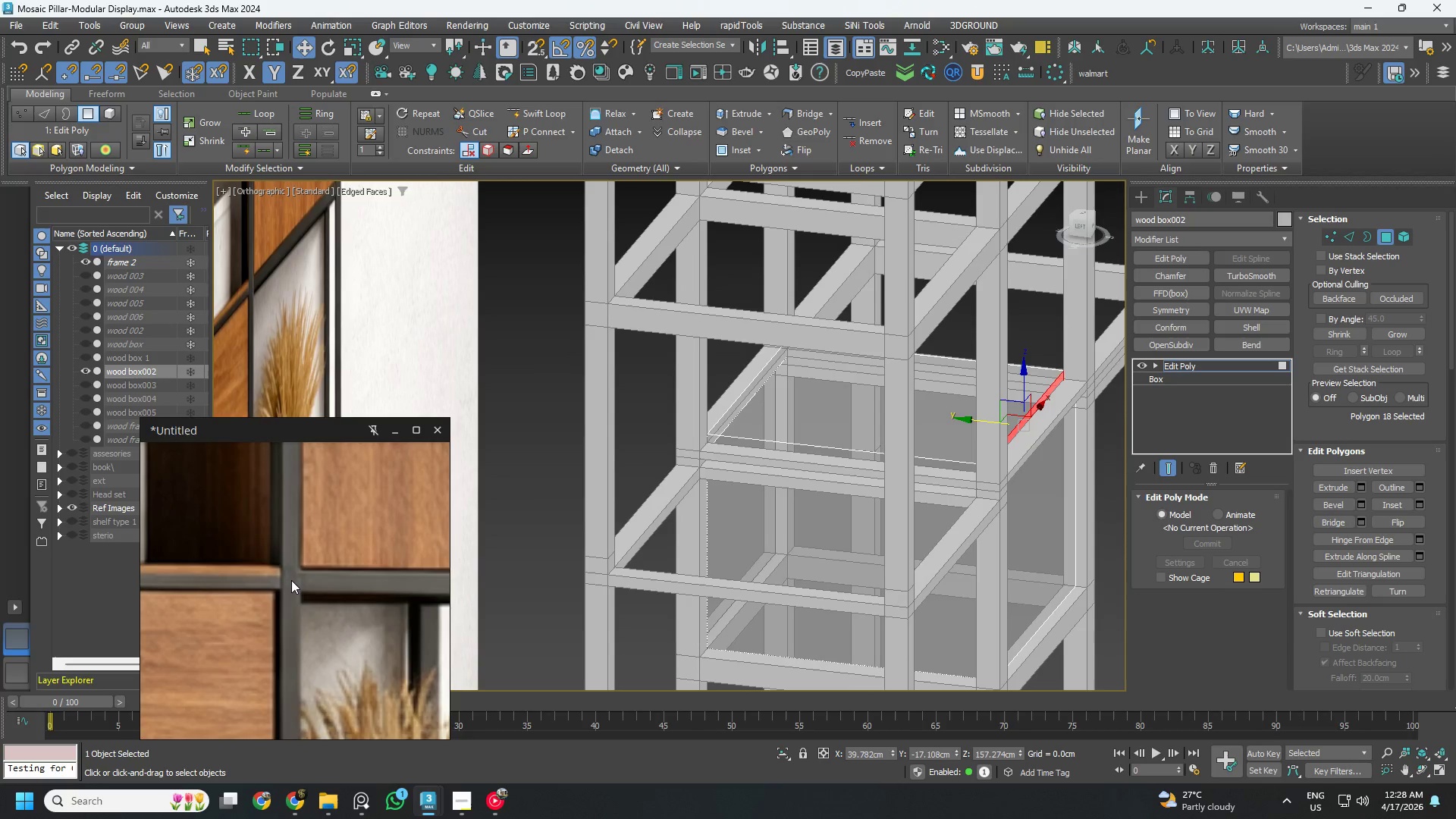 
scroll: coordinate [356, 563], scroll_direction: down, amount: 4.0
 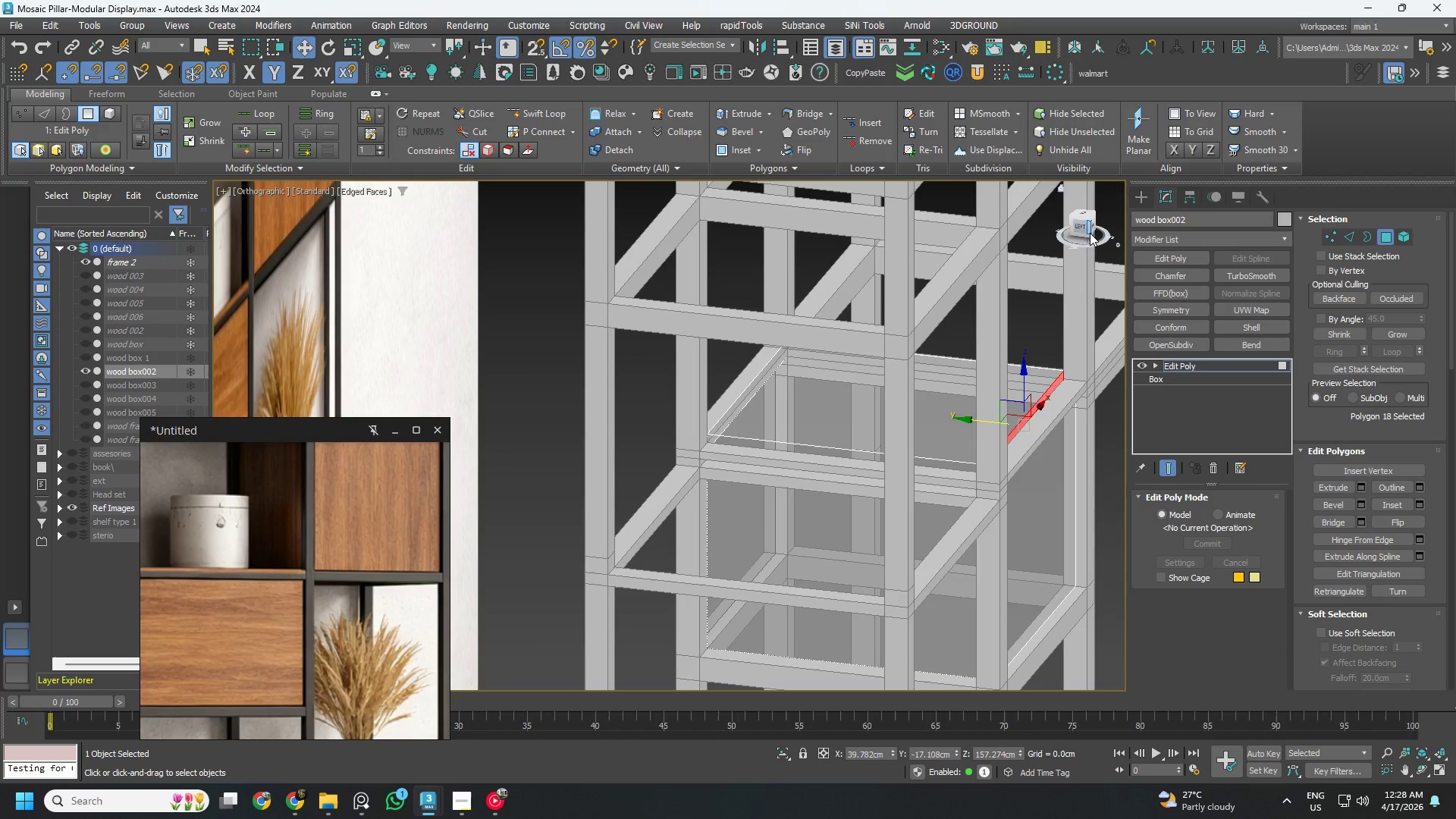 
left_click([1083, 228])
 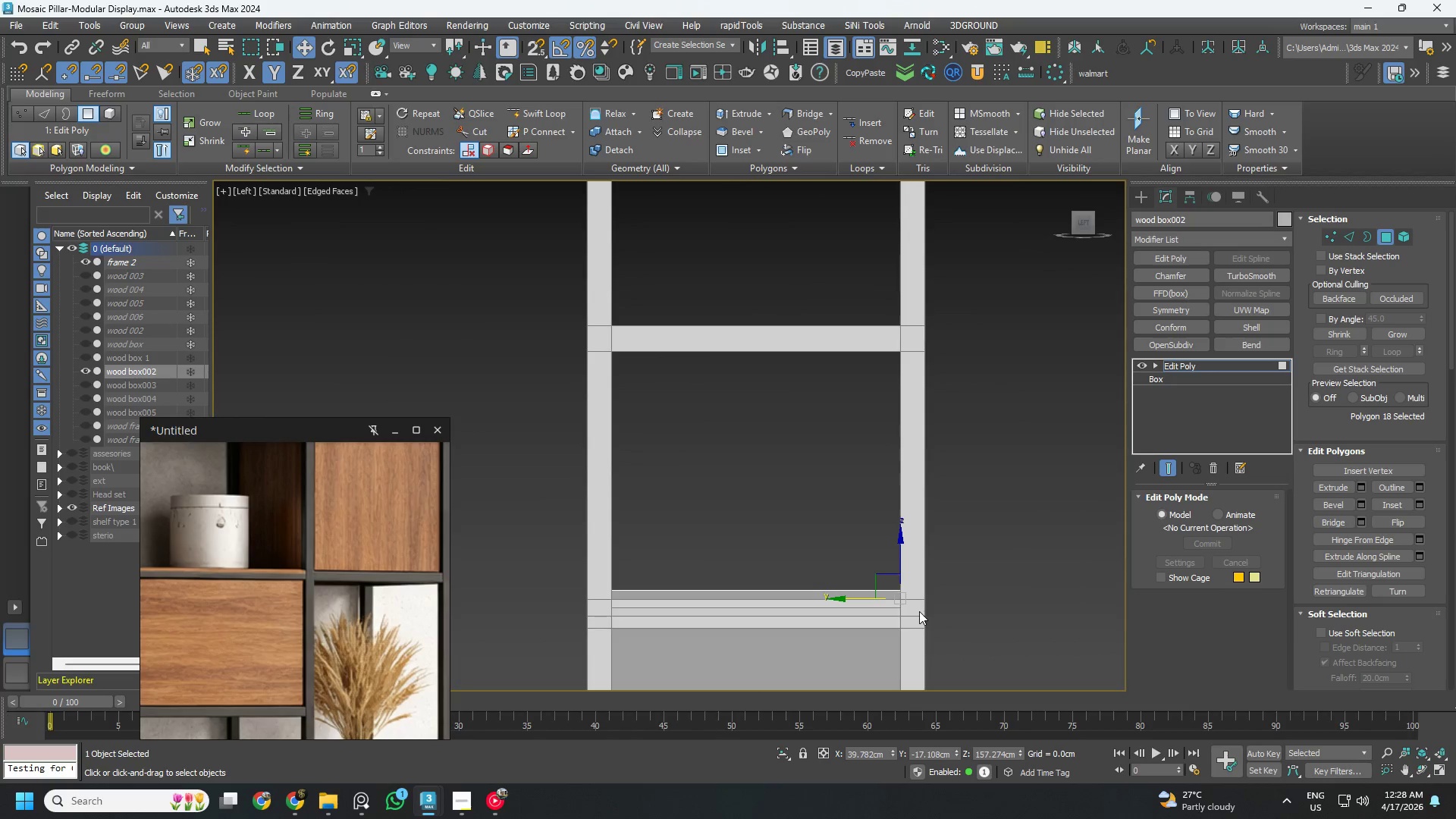 
key(F3)
 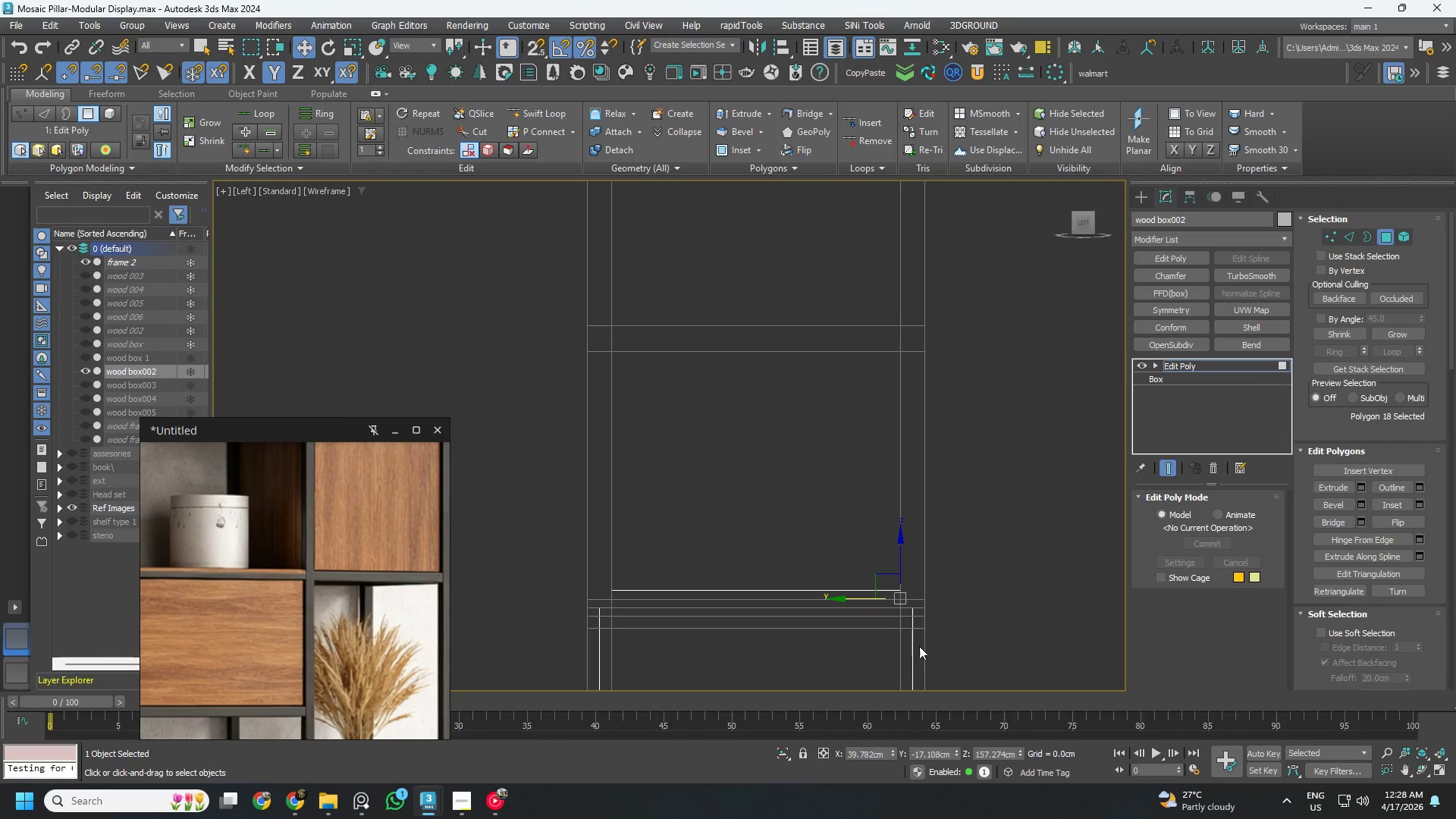 
scroll: coordinate [915, 601], scroll_direction: up, amount: 6.0
 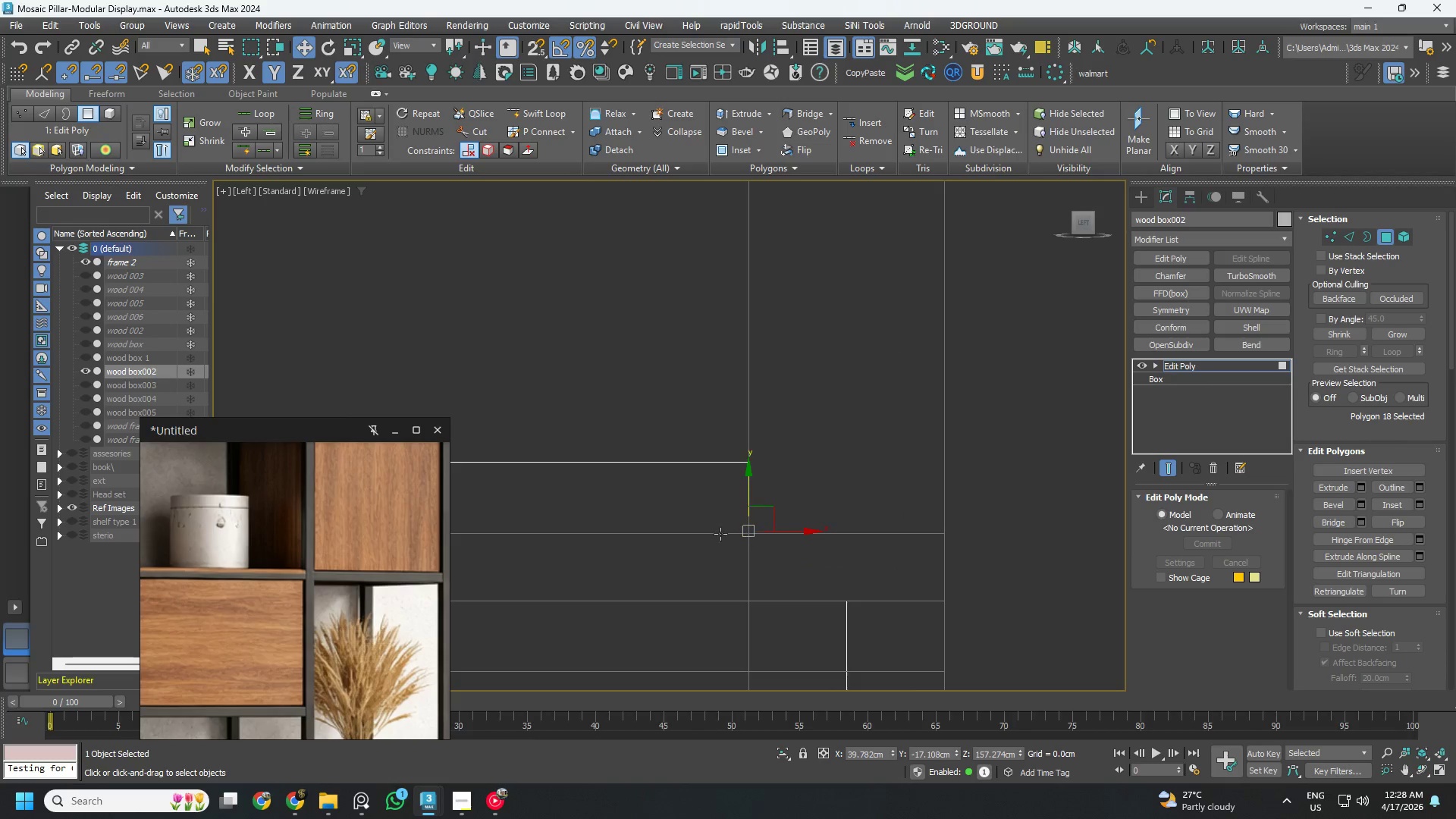 
hold_key(key=ShiftLeft, duration=3.08)
left_click_drag(start_coordinate=[785, 532], to_coordinate=[924, 545])
 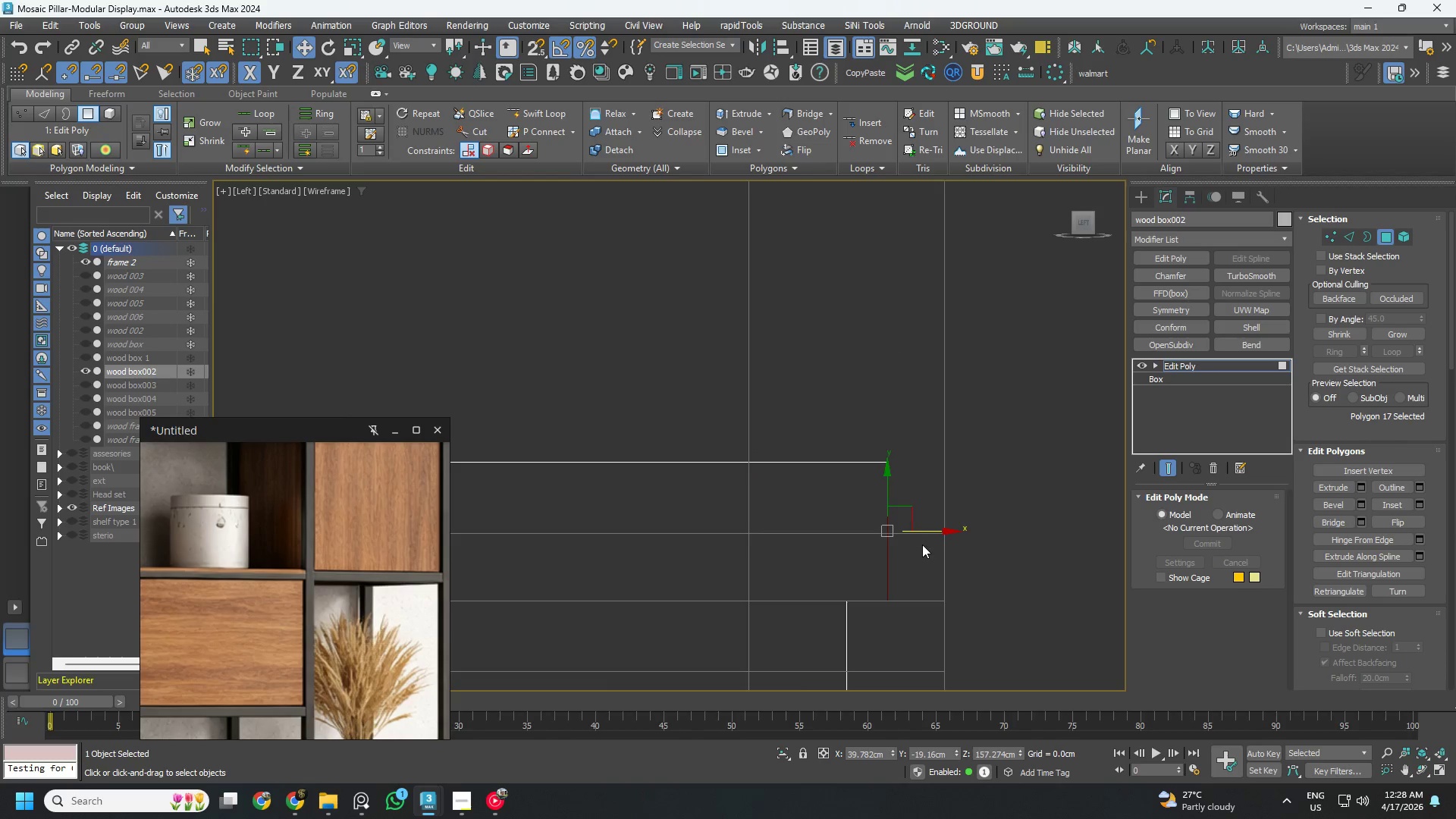 
scroll: coordinate [921, 537], scroll_direction: down, amount: 6.0
 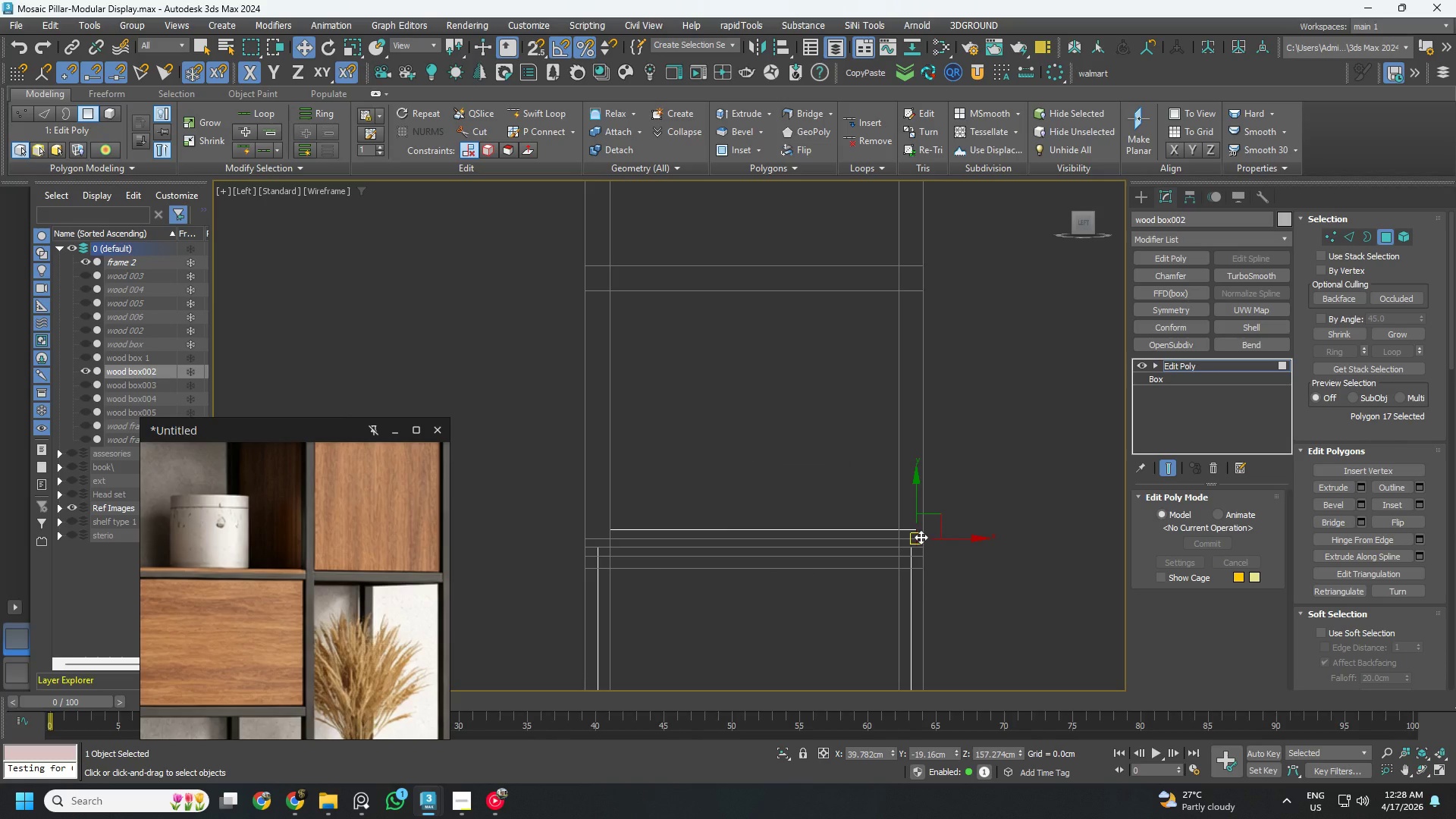 
hold_key(key=AltLeft, duration=1.06)
 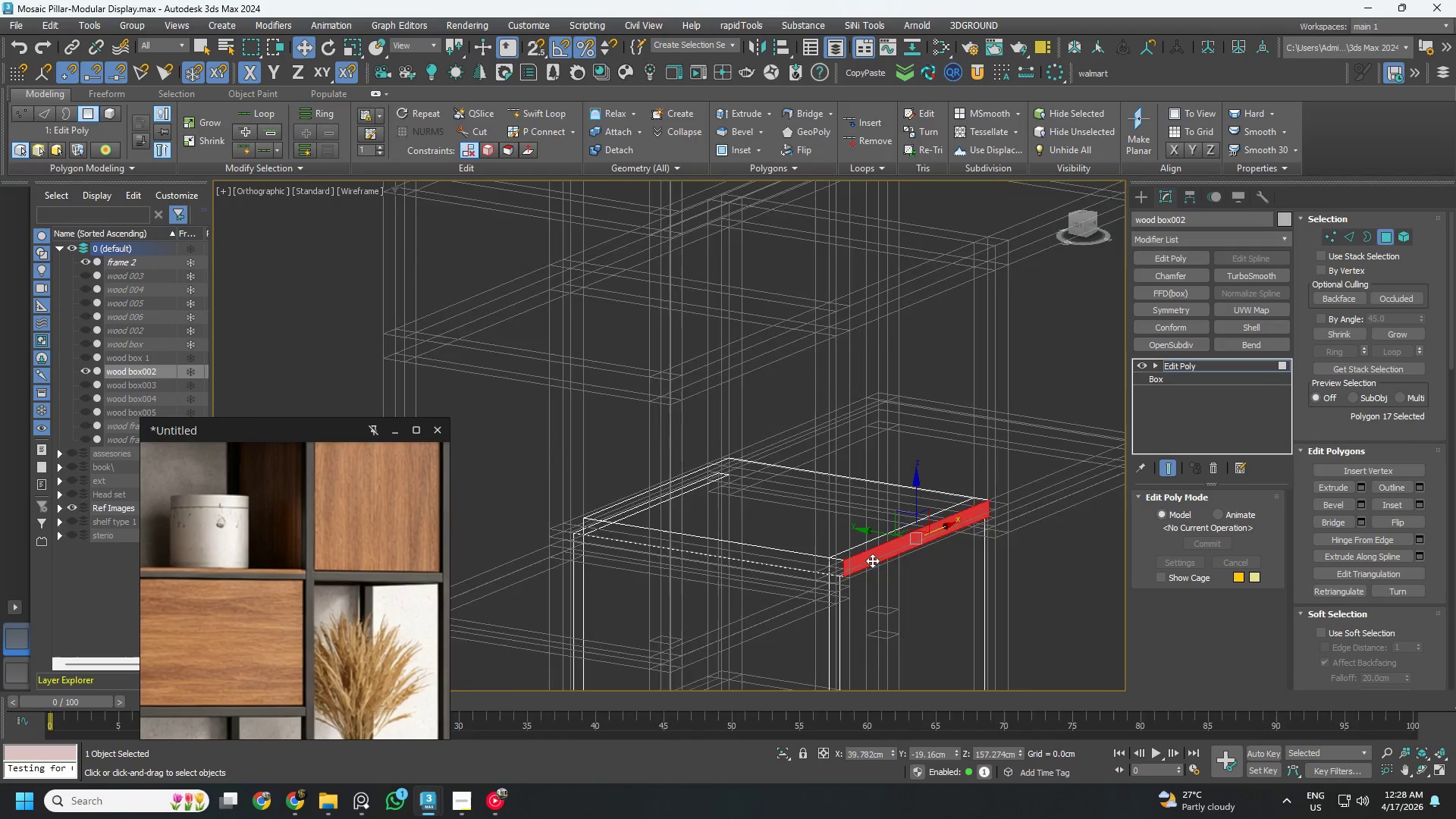 
scroll: coordinate [872, 560], scroll_direction: up, amount: 3.0
 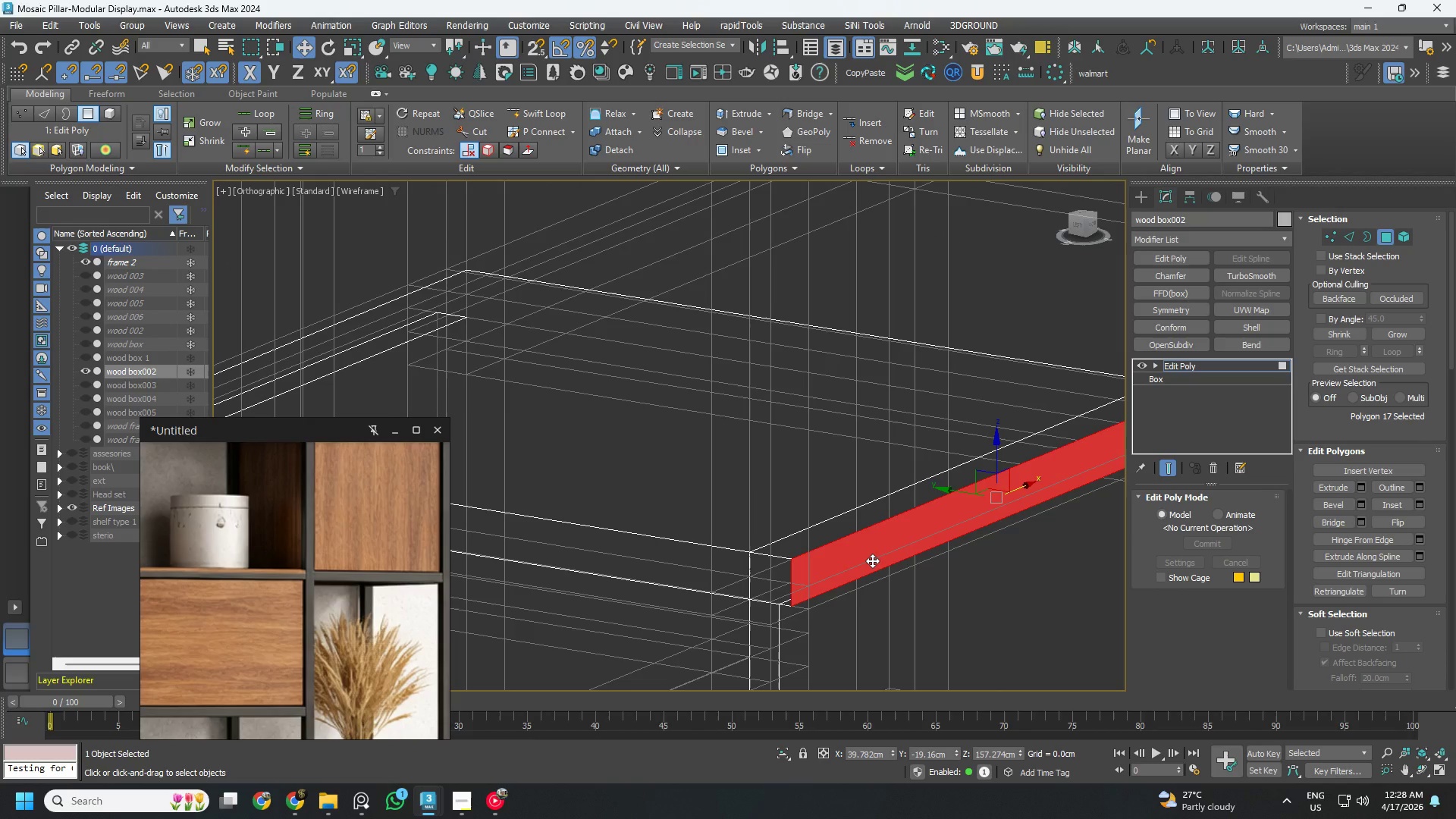 
key(Control+Z)
 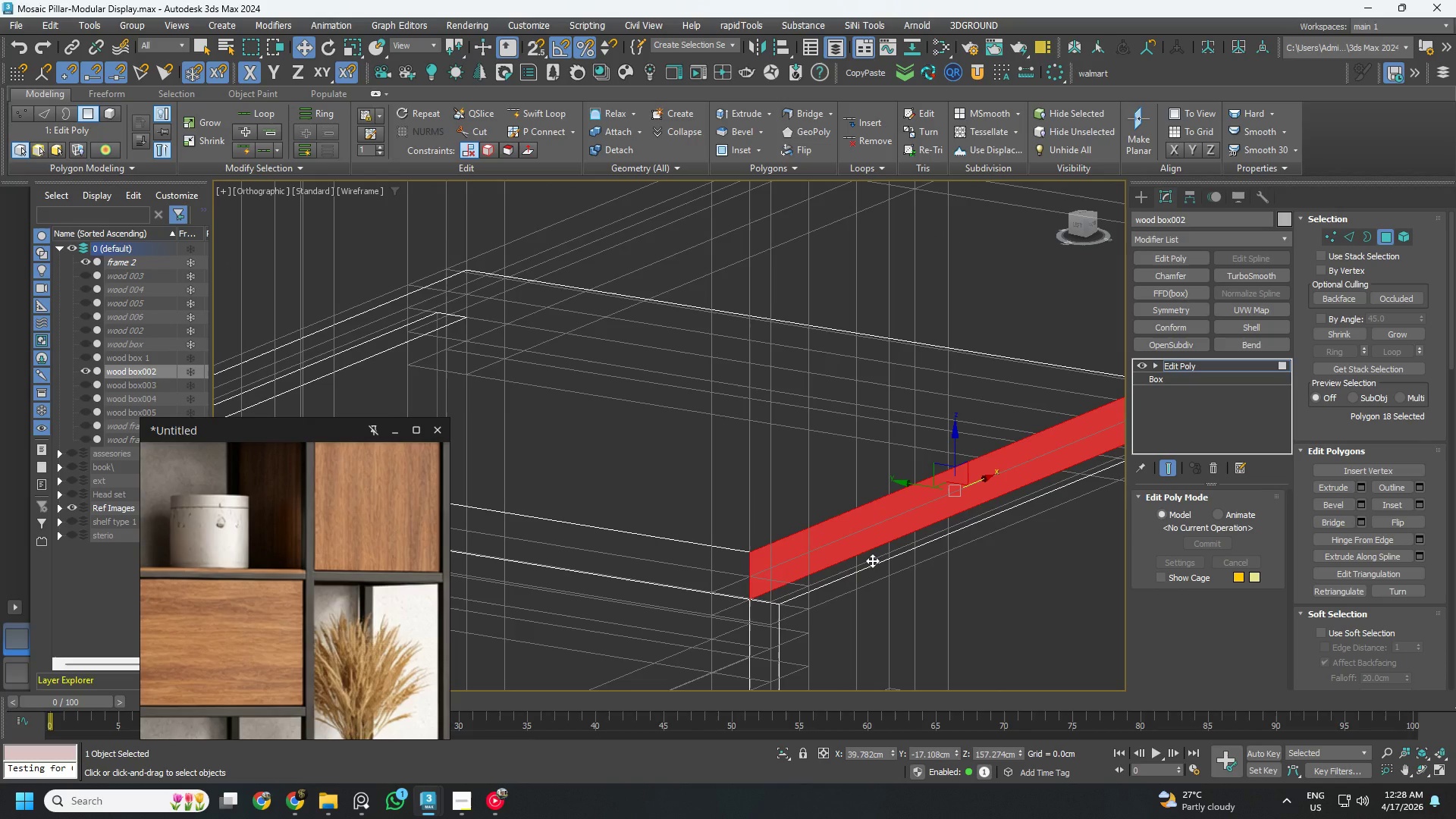 
key(F3)
 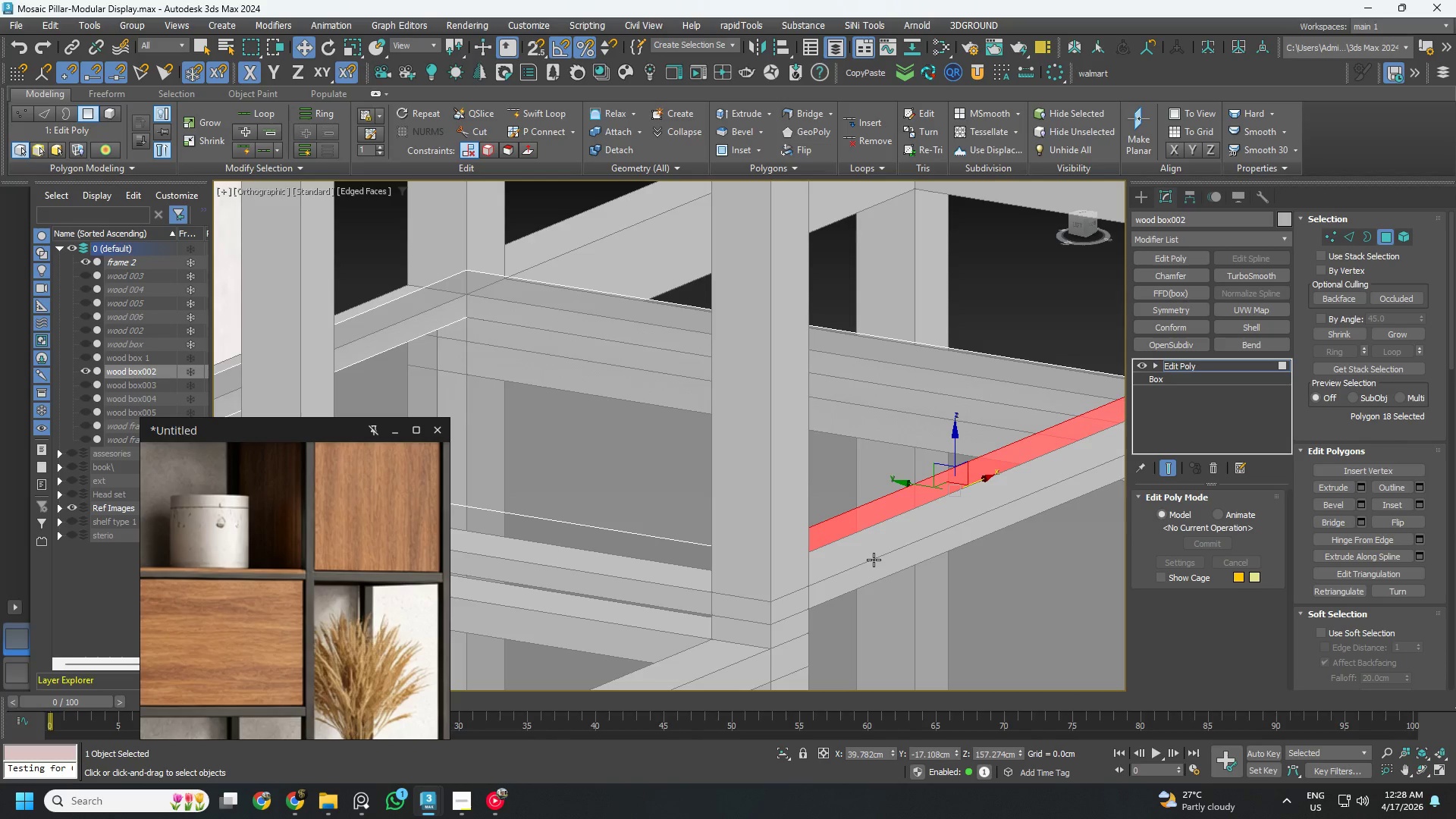 
scroll: coordinate [874, 560], scroll_direction: down, amount: 2.0
 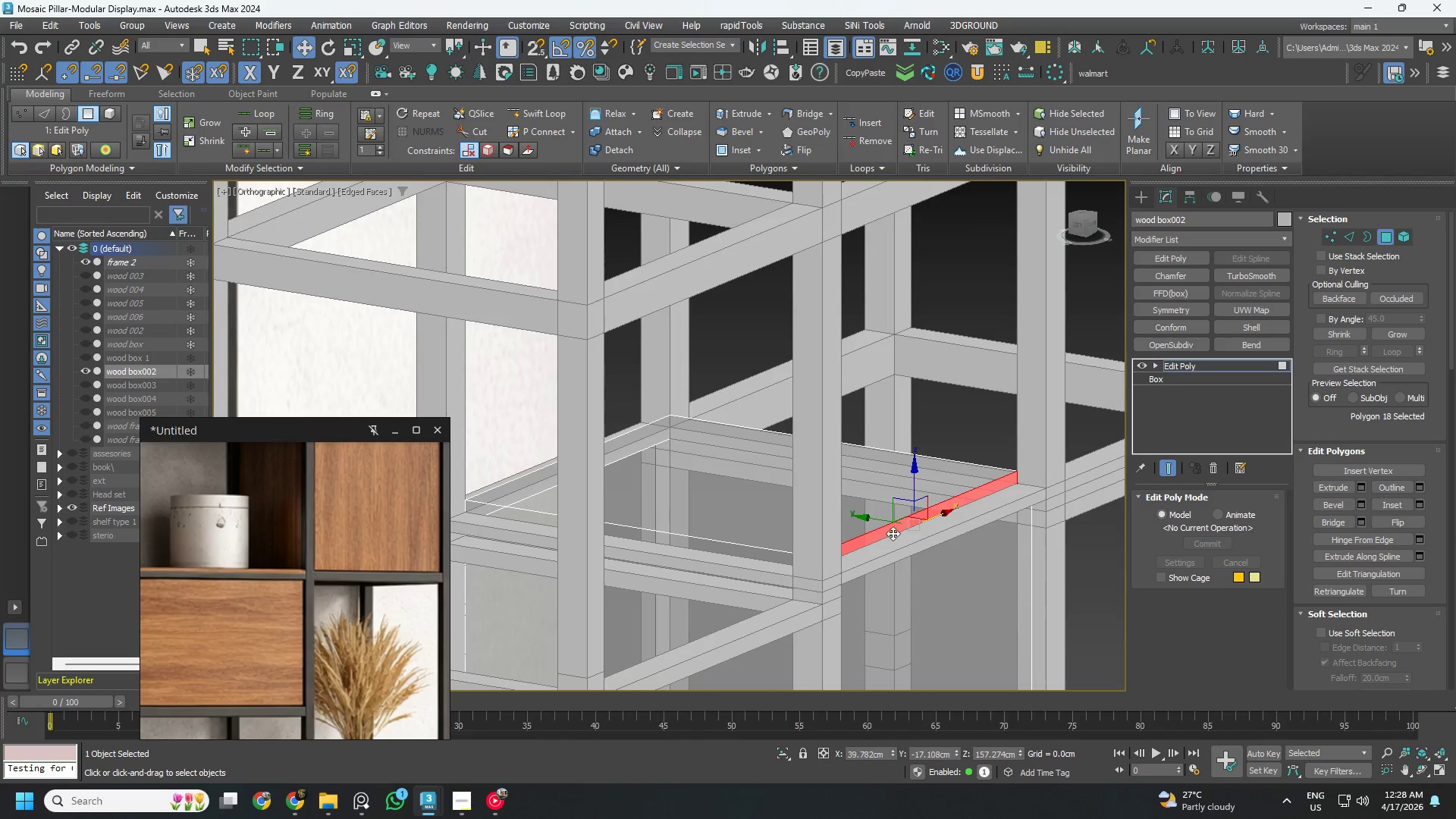 
scroll: coordinate [893, 533], scroll_direction: up, amount: 1.0
 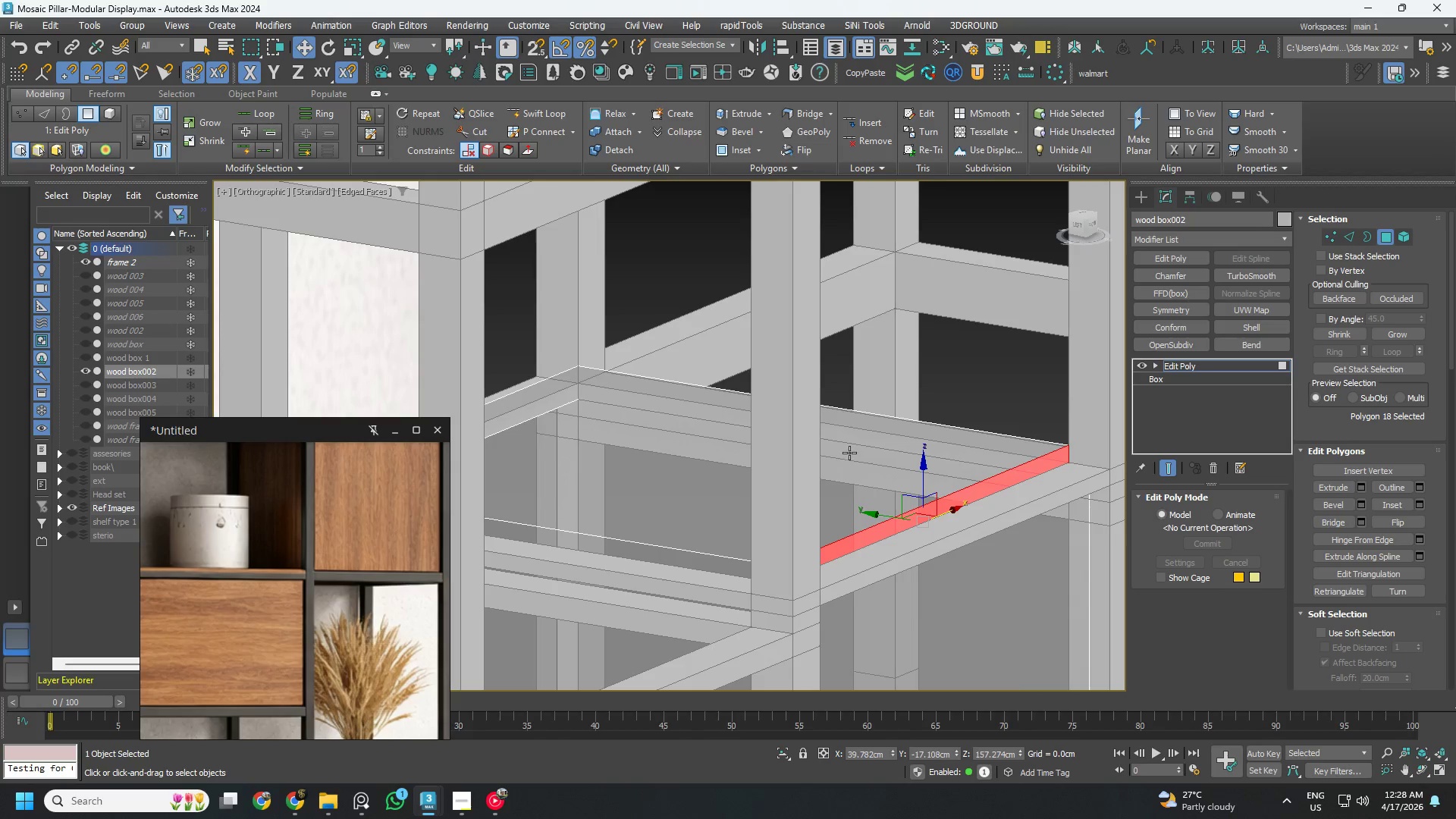 
left_click([849, 453])
 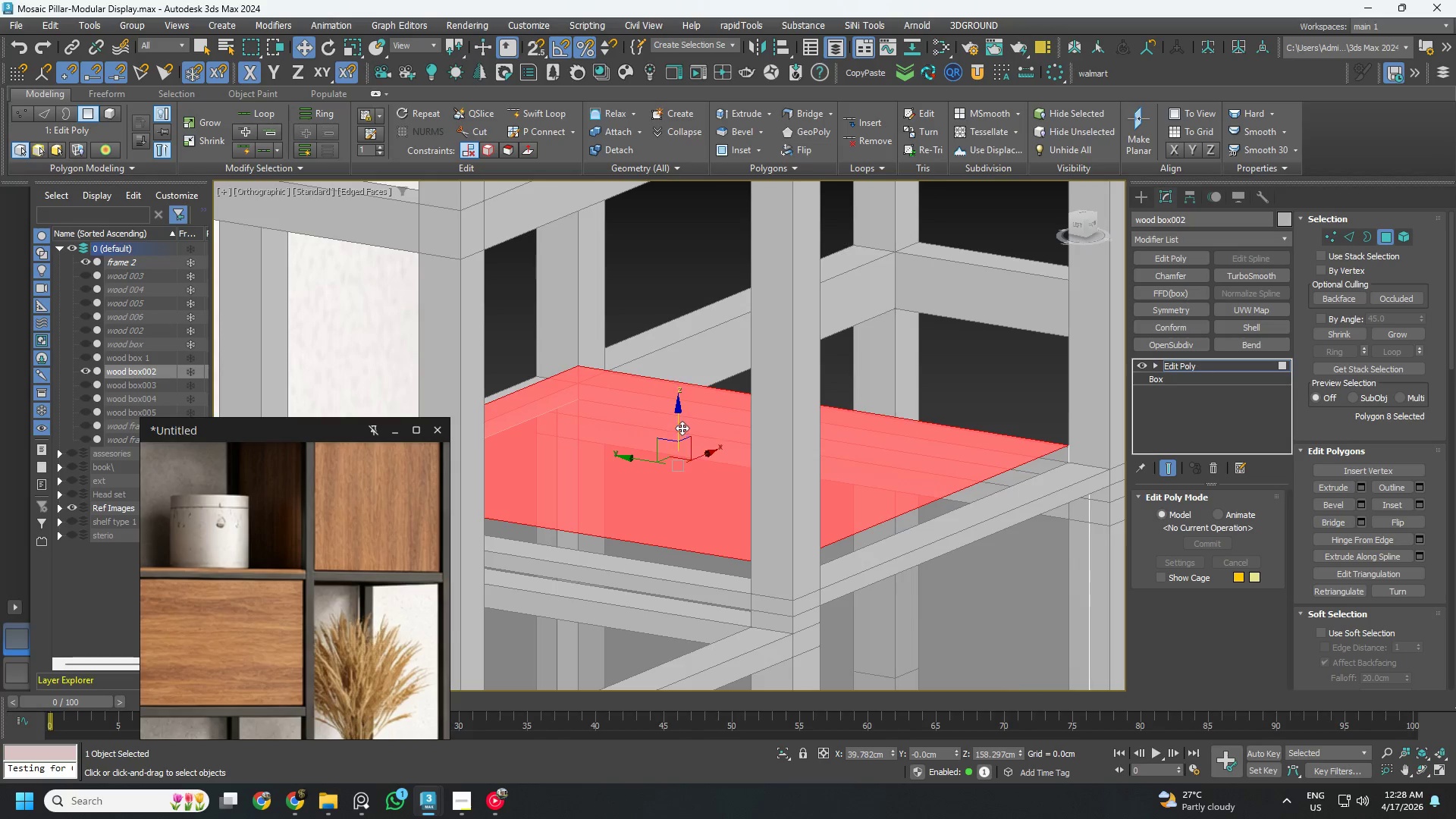 
left_click_drag(start_coordinate=[679, 426], to_coordinate=[679, 435])
 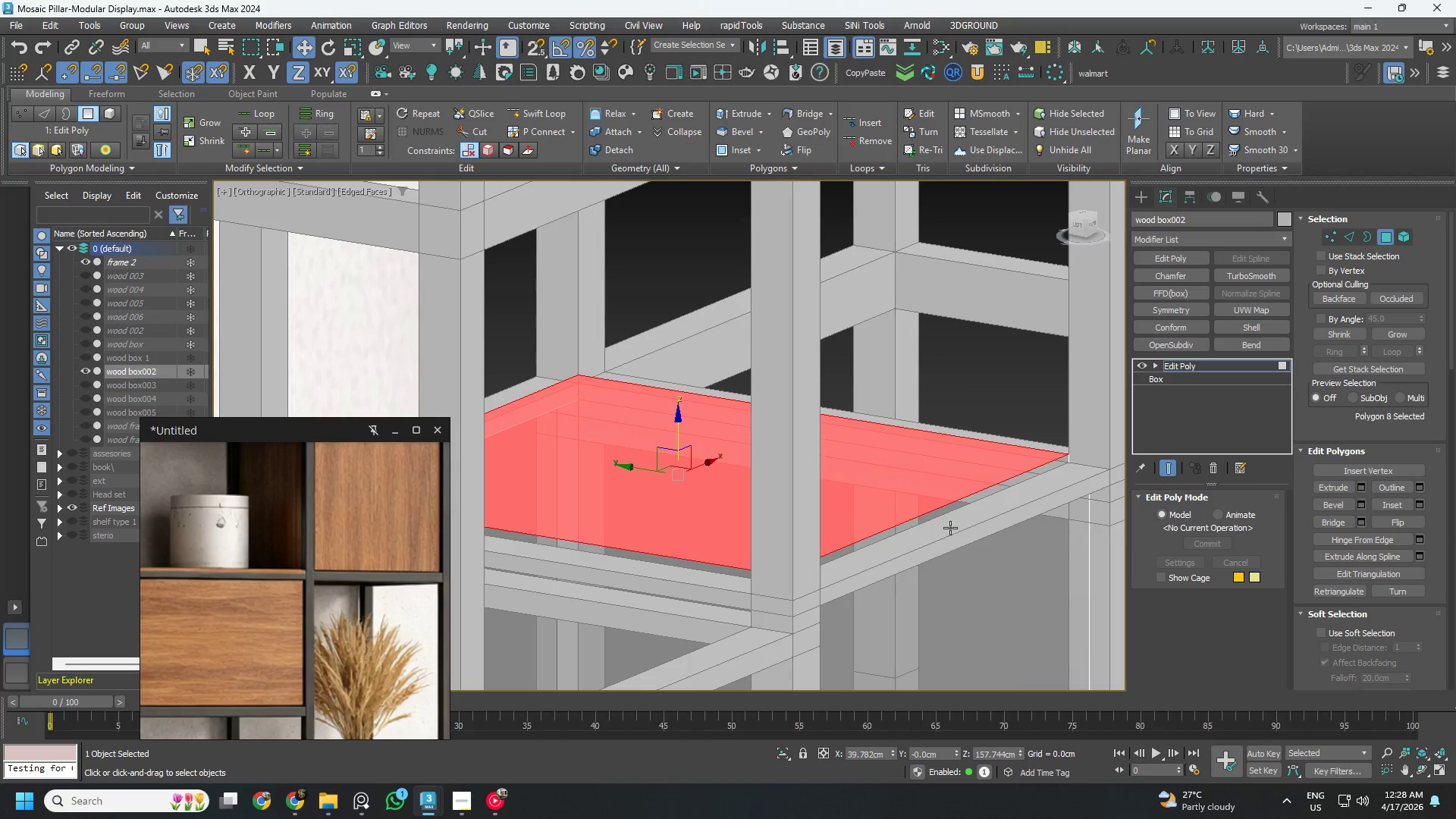 
hold_key(key=AltLeft, duration=0.33)
 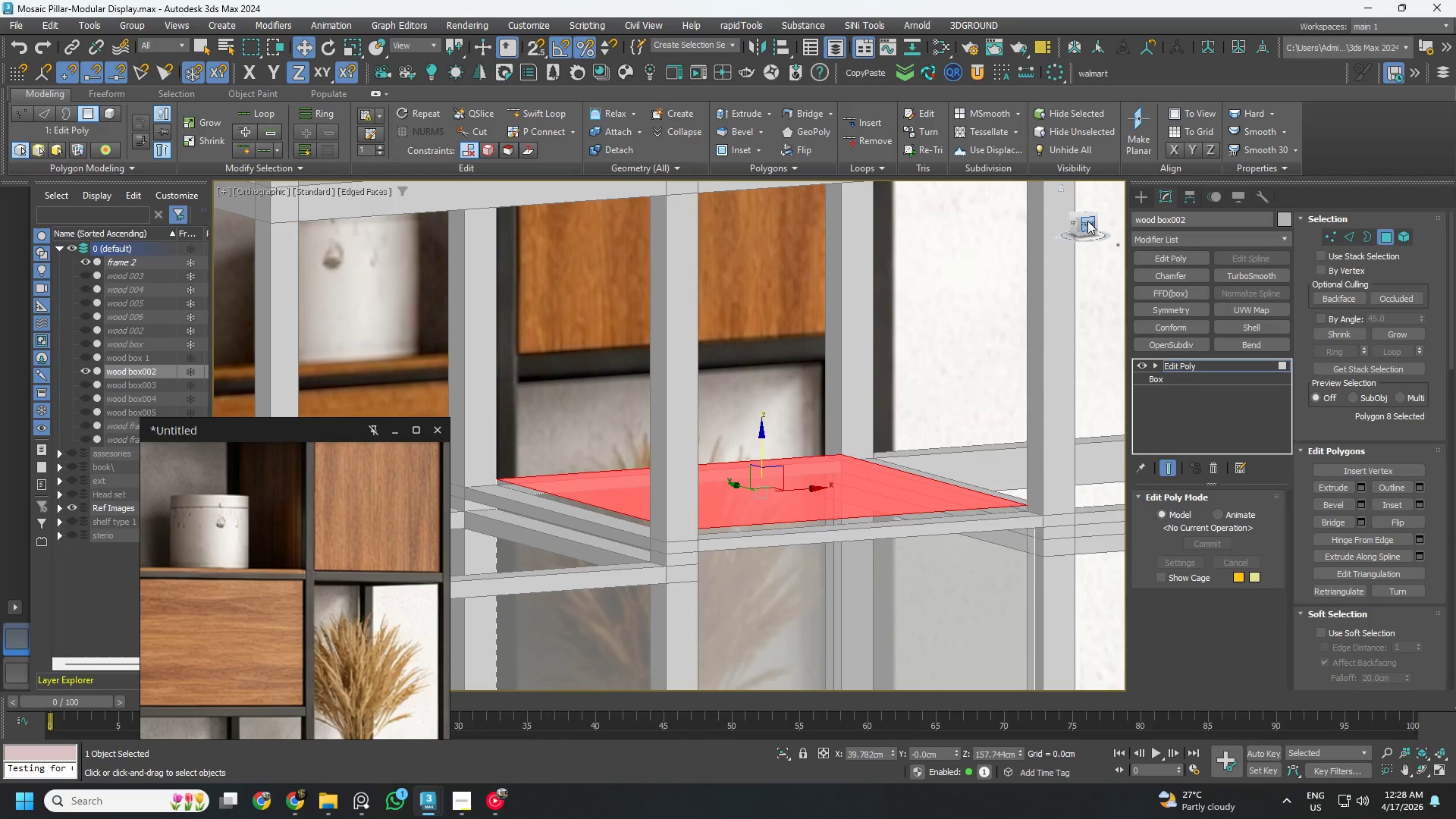 
scroll: coordinate [963, 534], scroll_direction: down, amount: 1.0
 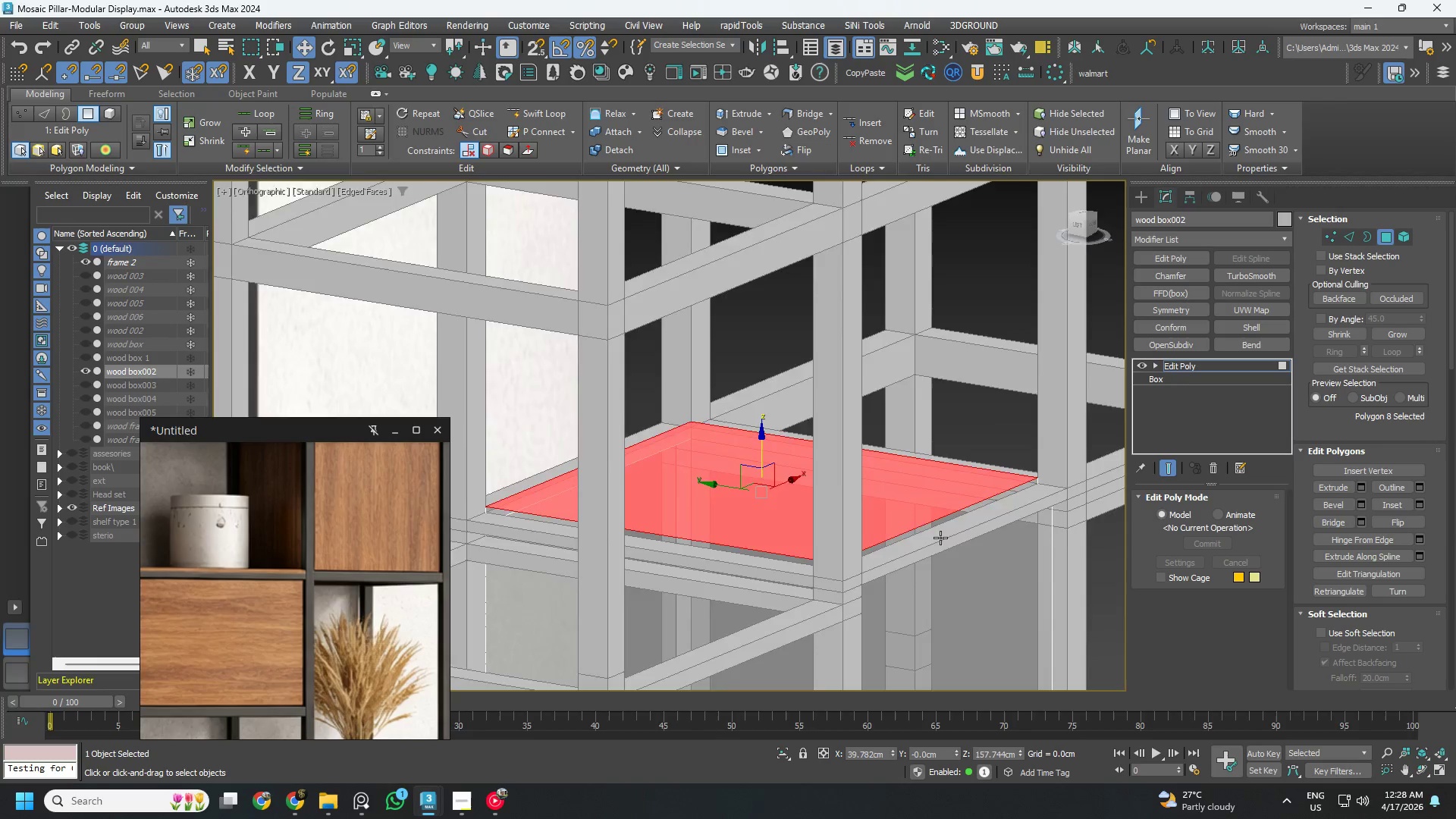 
left_click([1091, 222])
 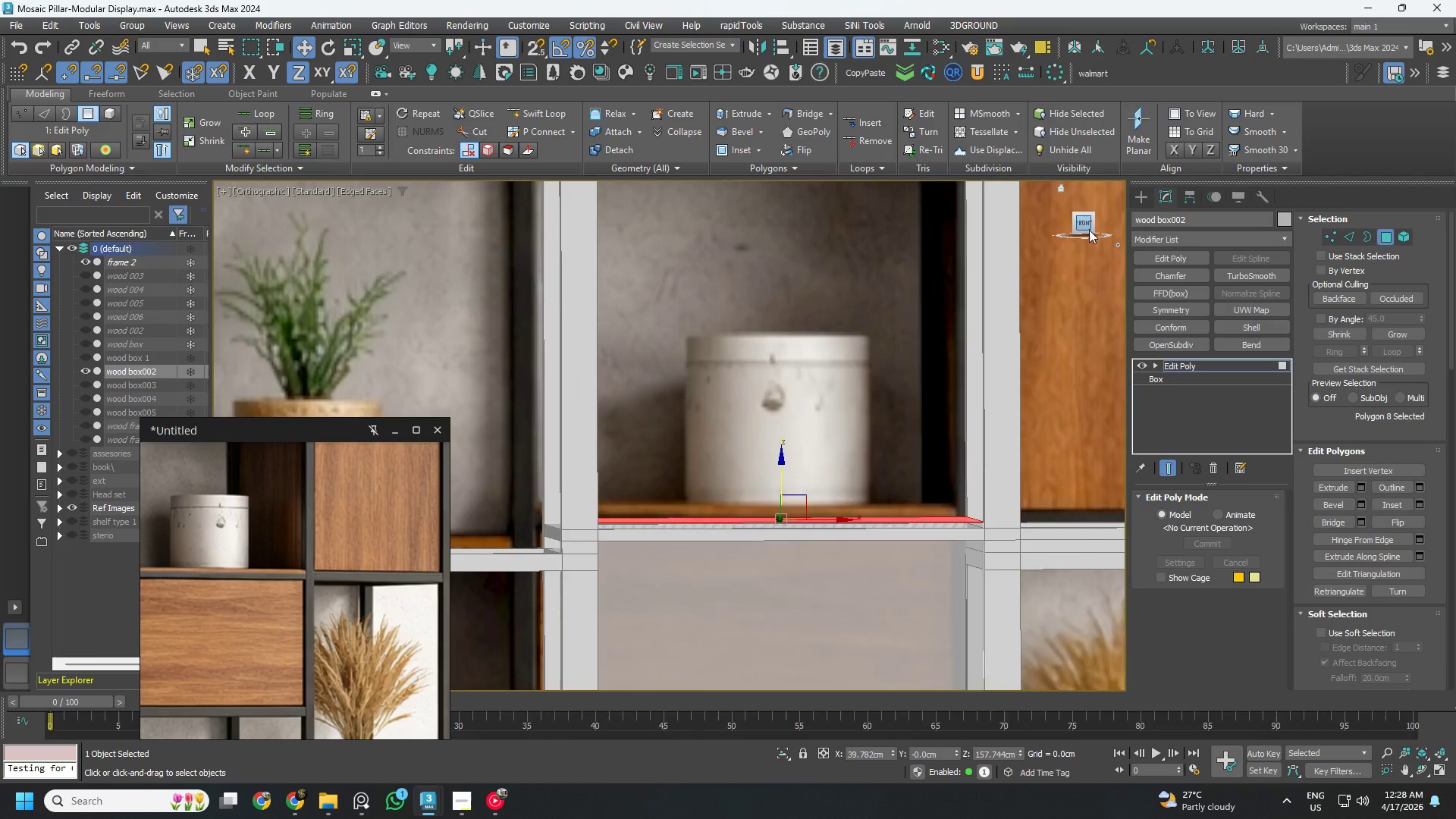 
key(F2)
 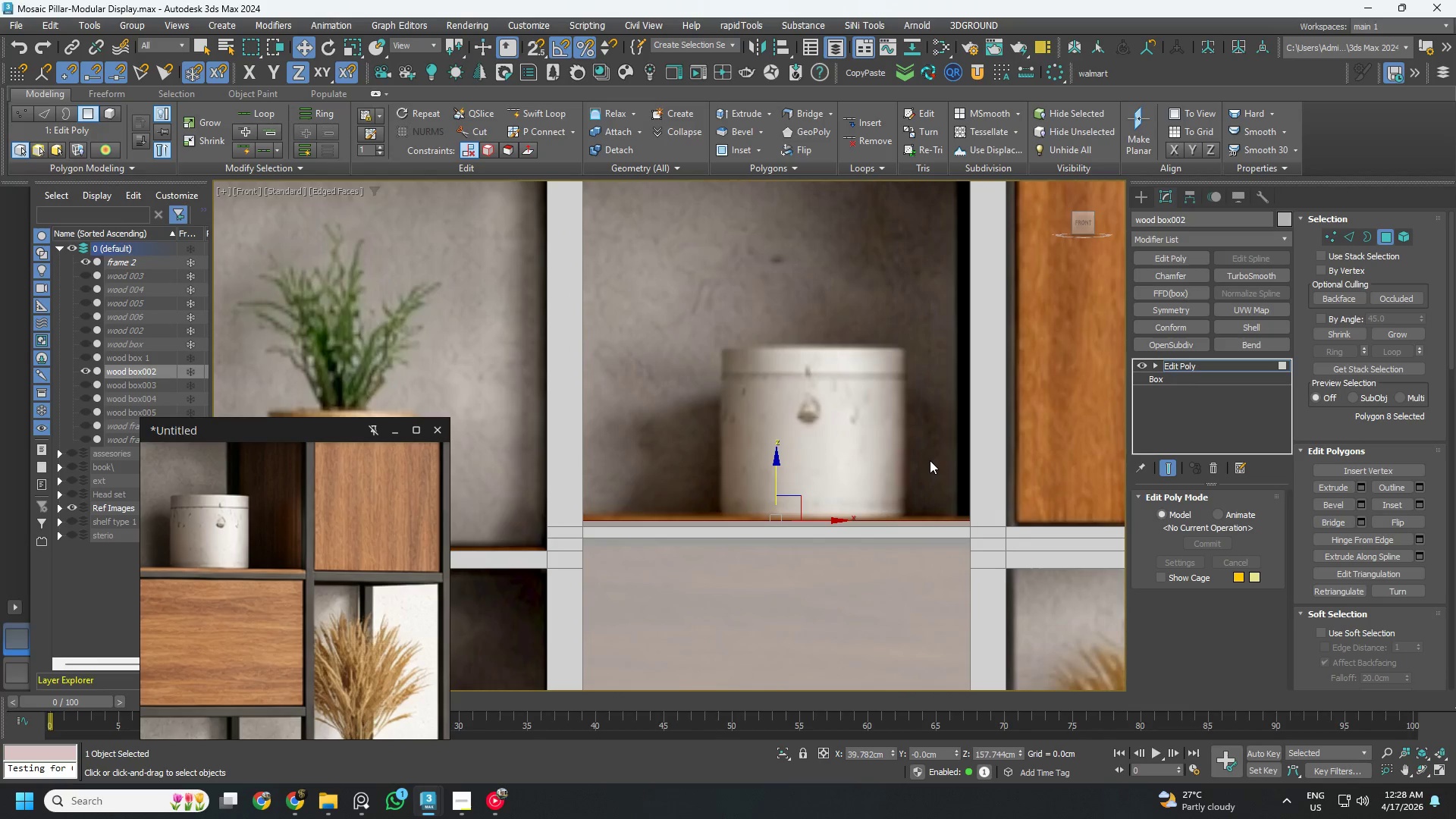 
key(F2)
 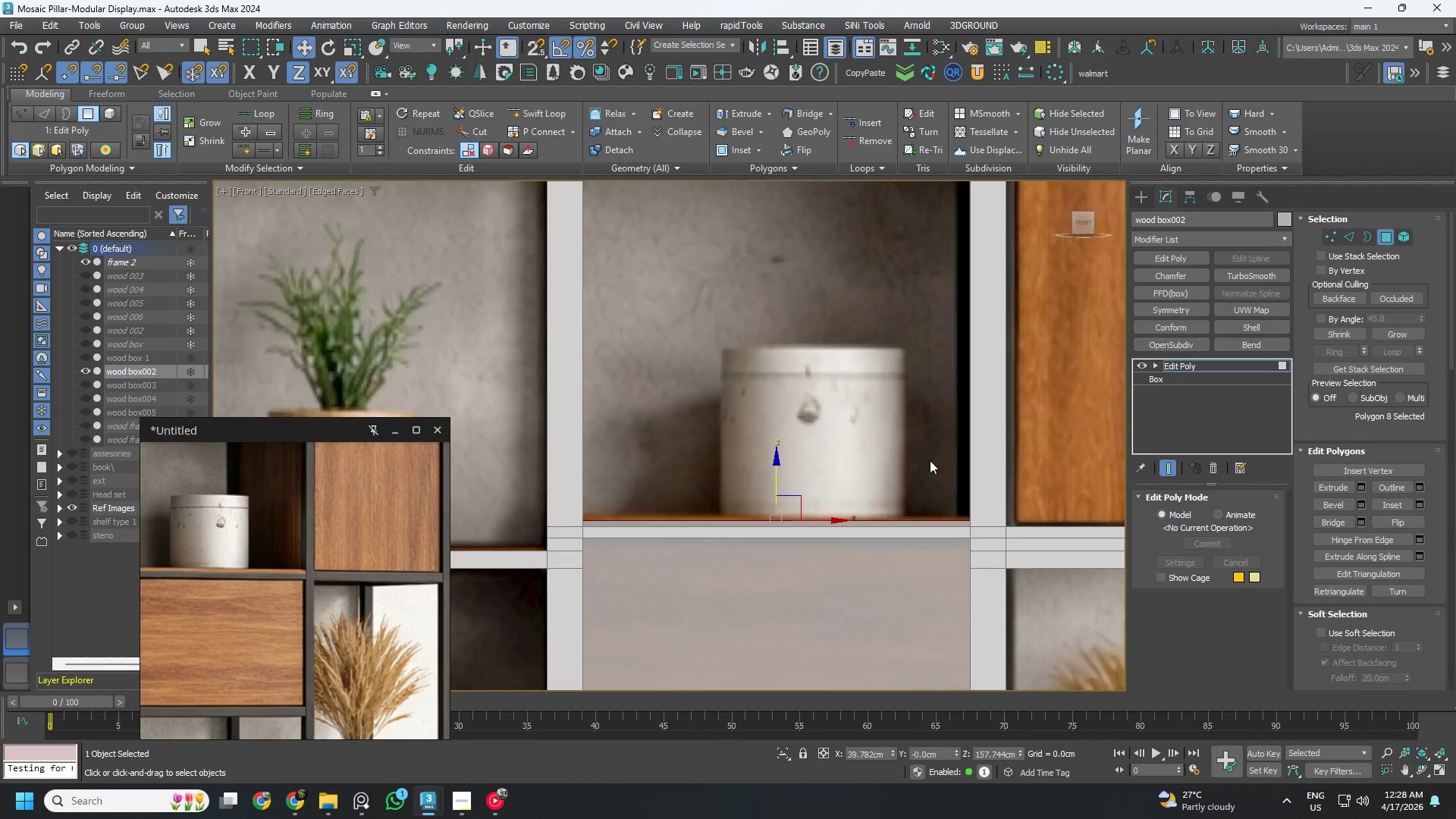 
key(F3)
 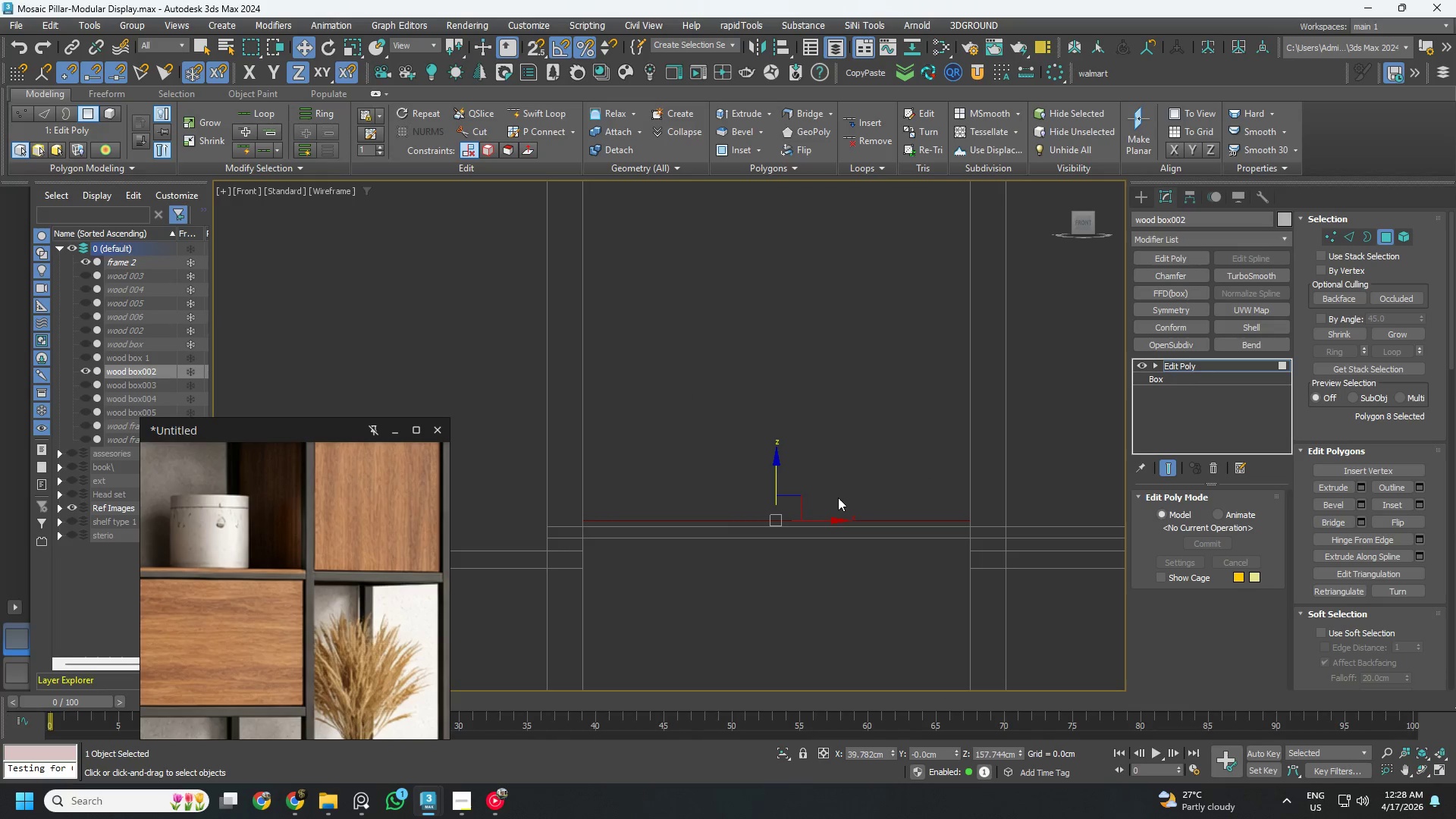 
scroll: coordinate [789, 532], scroll_direction: up, amount: 4.0
 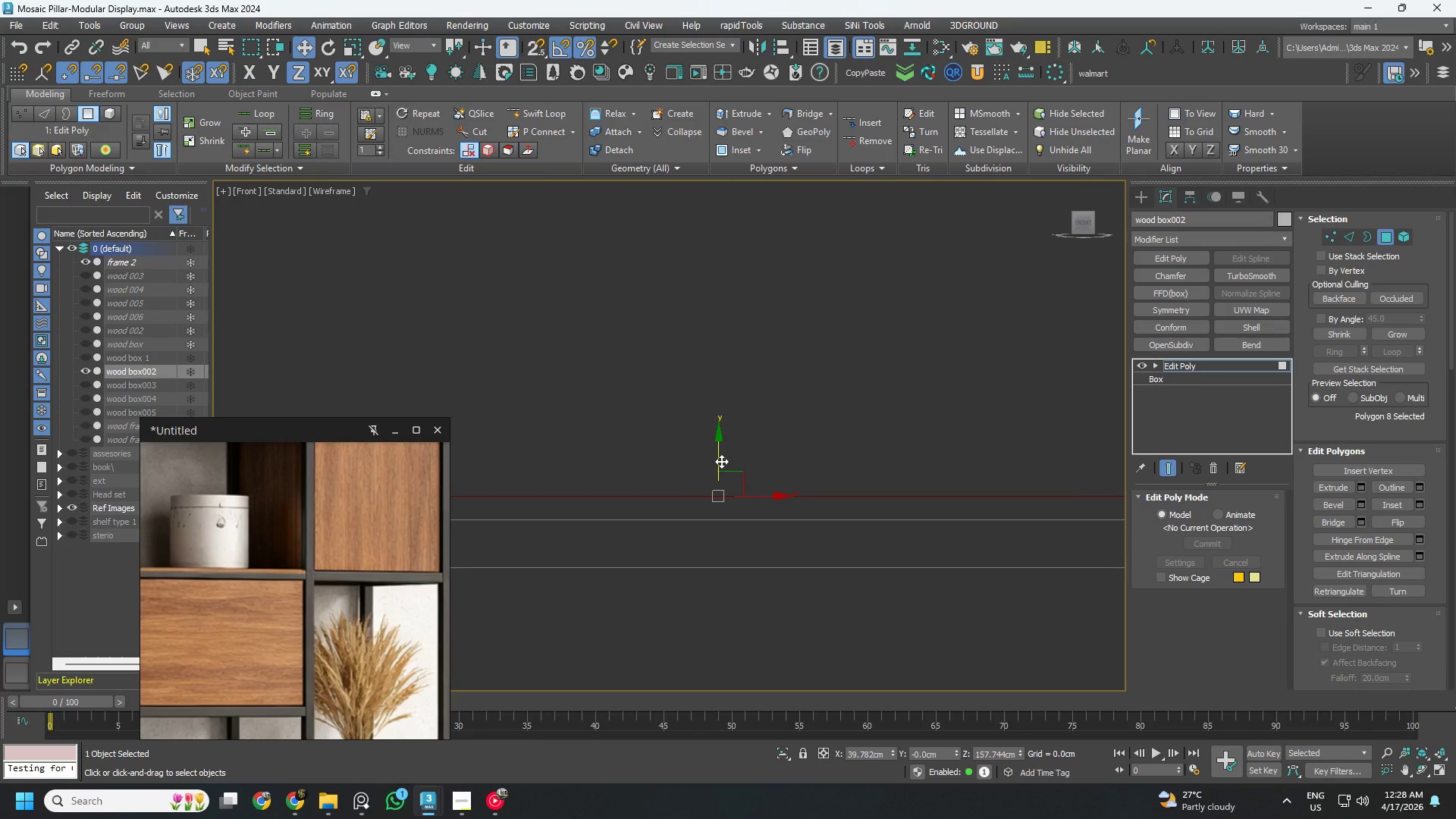 
key(S)
 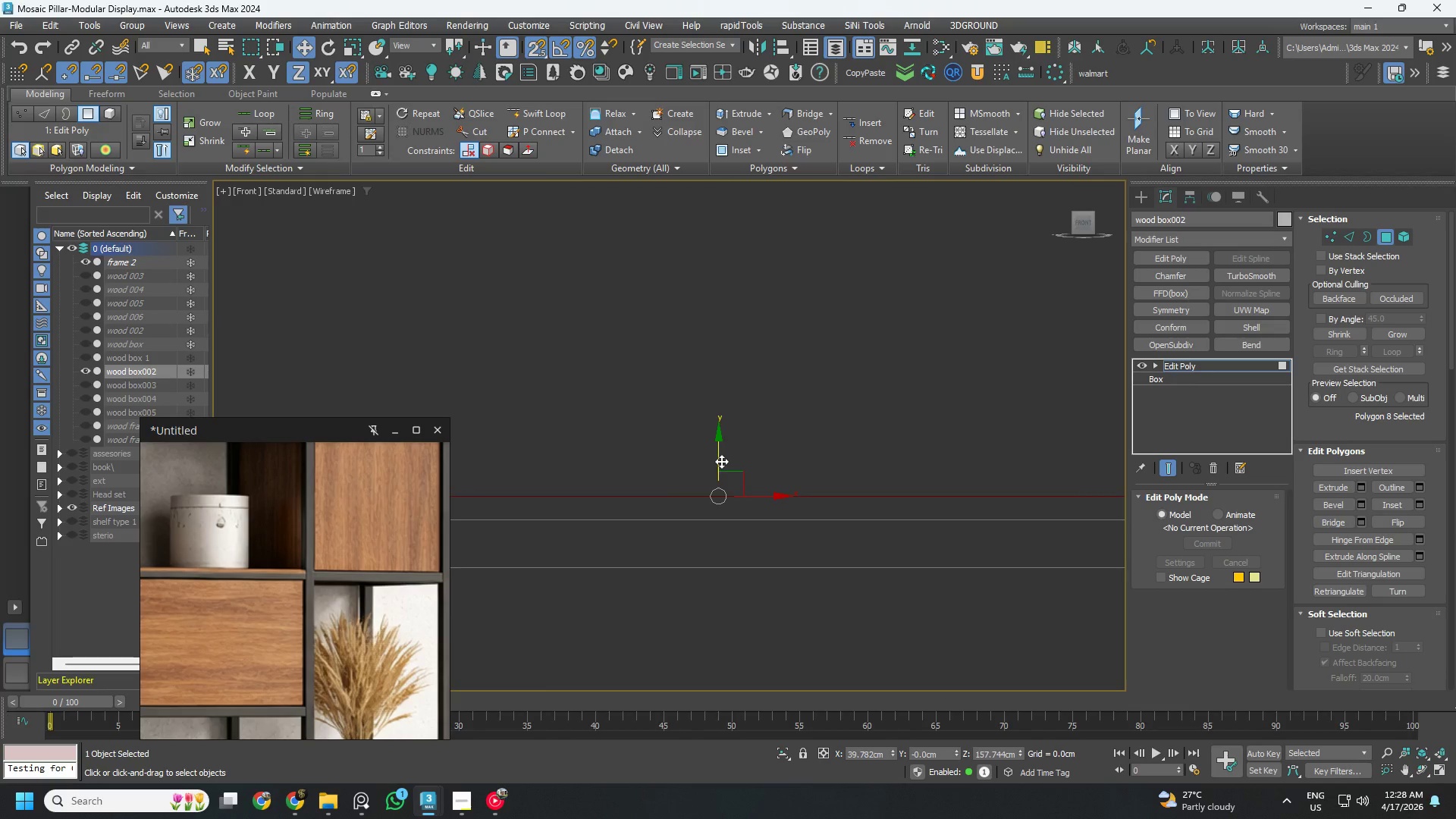 
left_click_drag(start_coordinate=[721, 461], to_coordinate=[770, 500])
 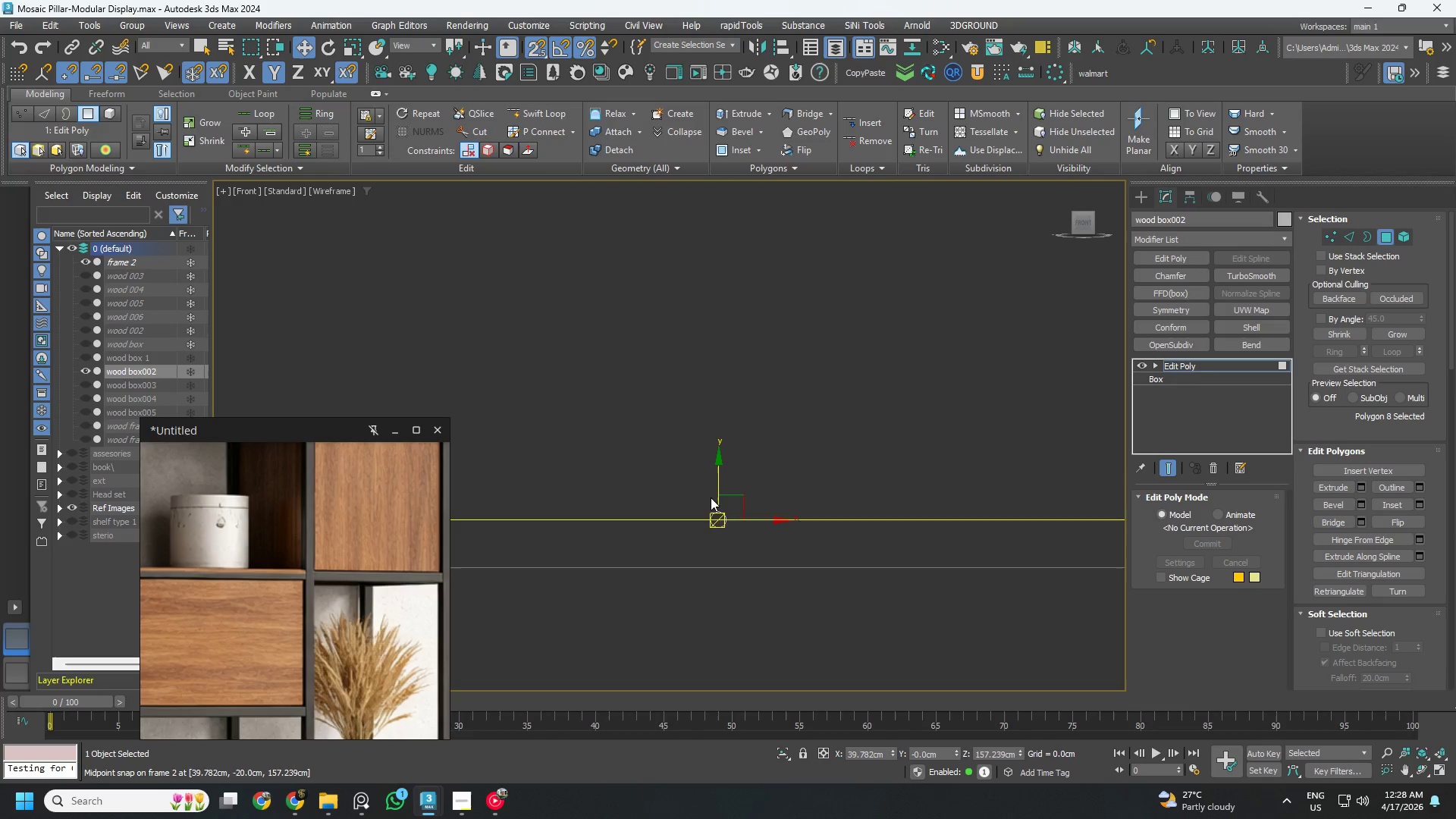 
hold_key(key=ShiftLeft, duration=1.66)
left_click_drag(start_coordinate=[717, 482], to_coordinate=[722, 463])
 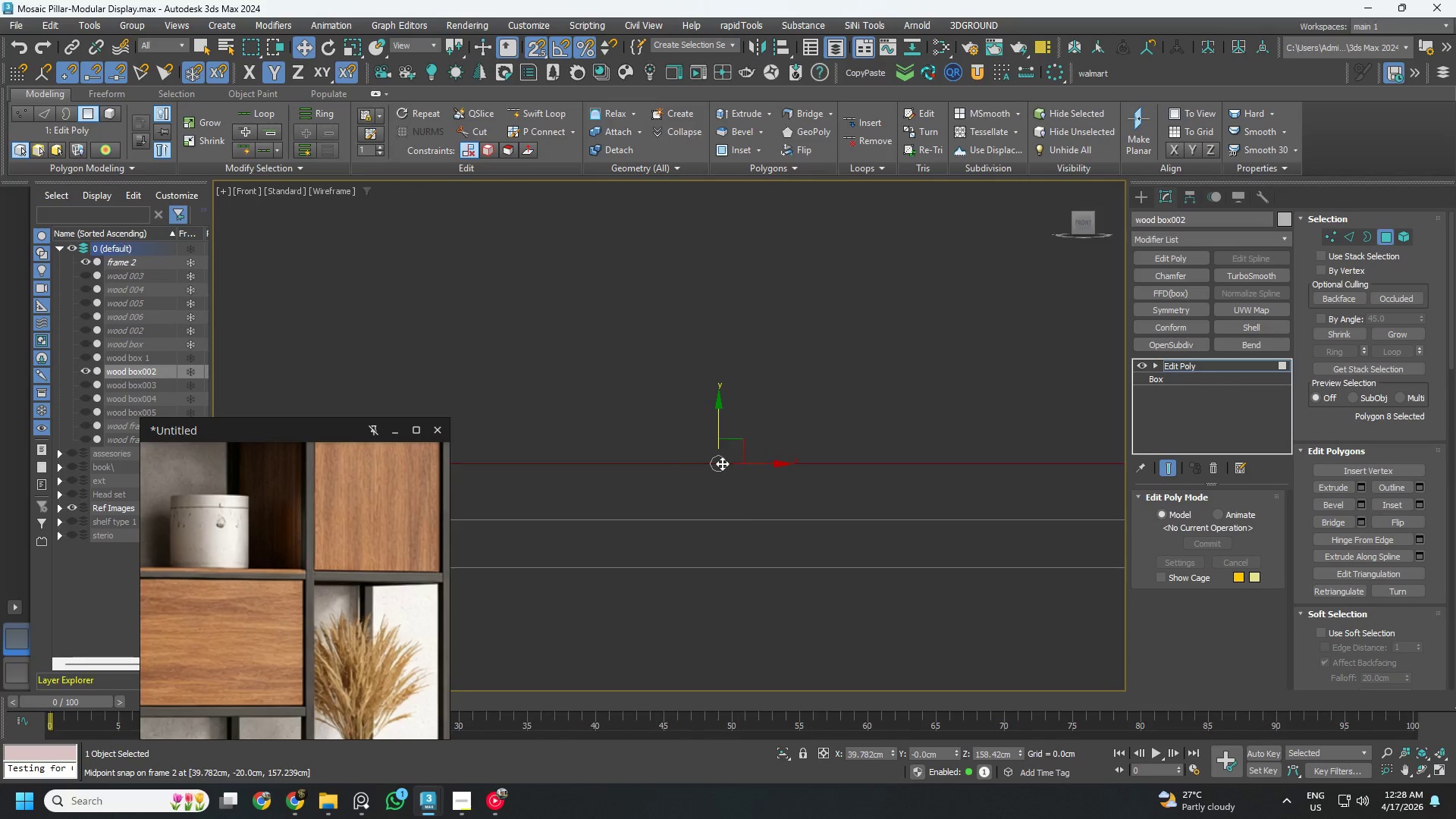 
key(F3)
 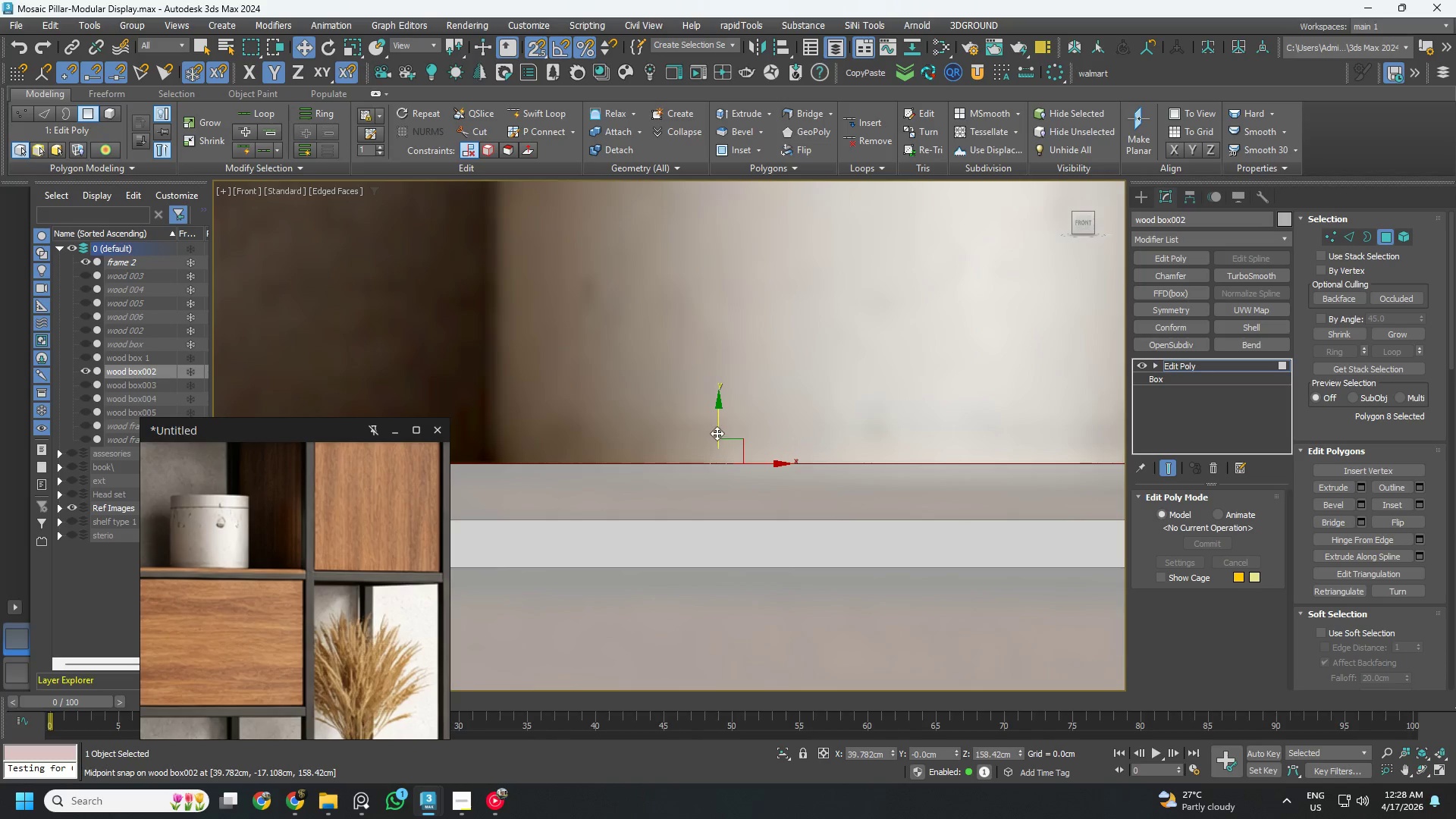 
left_click_drag(start_coordinate=[717, 429], to_coordinate=[748, 467])
 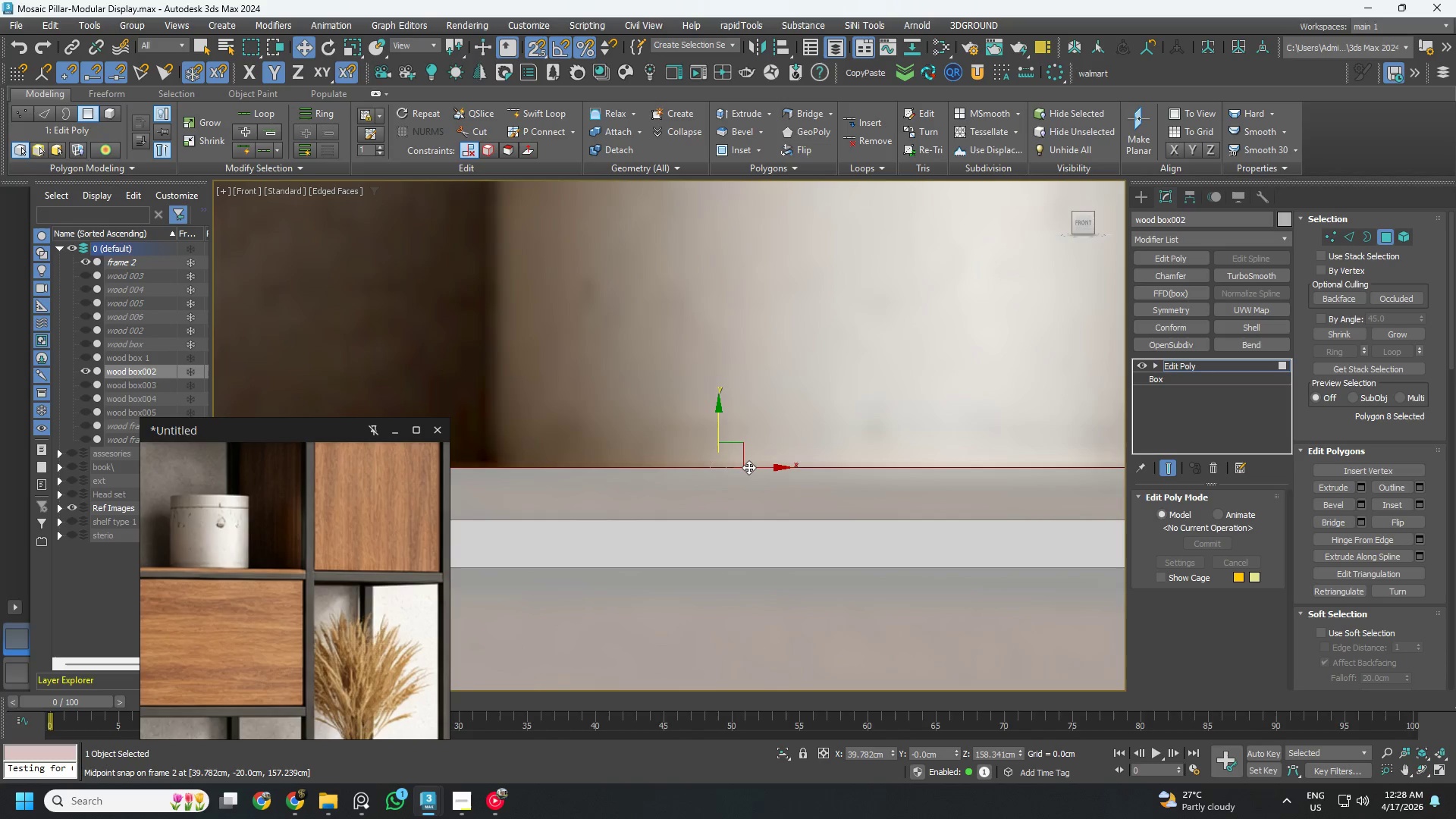 
key(4)
 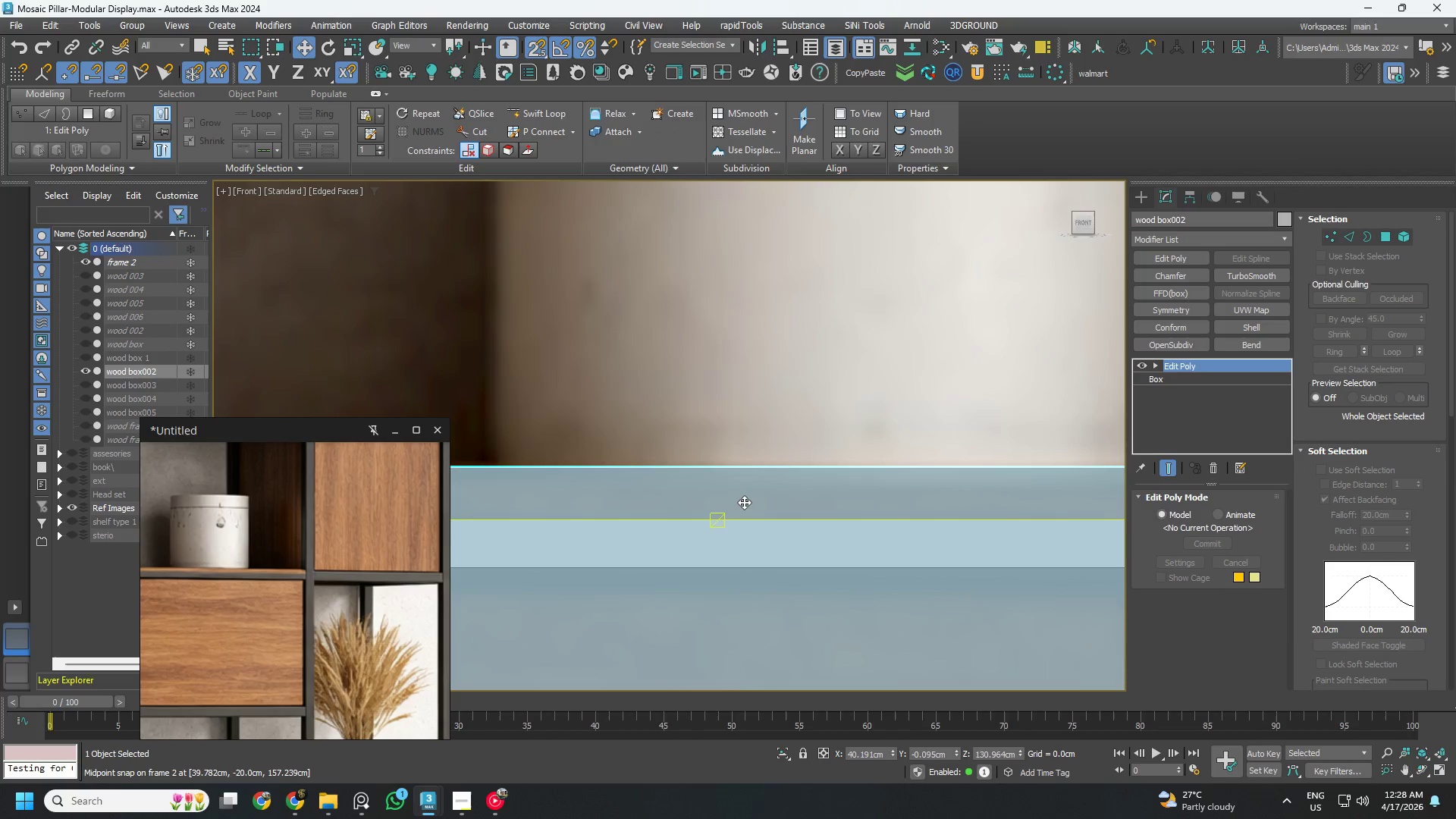 
key(4)
 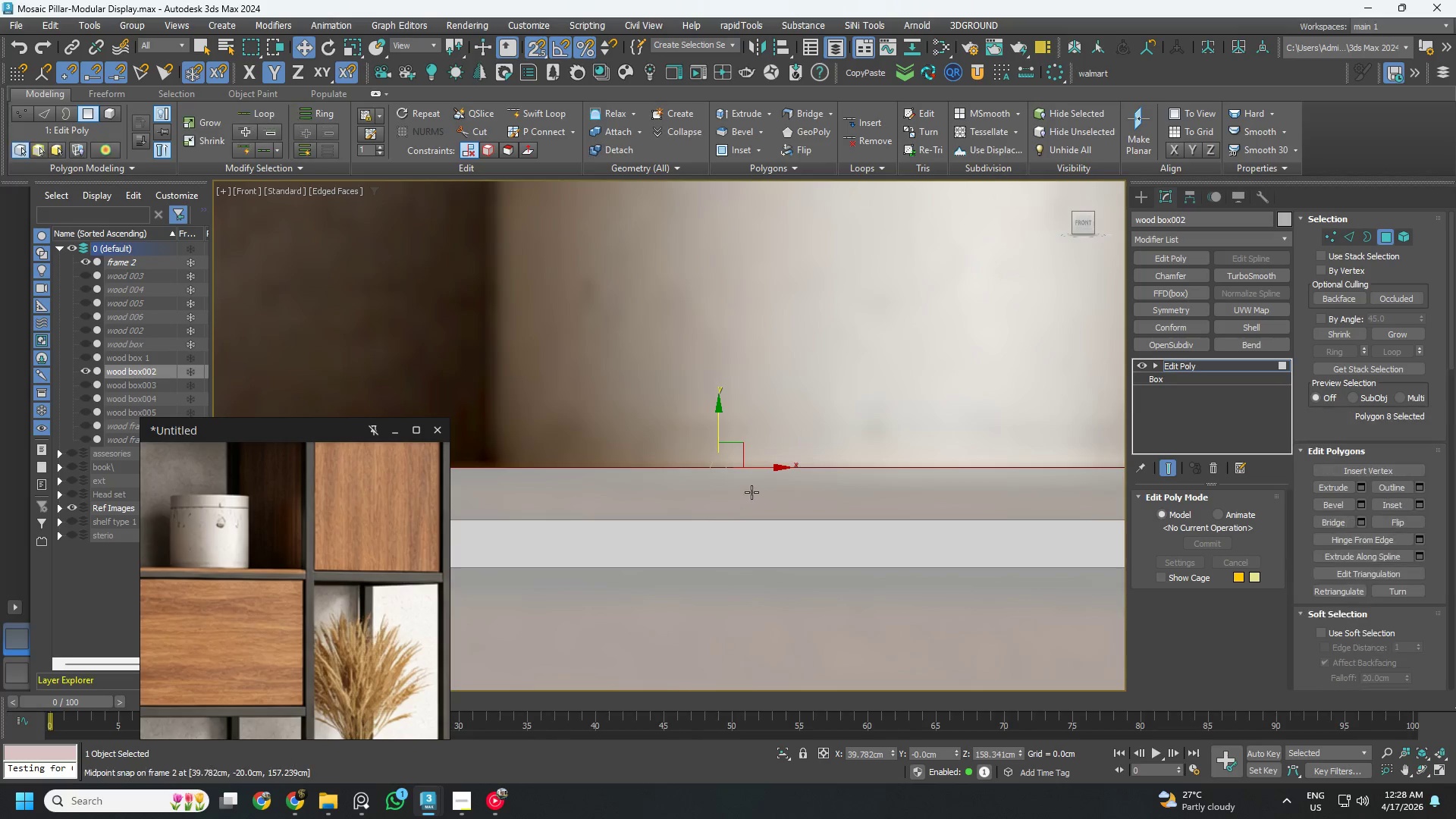 
left_click([752, 492])
 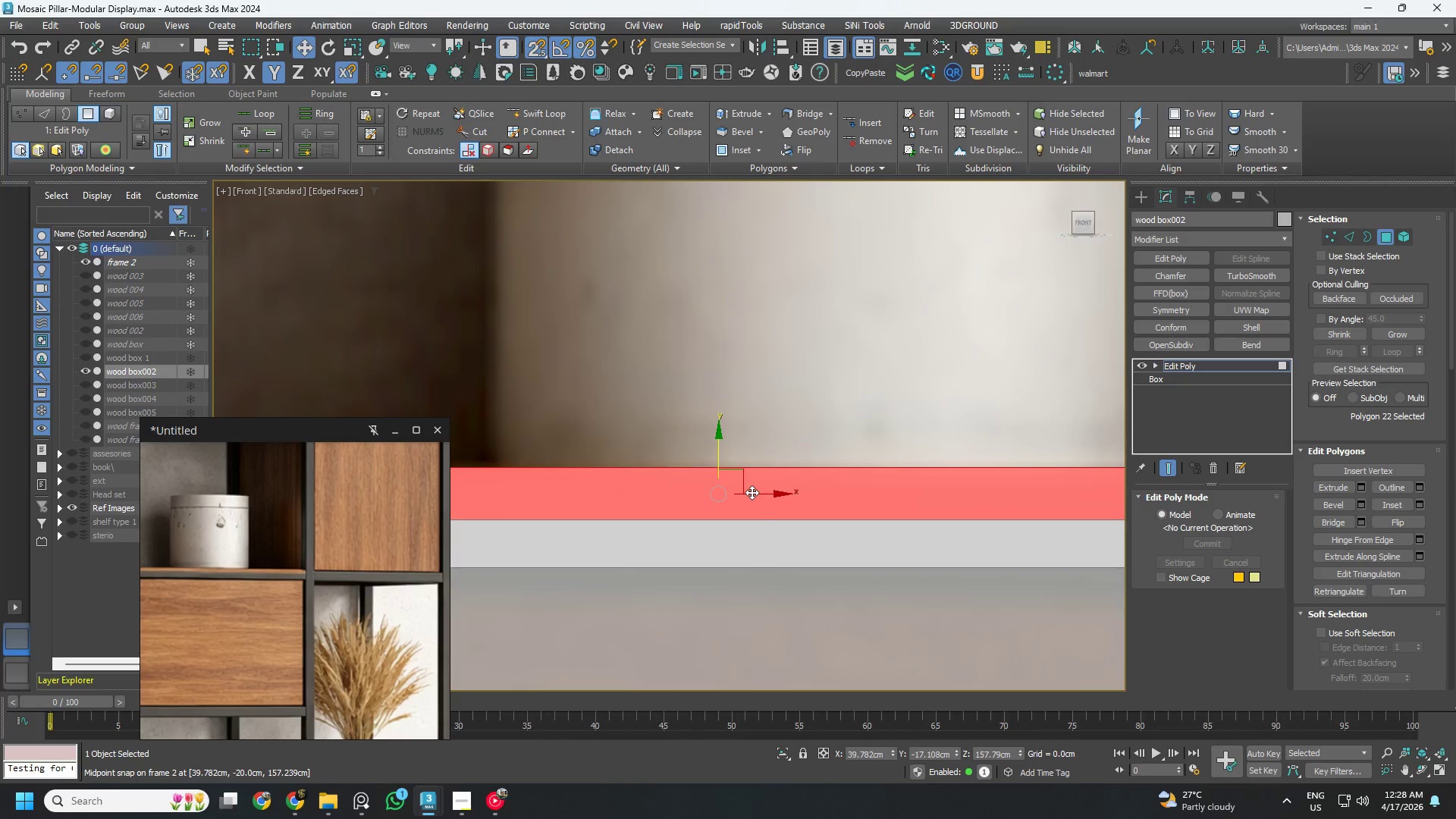 
hold_key(key=AltLeft, duration=0.89)
 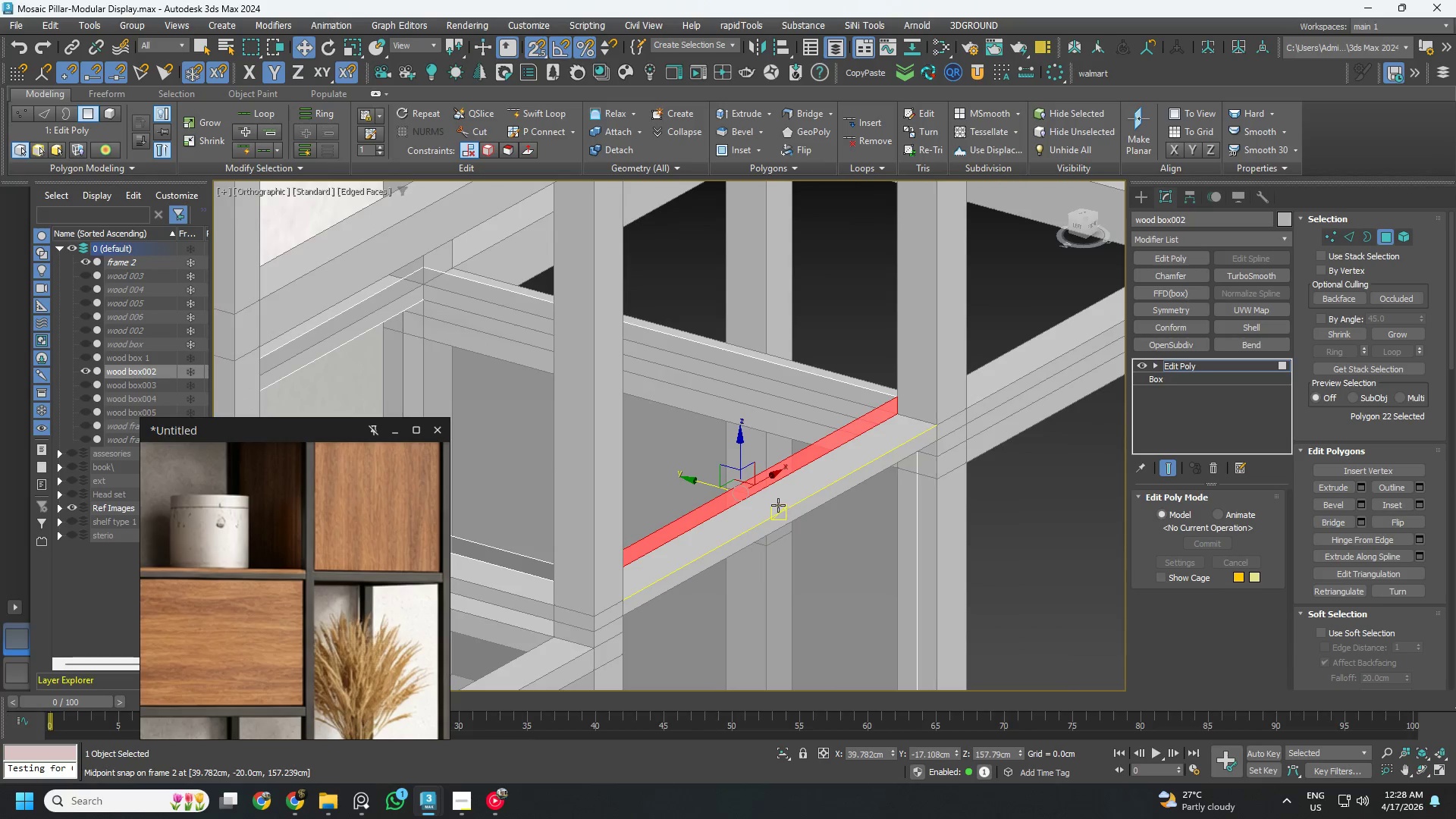 
scroll: coordinate [752, 492], scroll_direction: down, amount: 3.0
 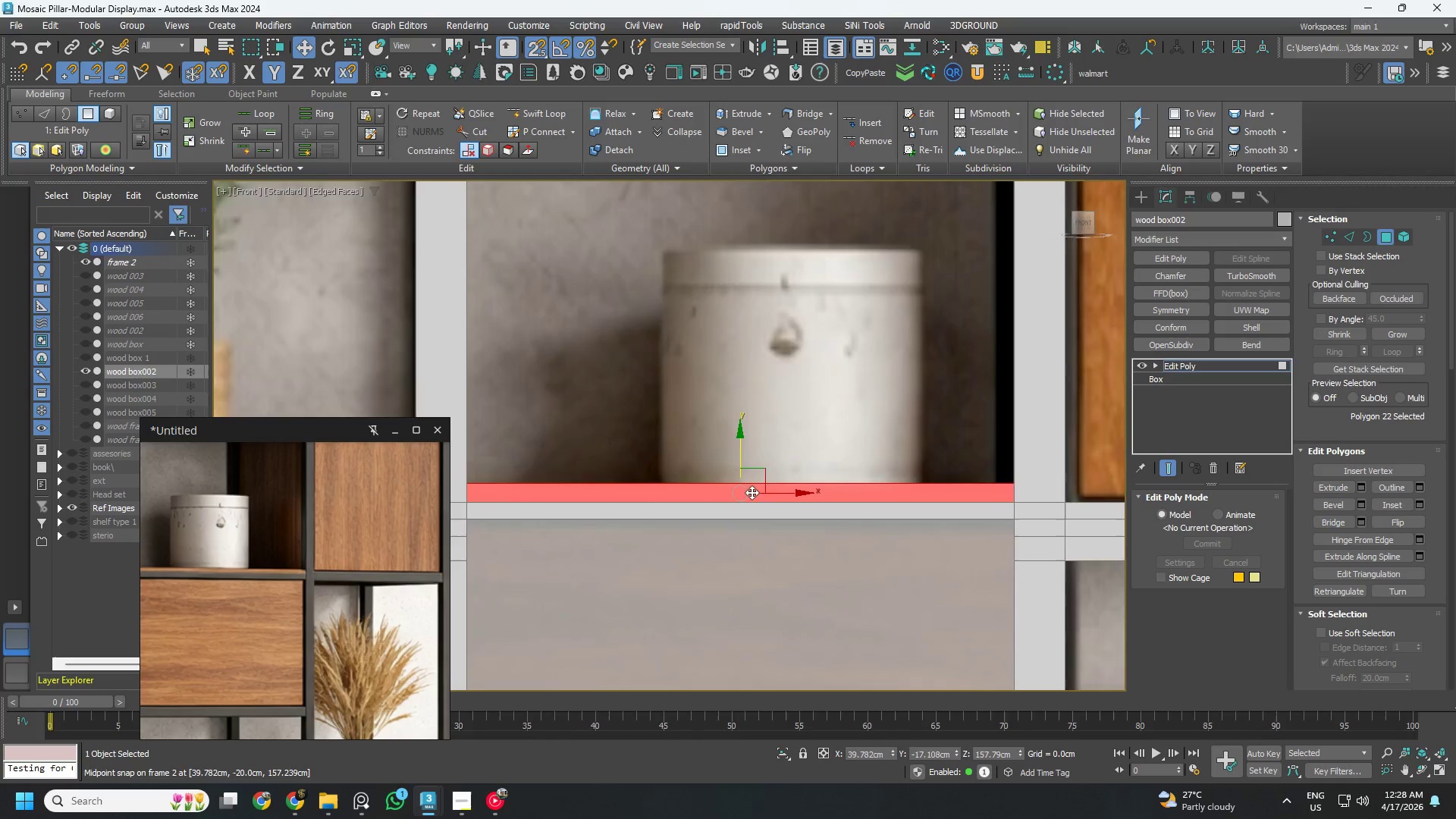 
hold_key(key=ShiftLeft, duration=2.59)
left_click_drag(start_coordinate=[713, 482], to_coordinate=[762, 502])
 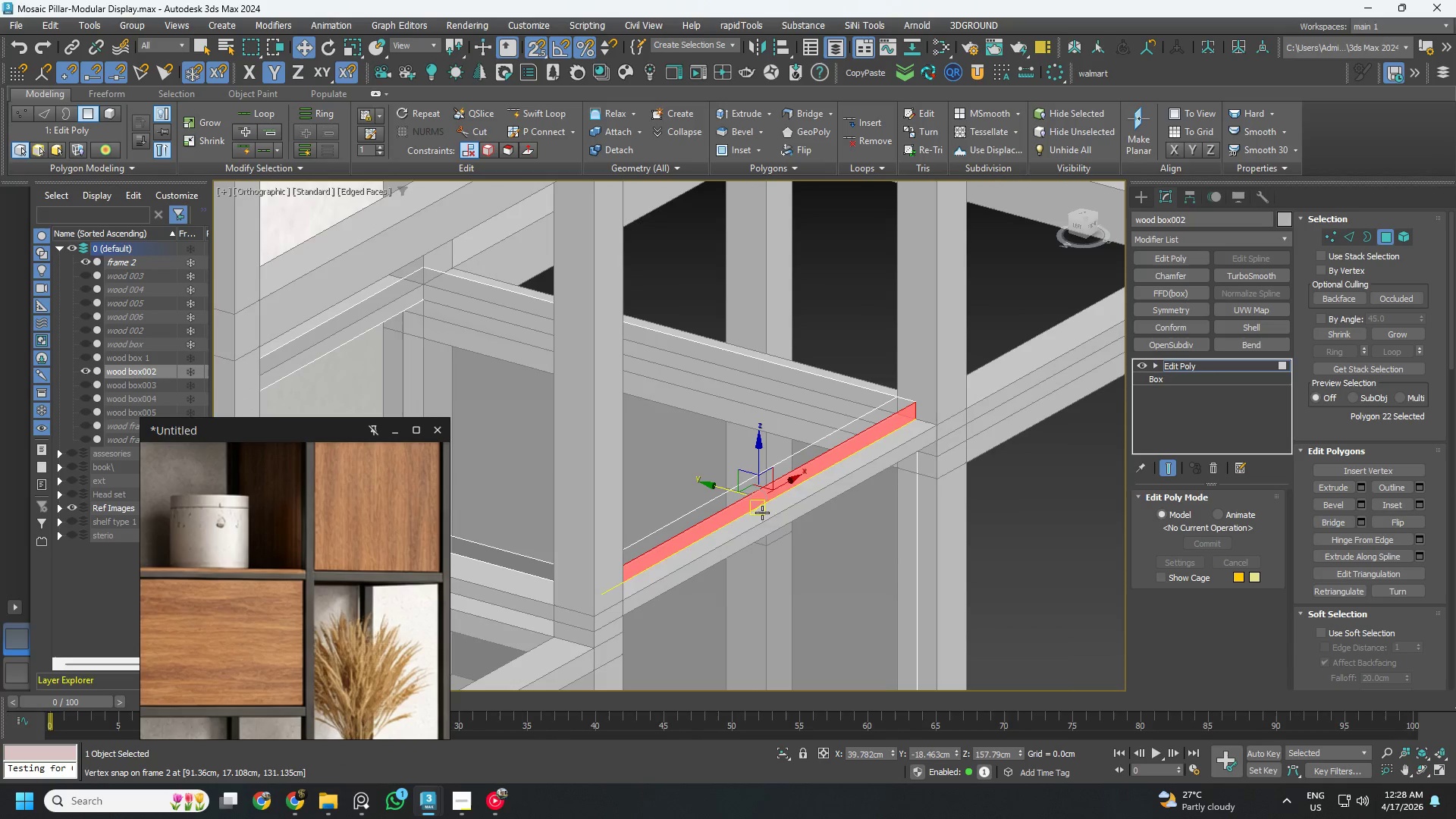 
hold_key(key=AltLeft, duration=0.48)
 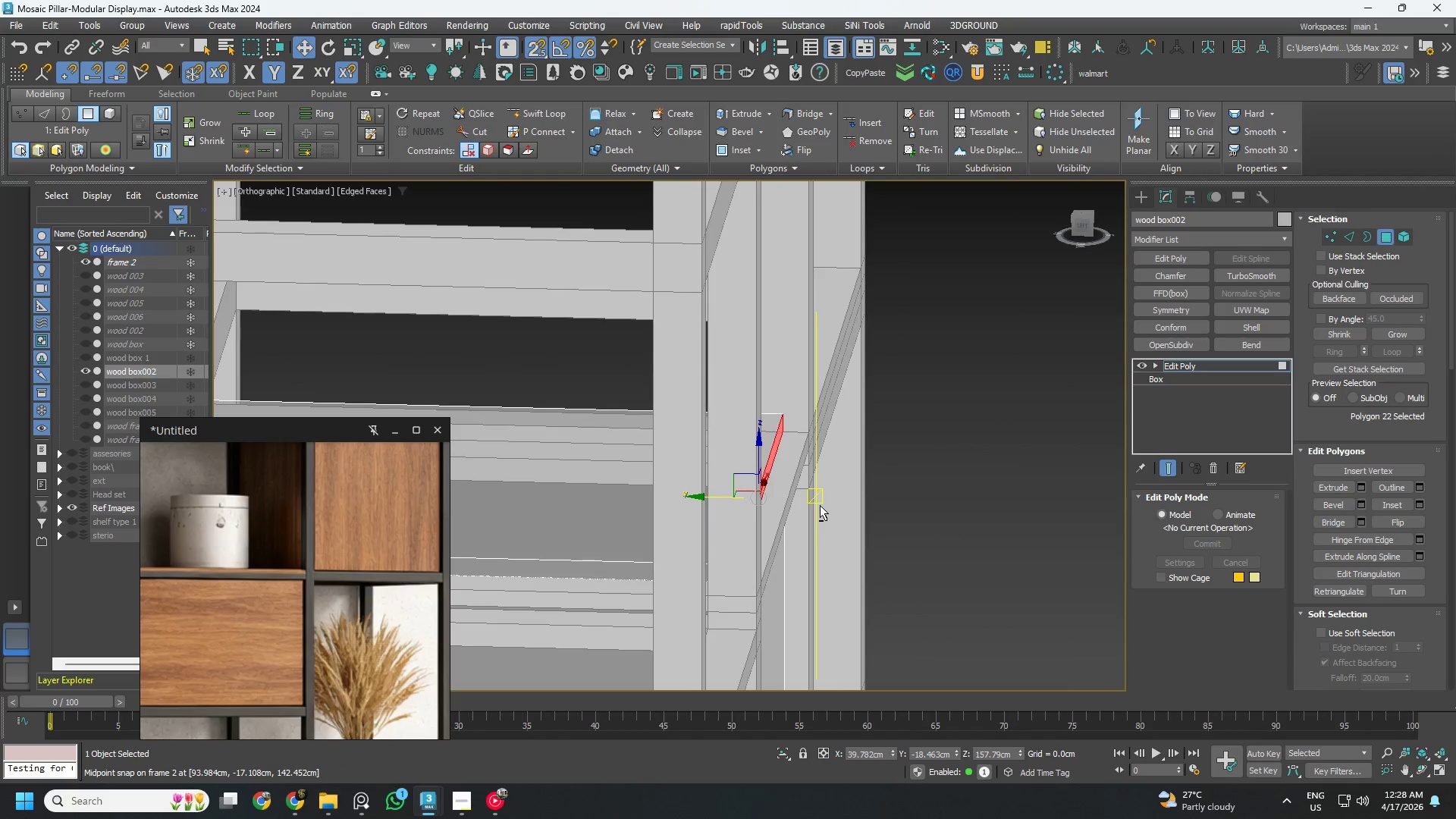 
key(S)
 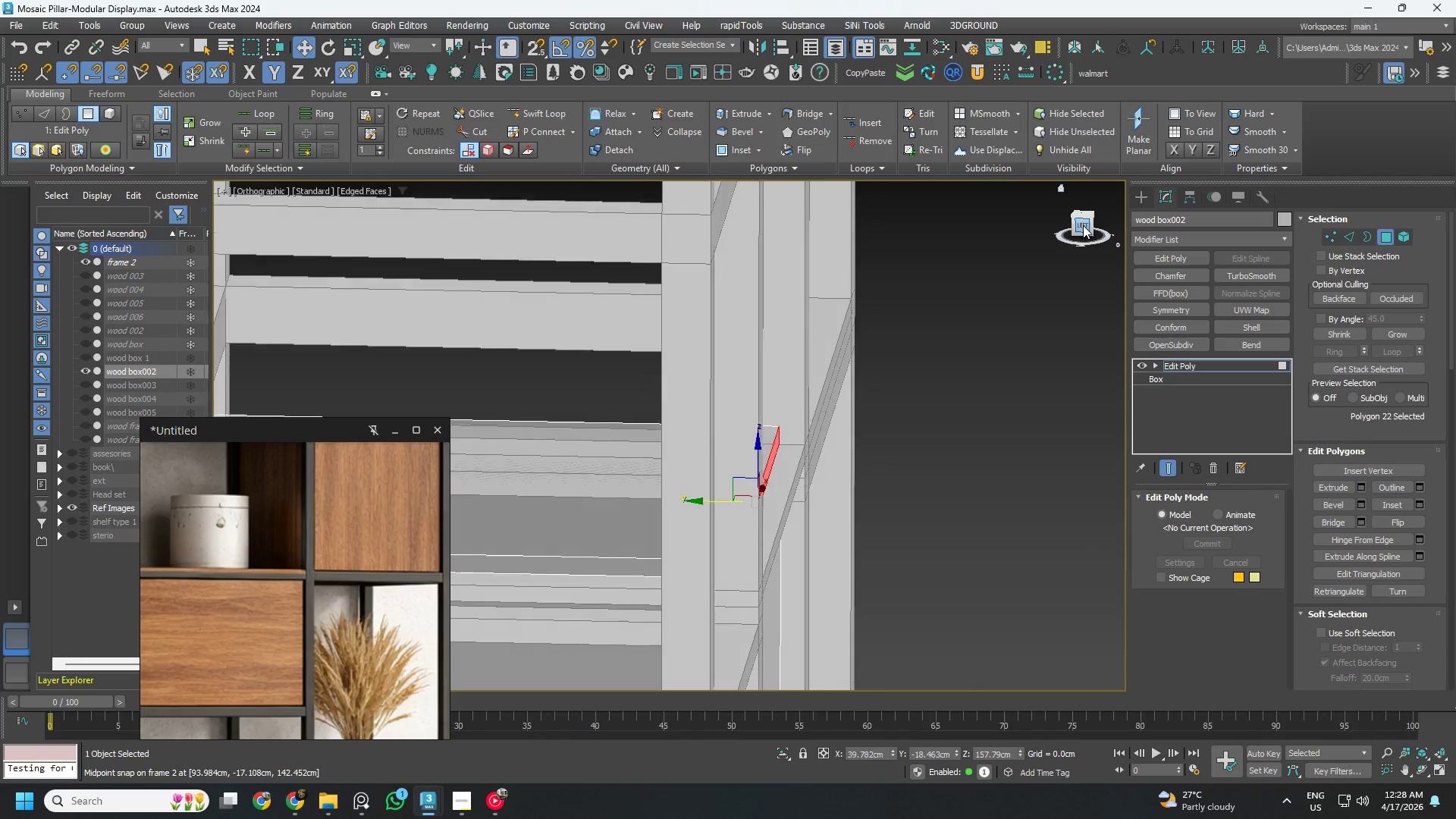 
key(F3)
 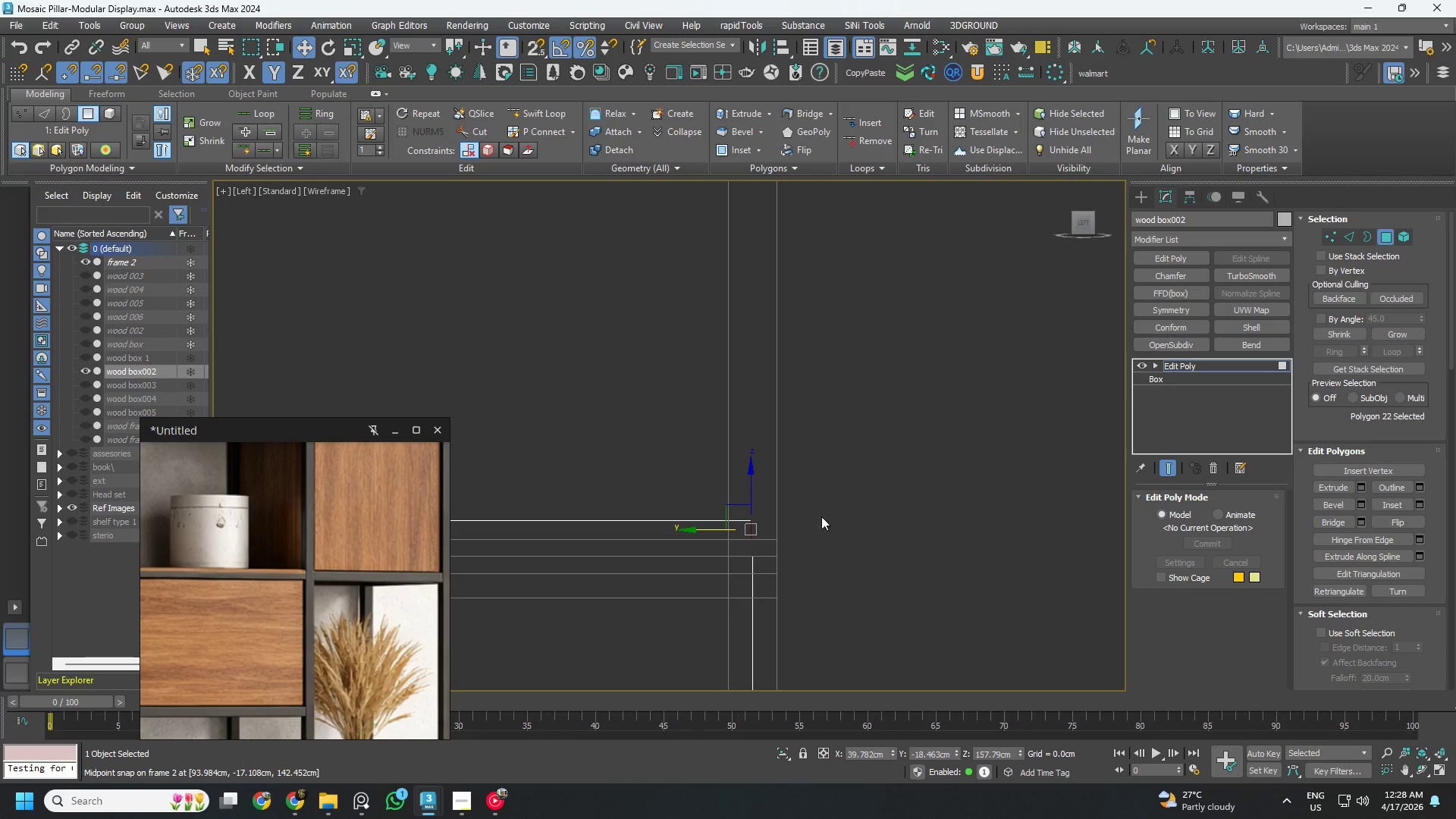 
scroll: coordinate [757, 526], scroll_direction: up, amount: 5.0
 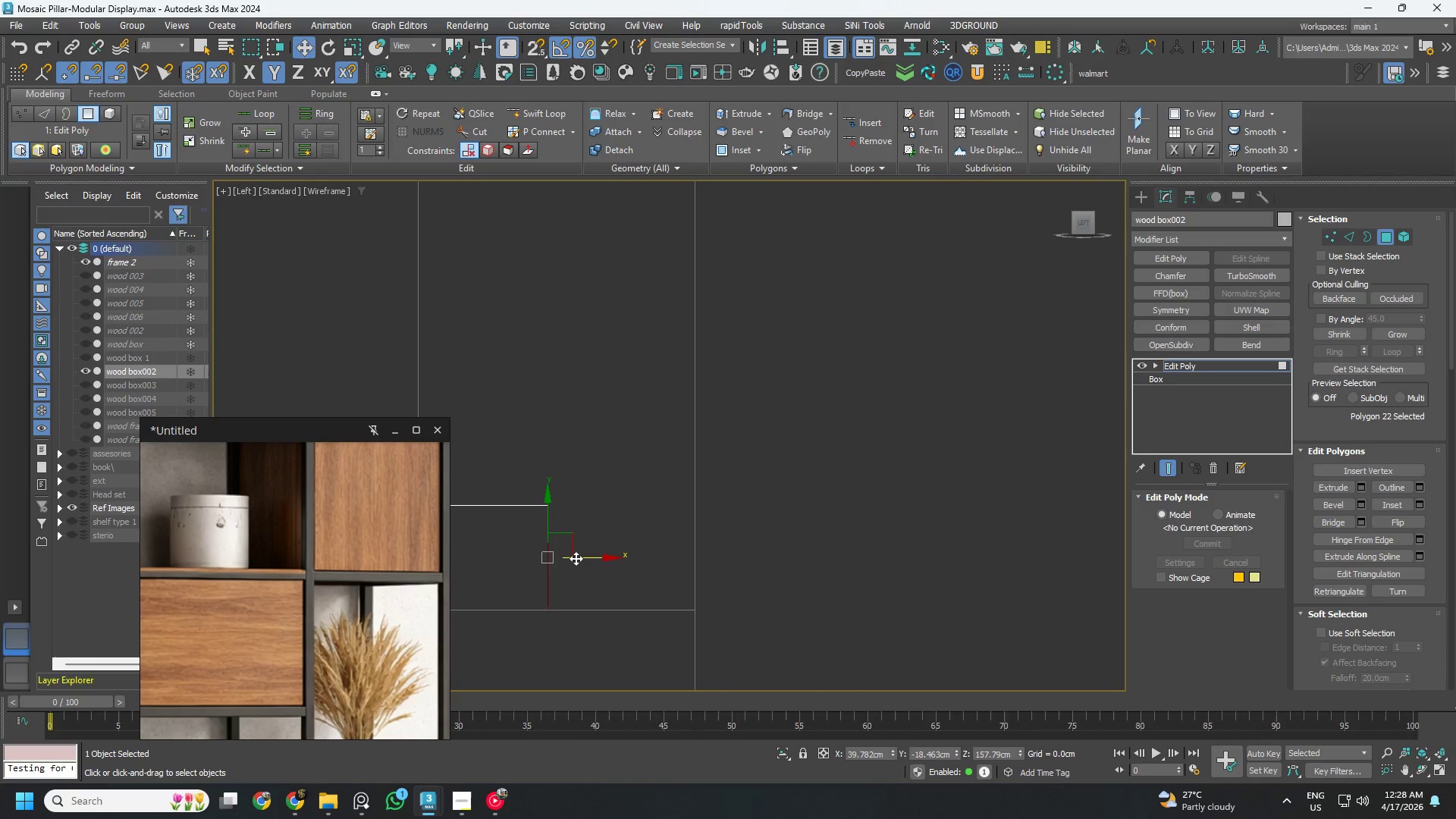 
left_click_drag(start_coordinate=[579, 558], to_coordinate=[648, 573])
 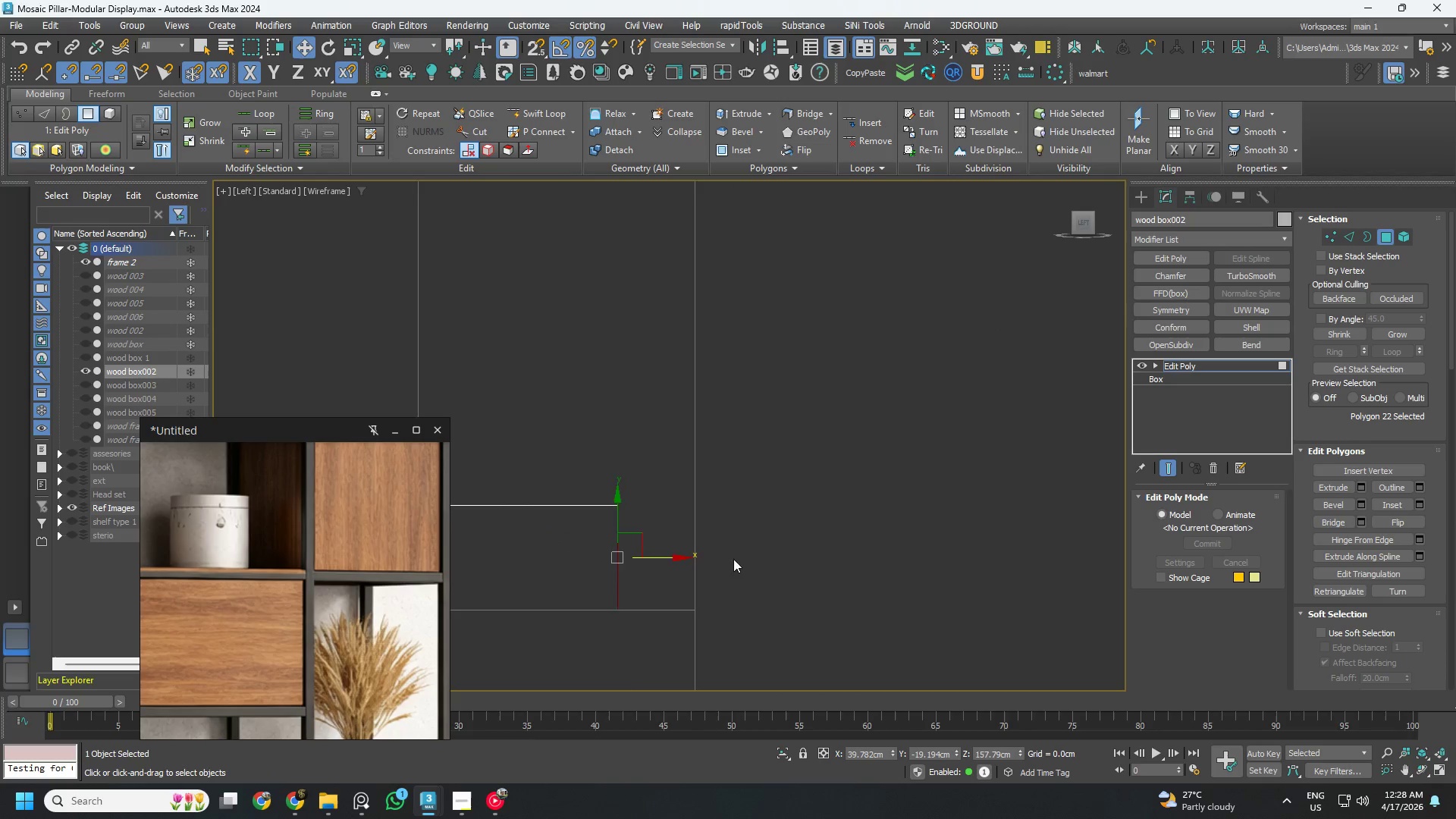 
scroll: coordinate [752, 557], scroll_direction: down, amount: 6.0
 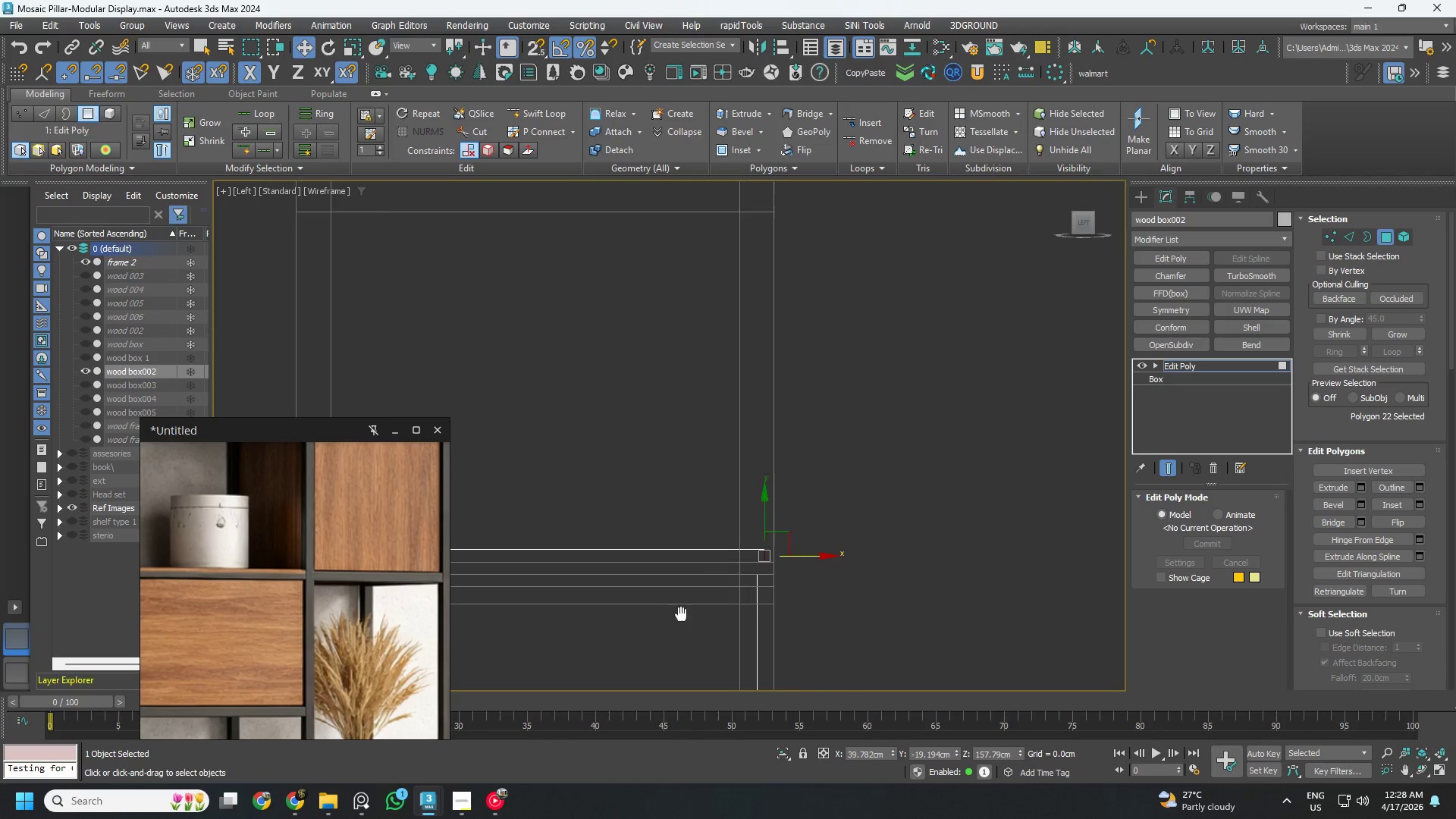 
hold_key(key=AltLeft, duration=0.34)
 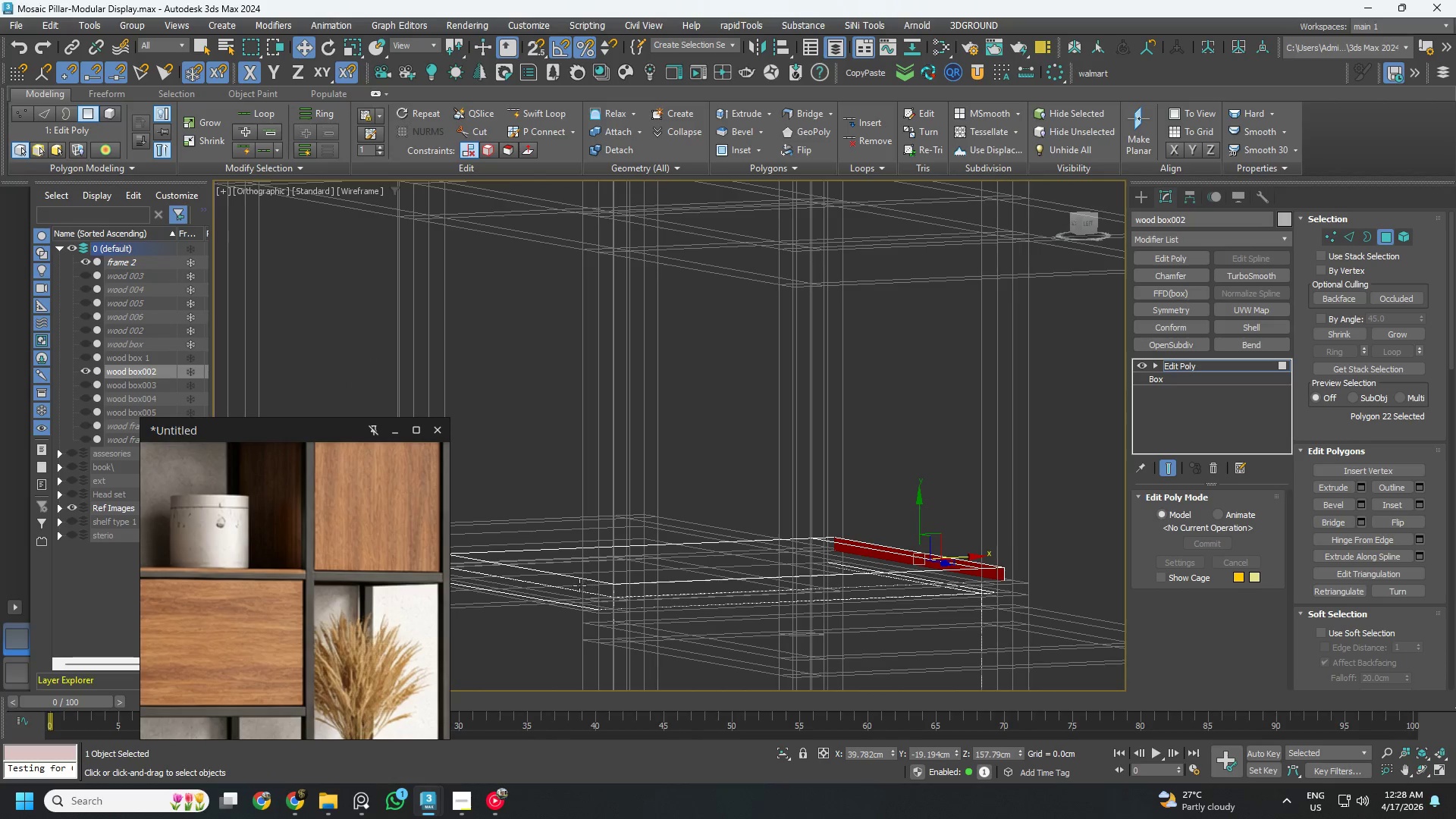 
left_click([544, 581])
 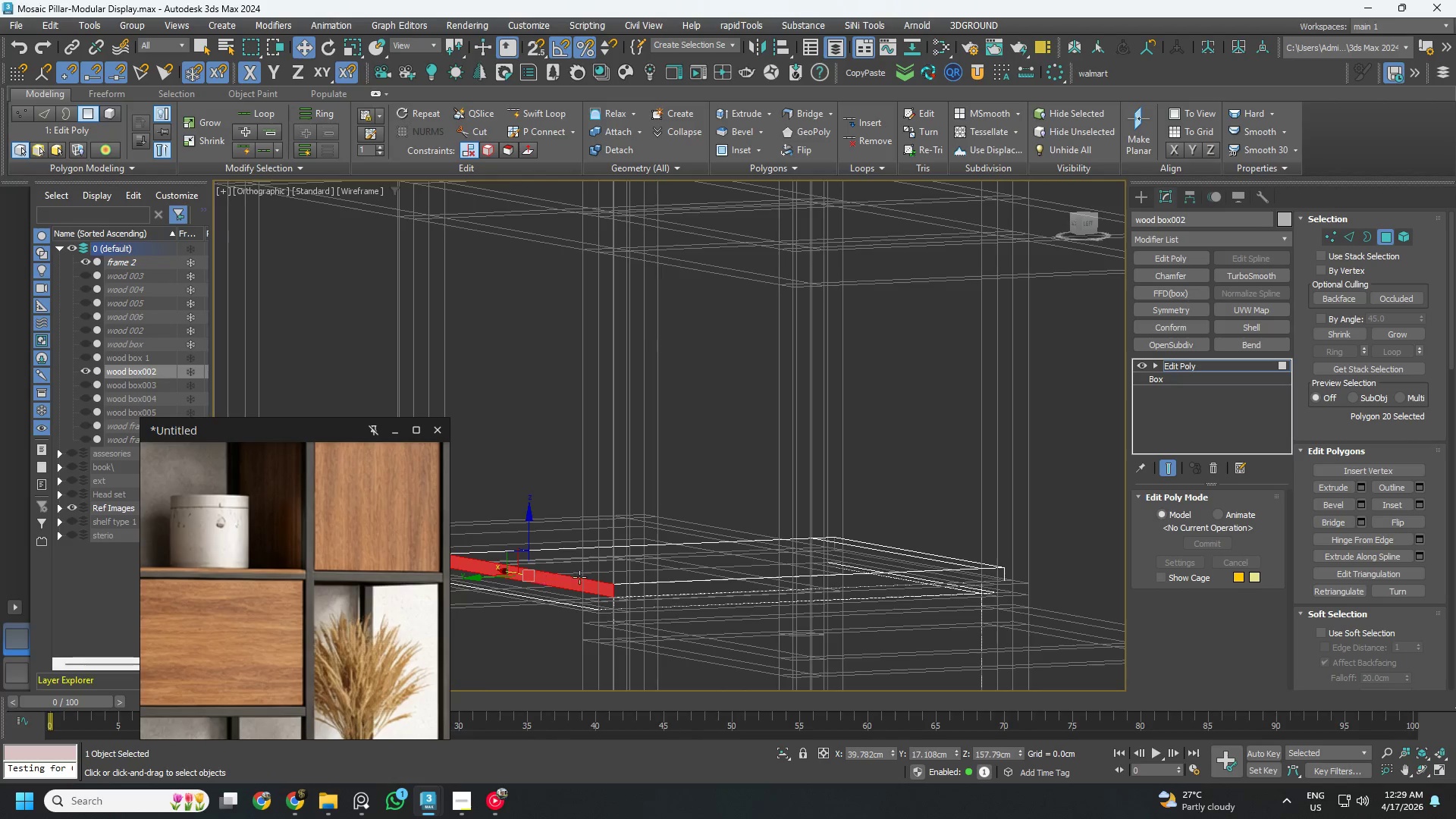 
hold_key(key=AltLeft, duration=0.38)
 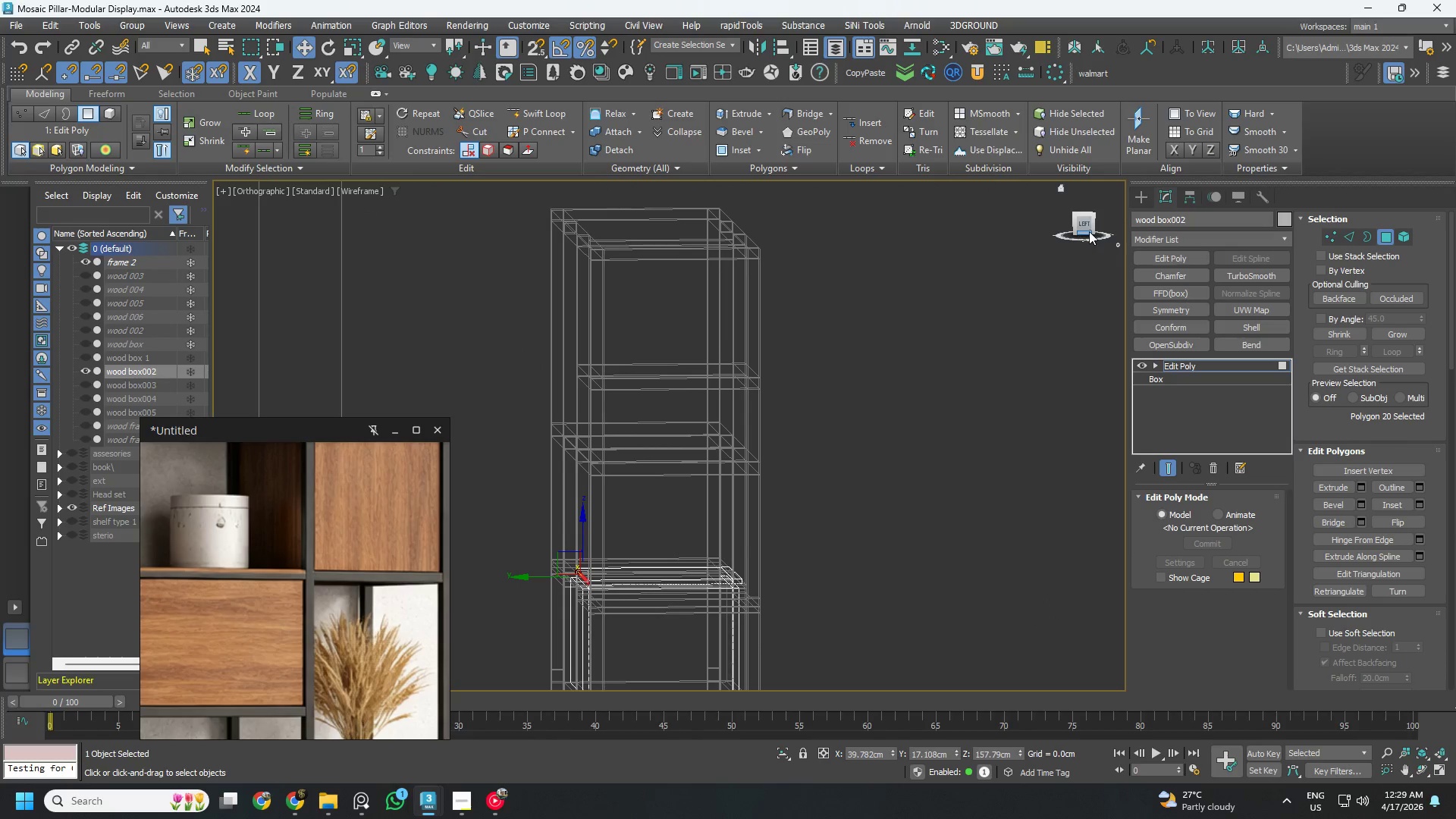 
scroll: coordinate [619, 576], scroll_direction: down, amount: 3.0
 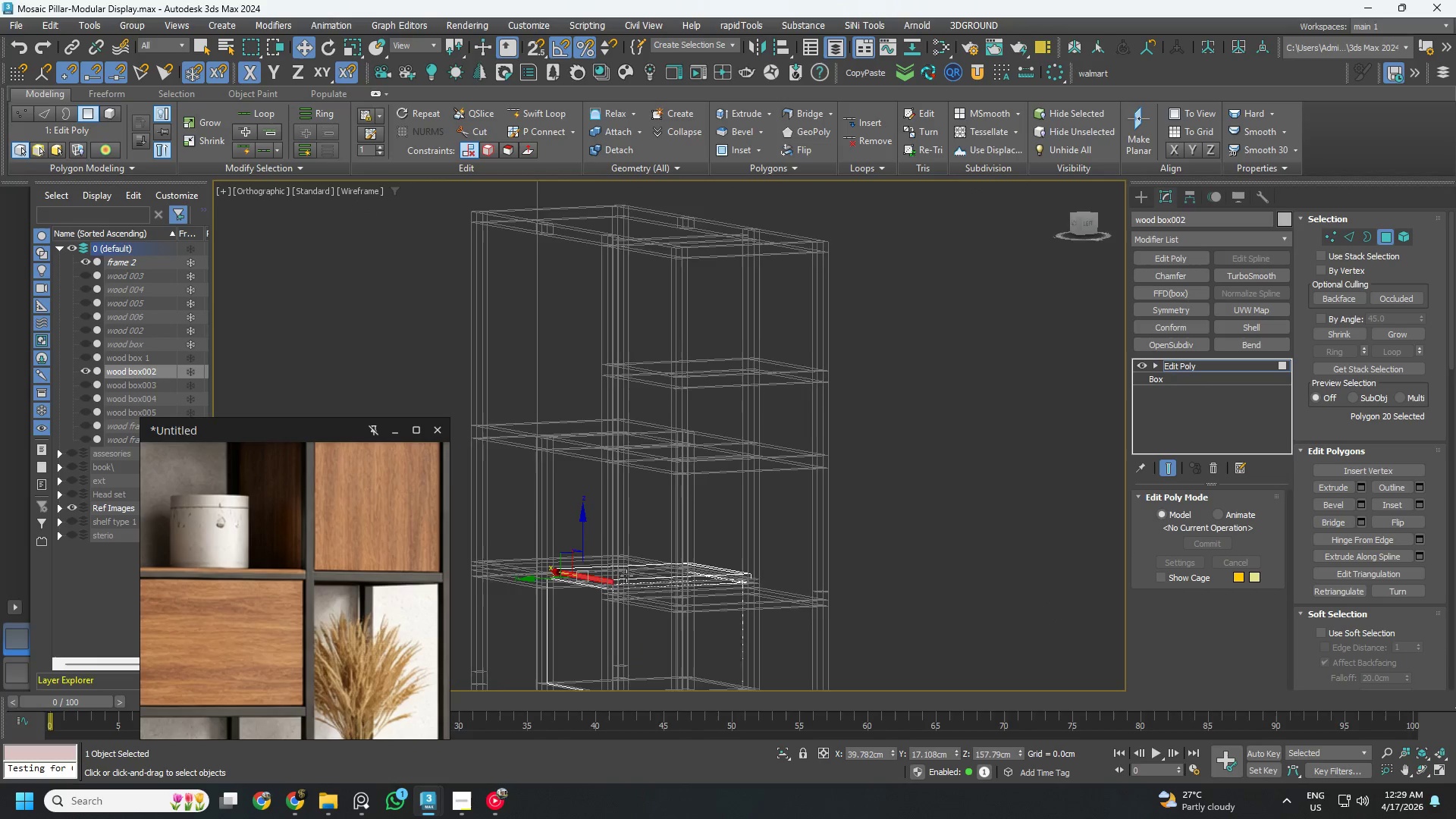 
left_click([1088, 224])
 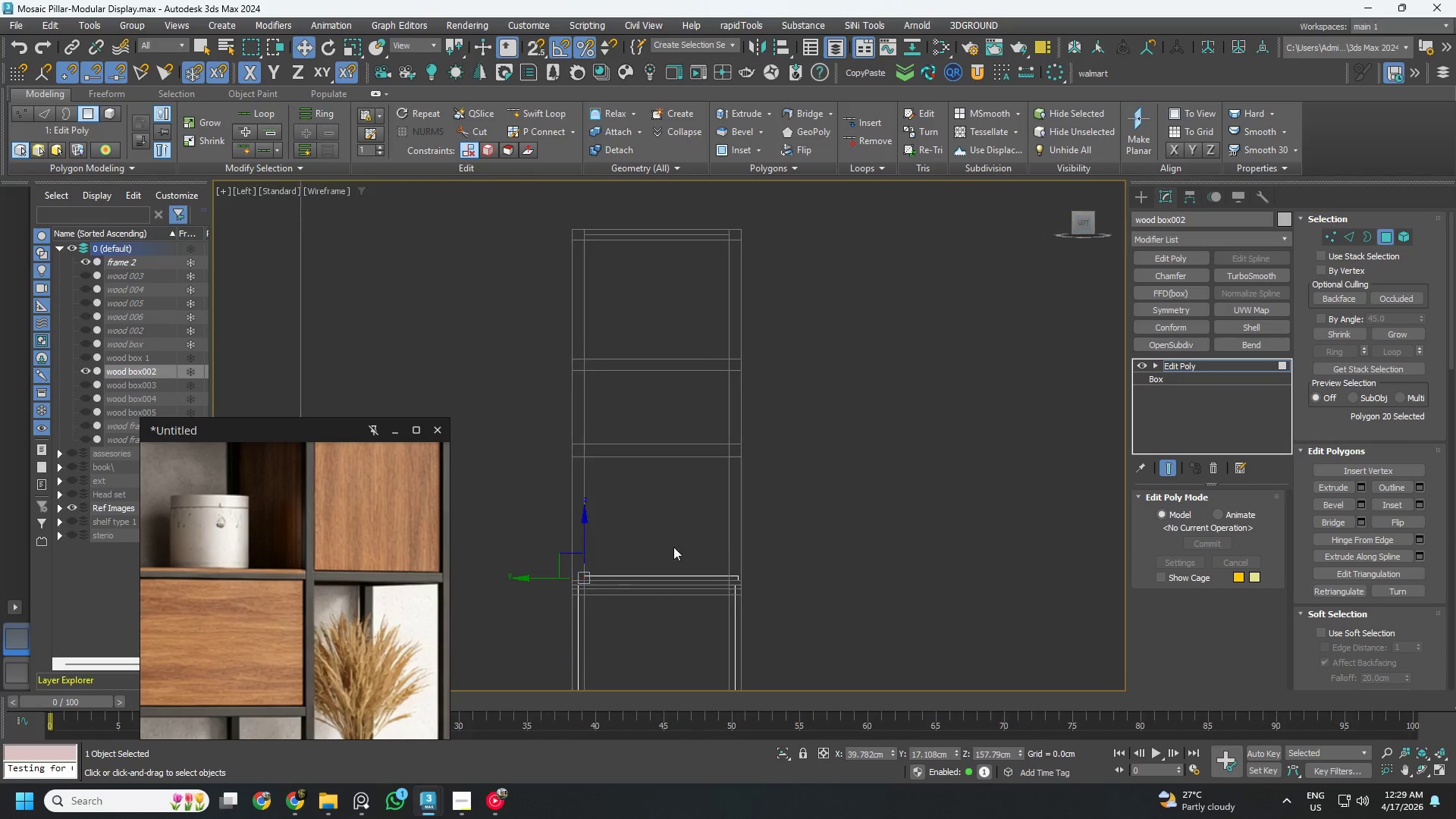 
scroll: coordinate [559, 598], scroll_direction: up, amount: 5.0
 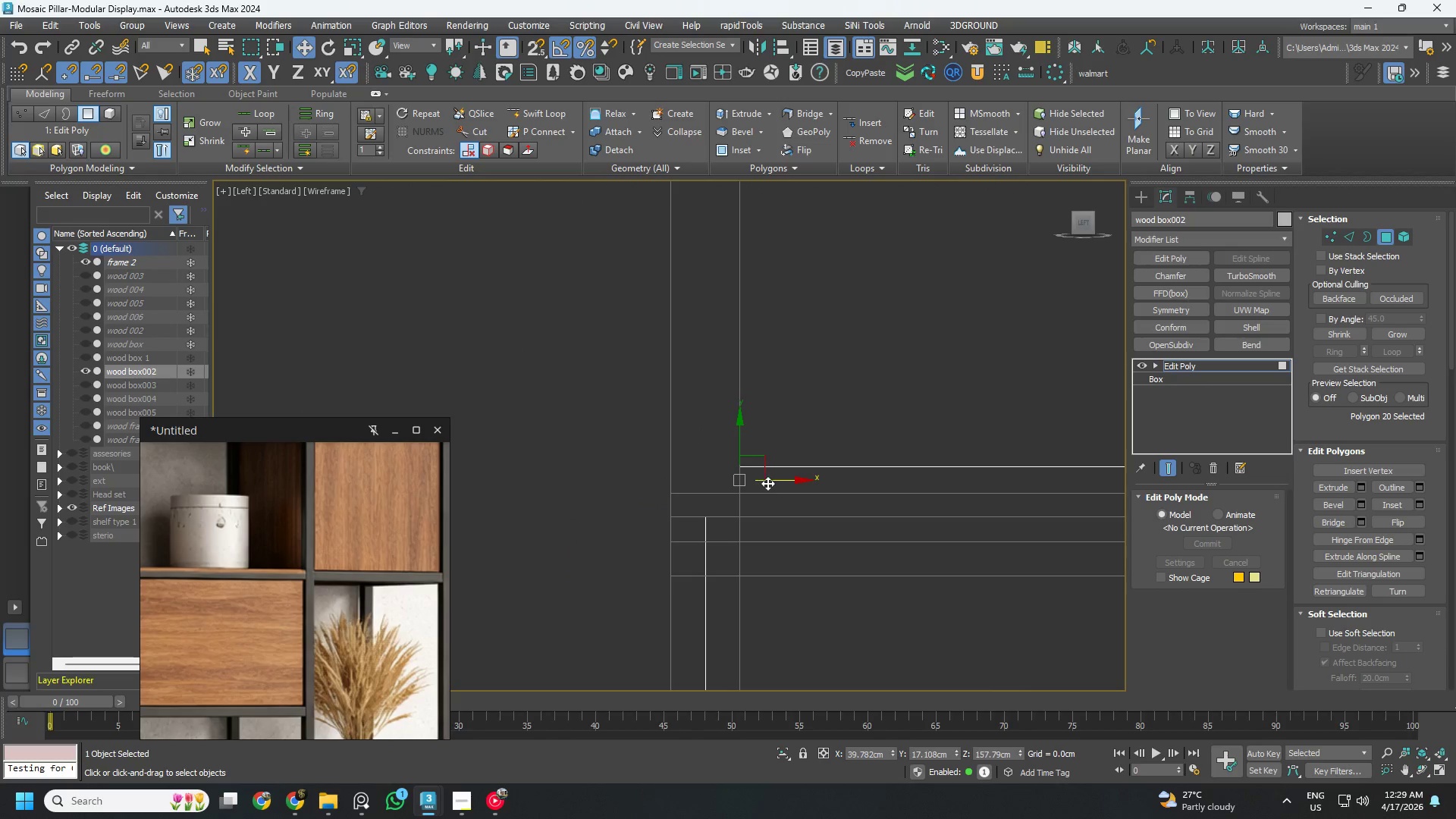 
left_click_drag(start_coordinate=[774, 484], to_coordinate=[750, 482])
 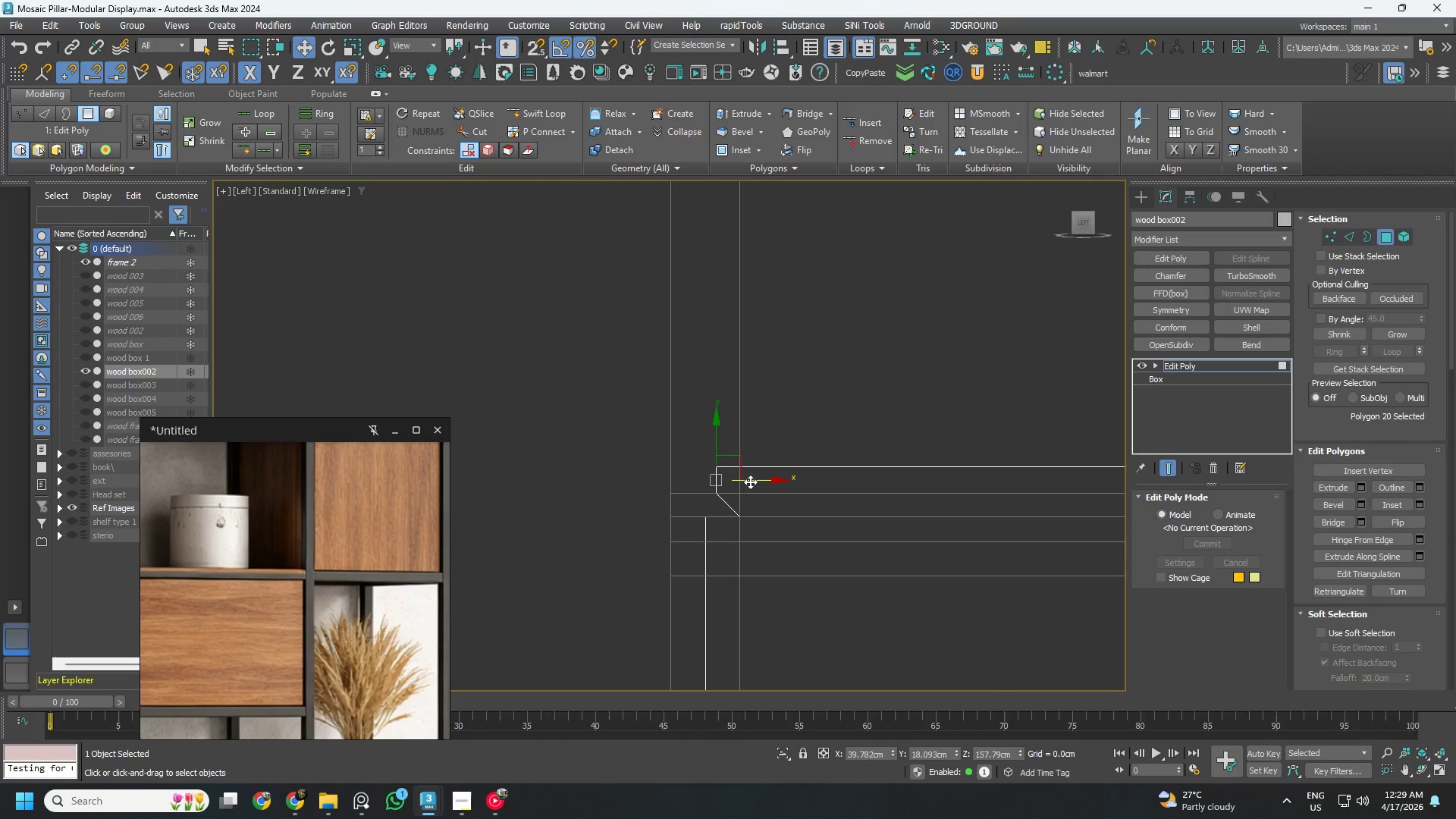 
key(Control+ControlLeft)
 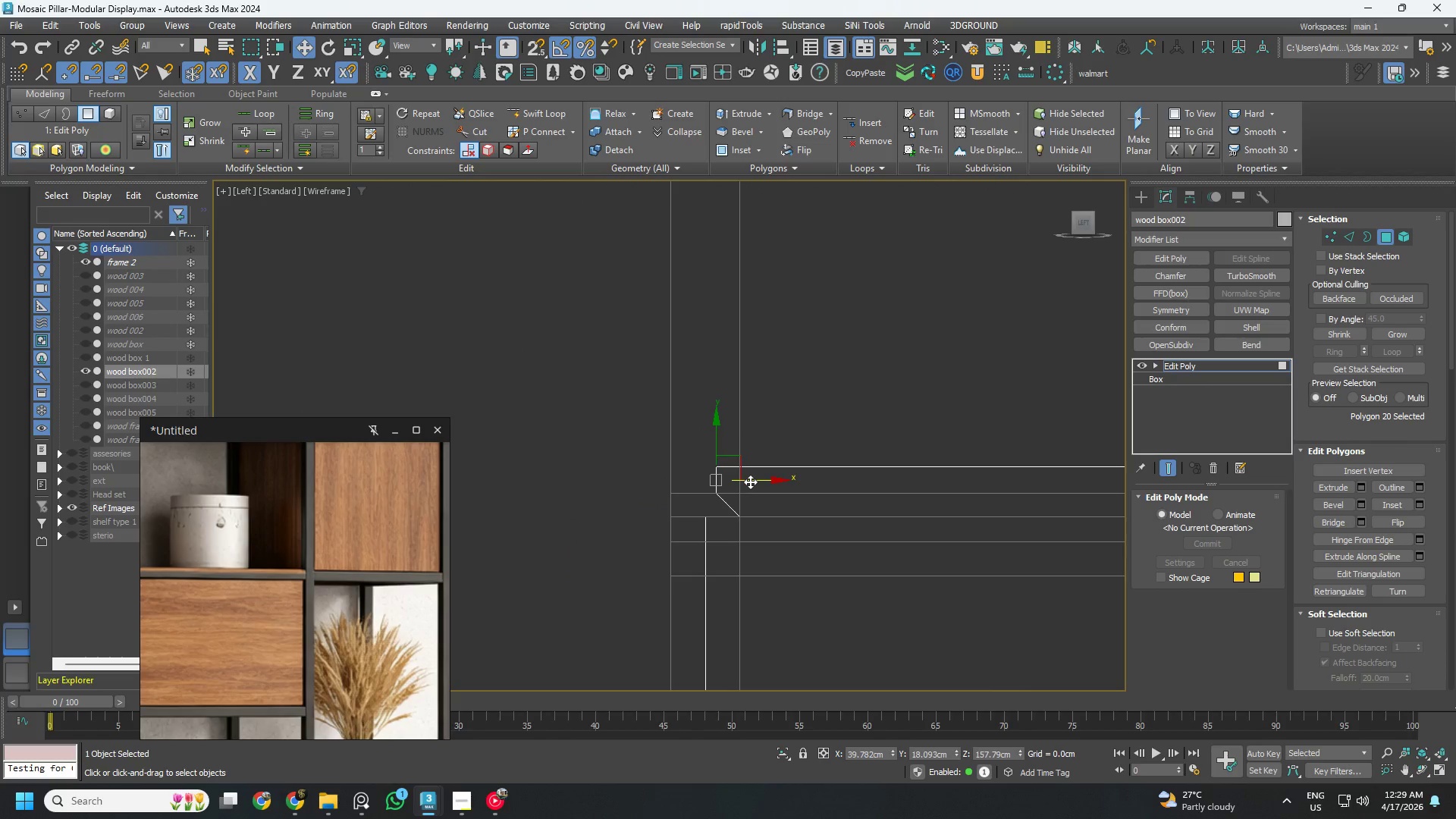 
key(Control+Z)
 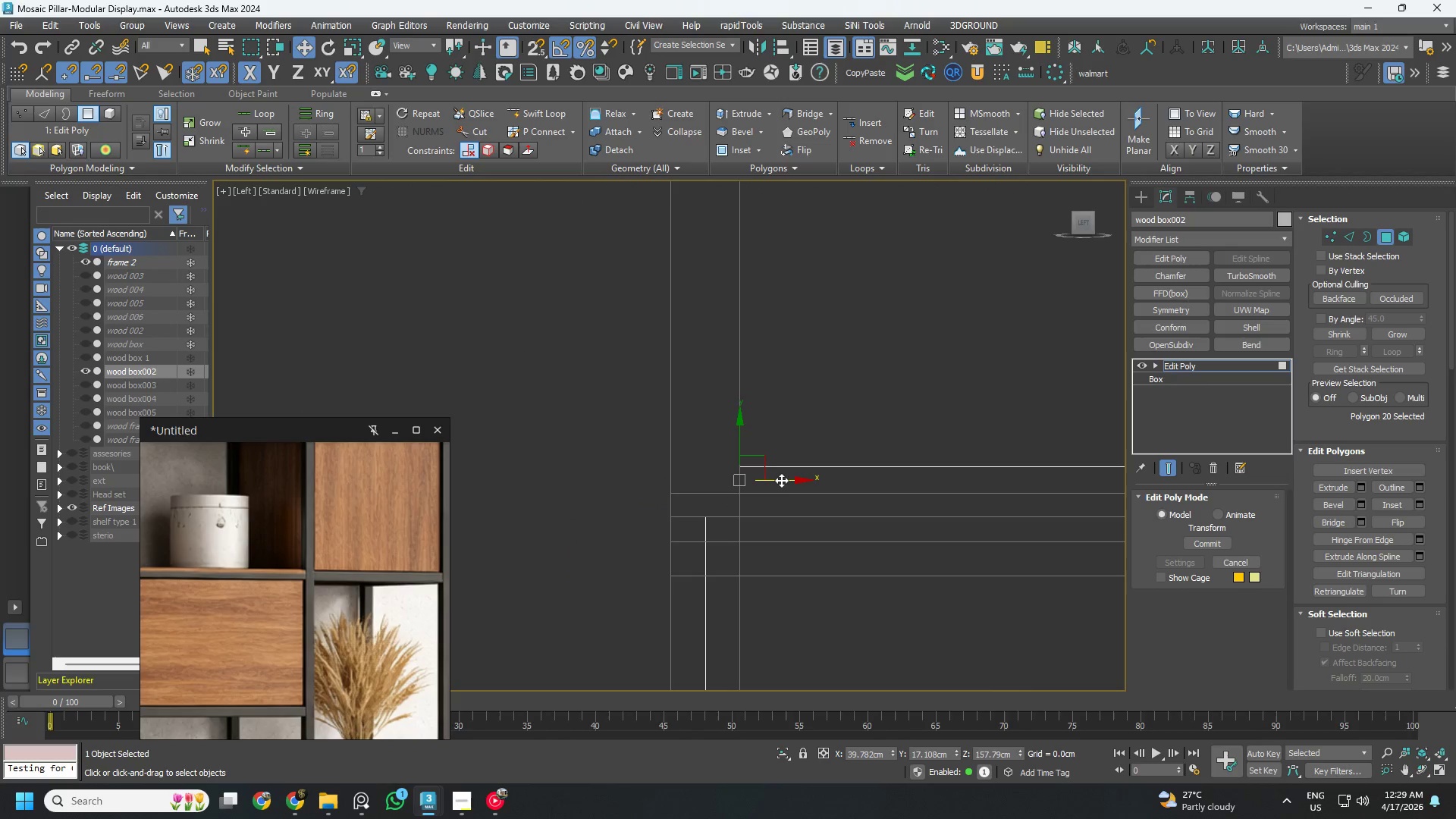 
hold_key(key=ShiftLeft, duration=1.12)
left_click_drag(start_coordinate=[781, 480], to_coordinate=[737, 480])
 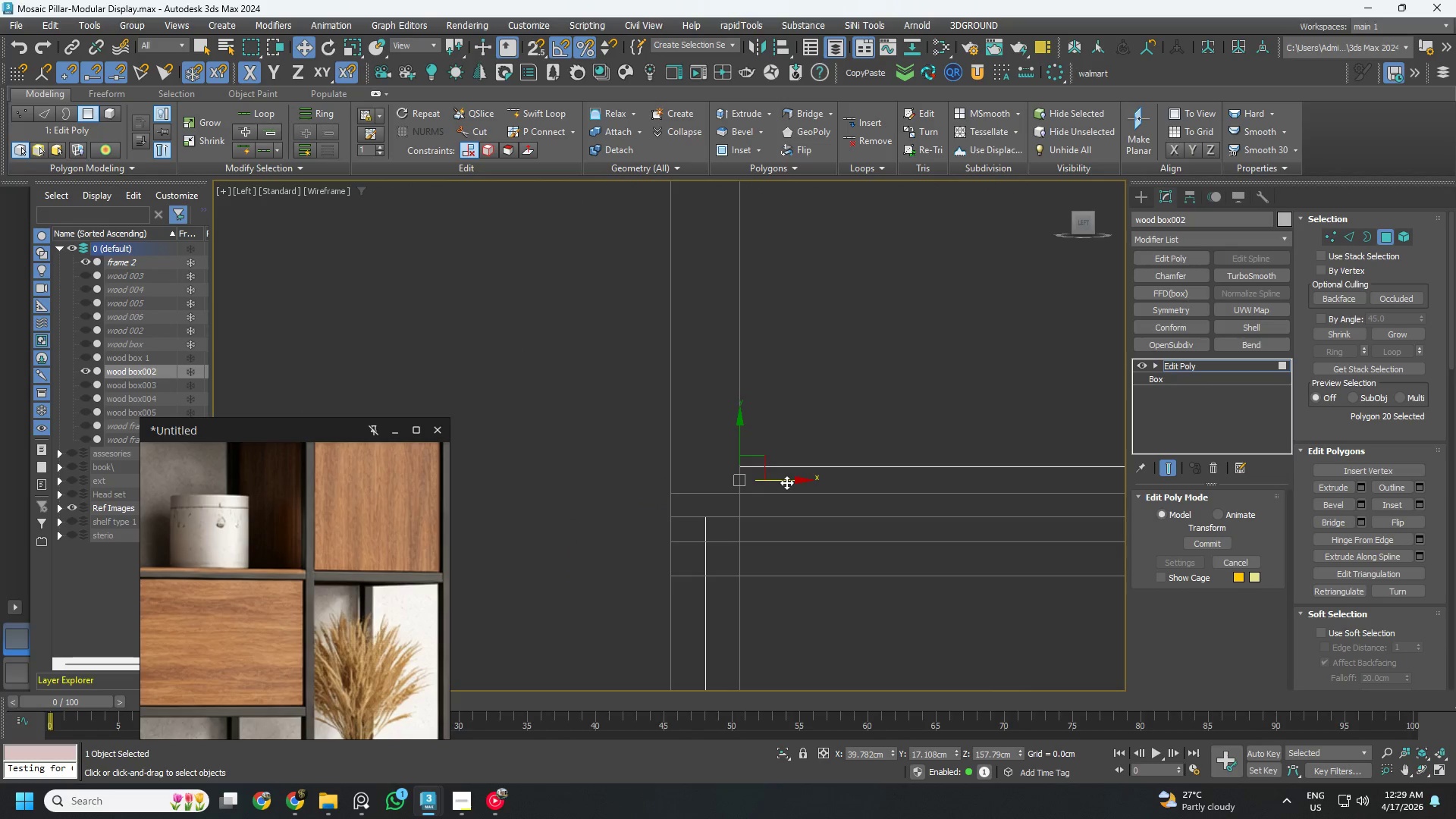 
hold_key(key=ShiftLeft, duration=2.48)
left_click_drag(start_coordinate=[786, 482], to_coordinate=[734, 484])
 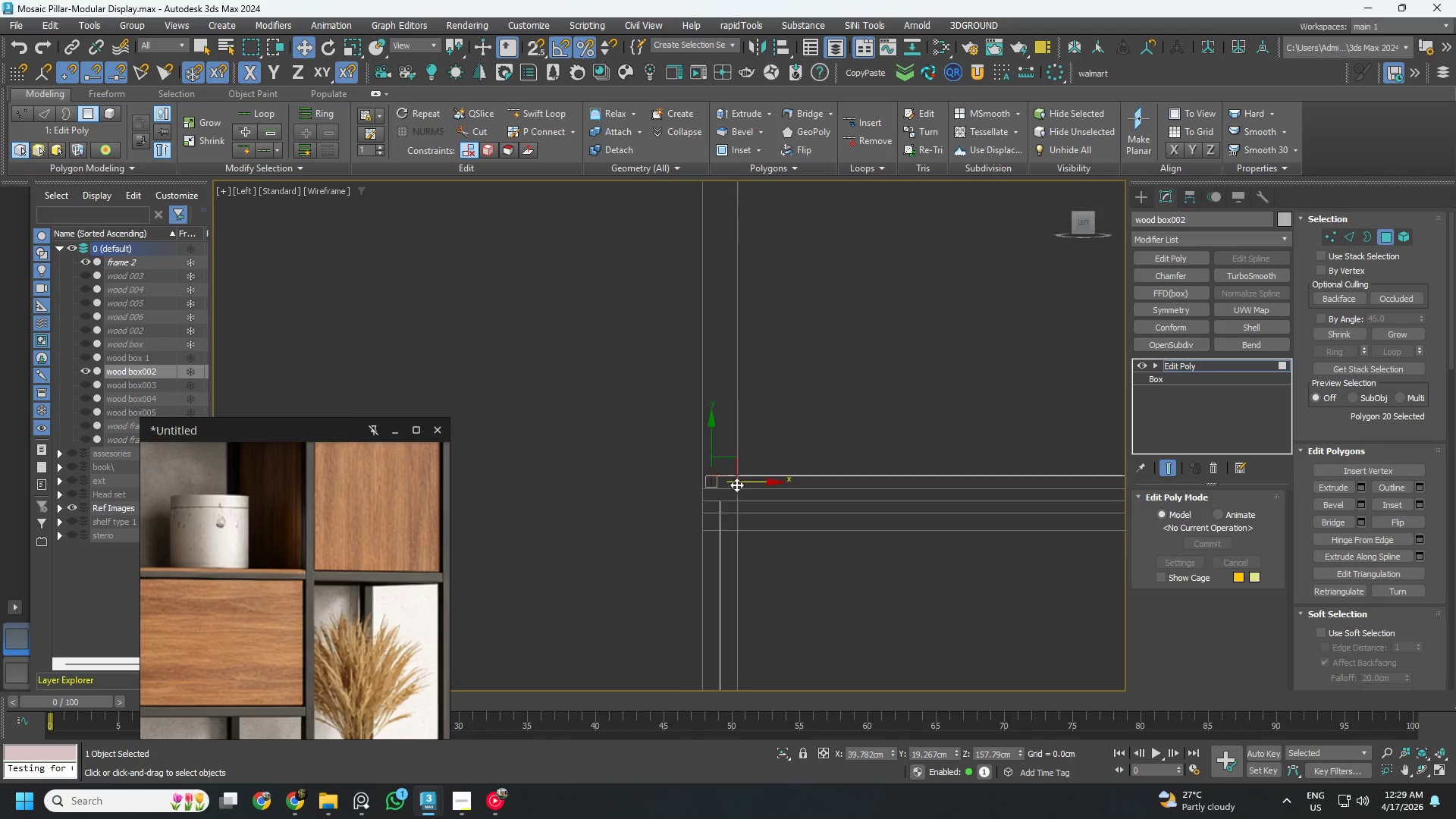 
hold_key(key=AltLeft, duration=0.58)
 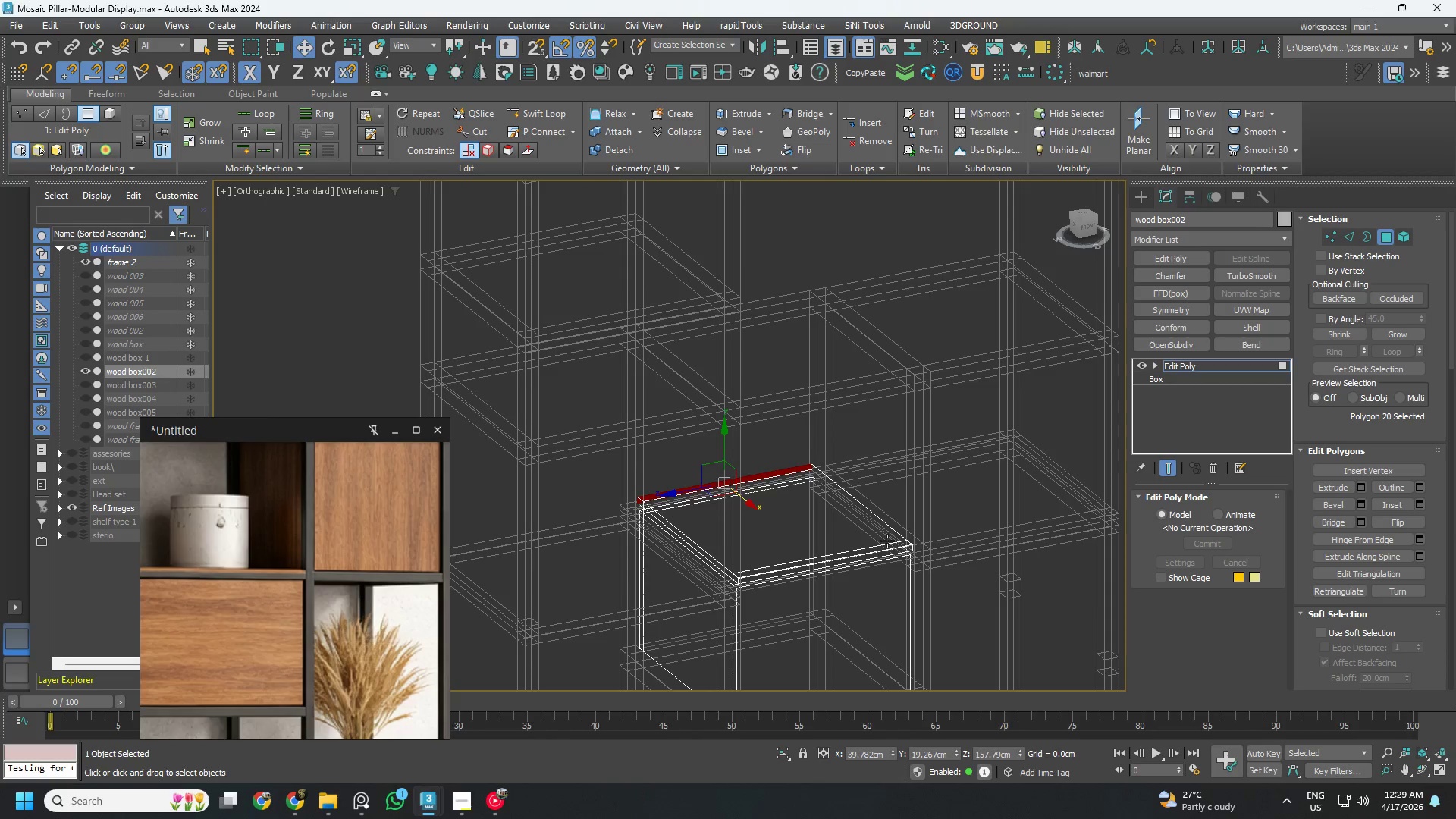 
scroll: coordinate [738, 485], scroll_direction: down, amount: 4.0
 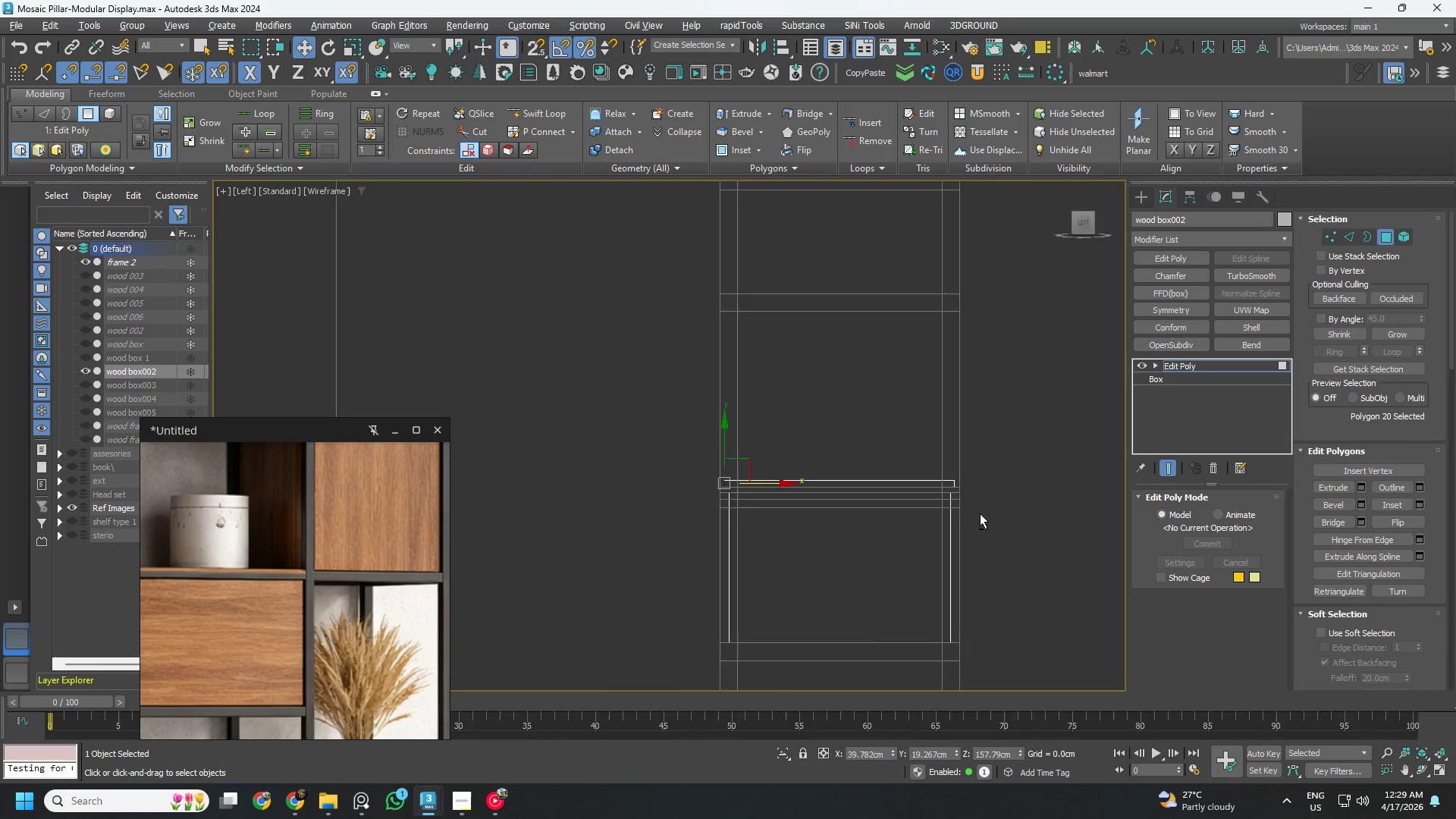 
key(F3)
 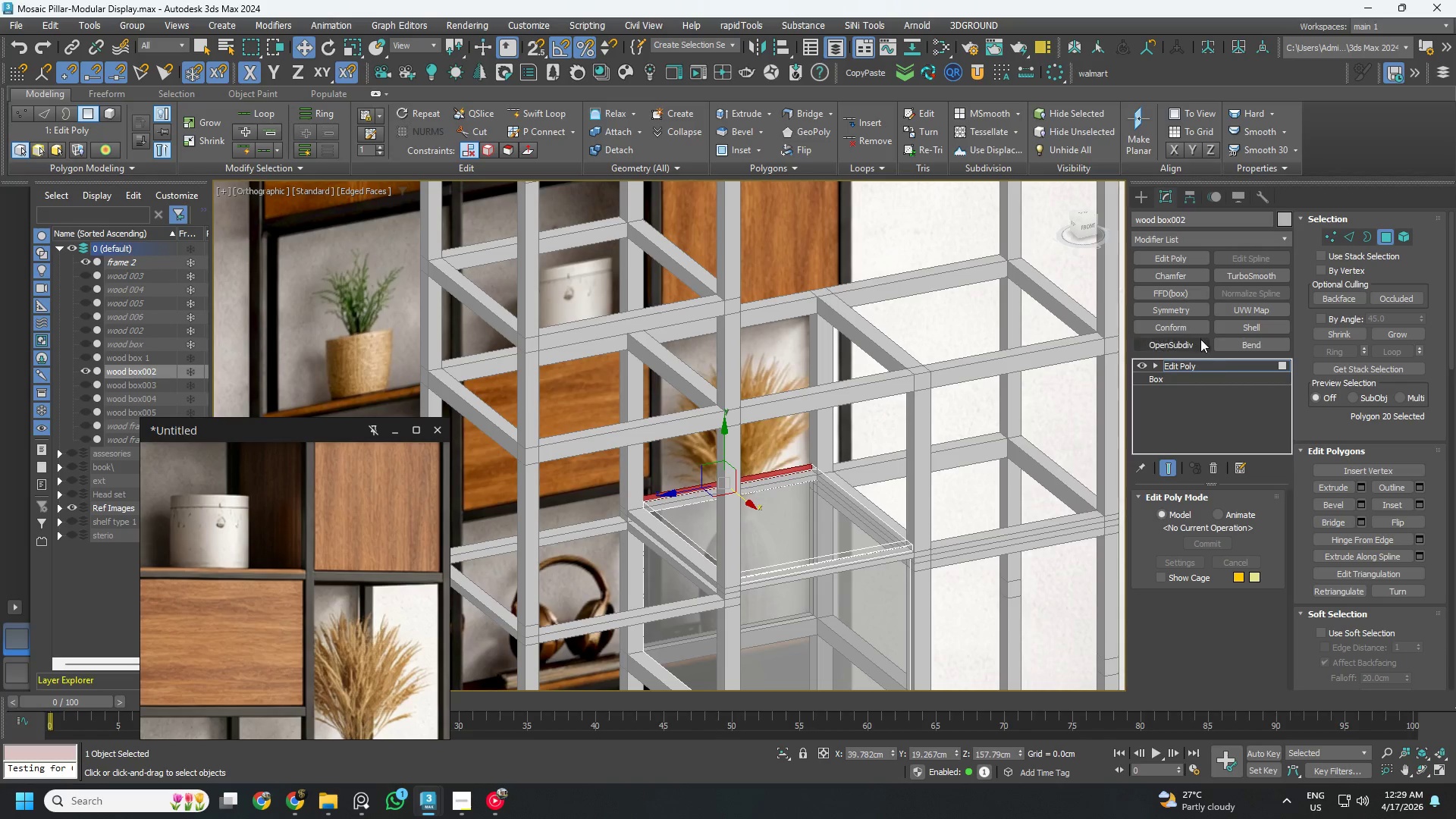 
left_click([1231, 363])
 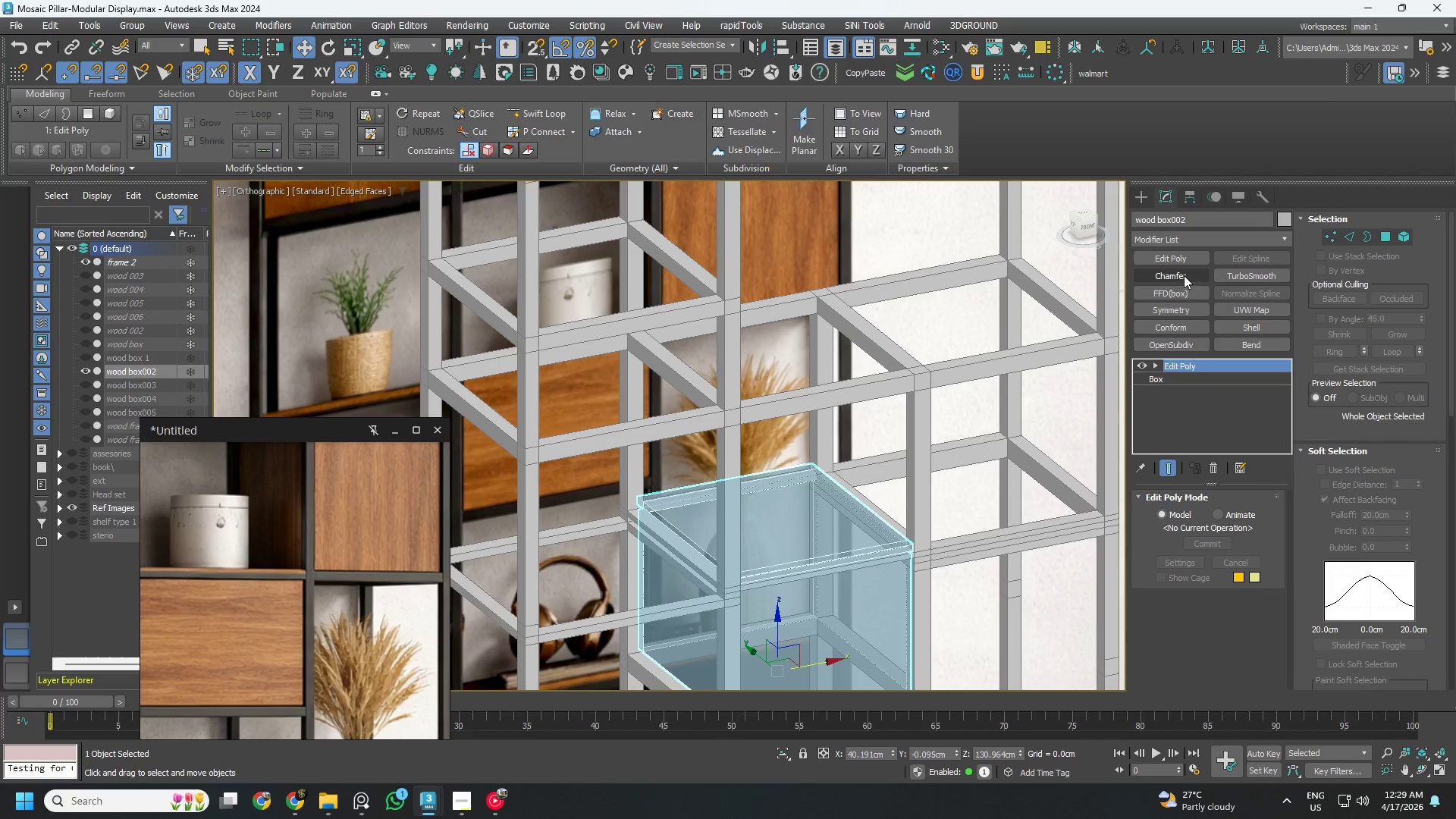 
left_click([1184, 275])
 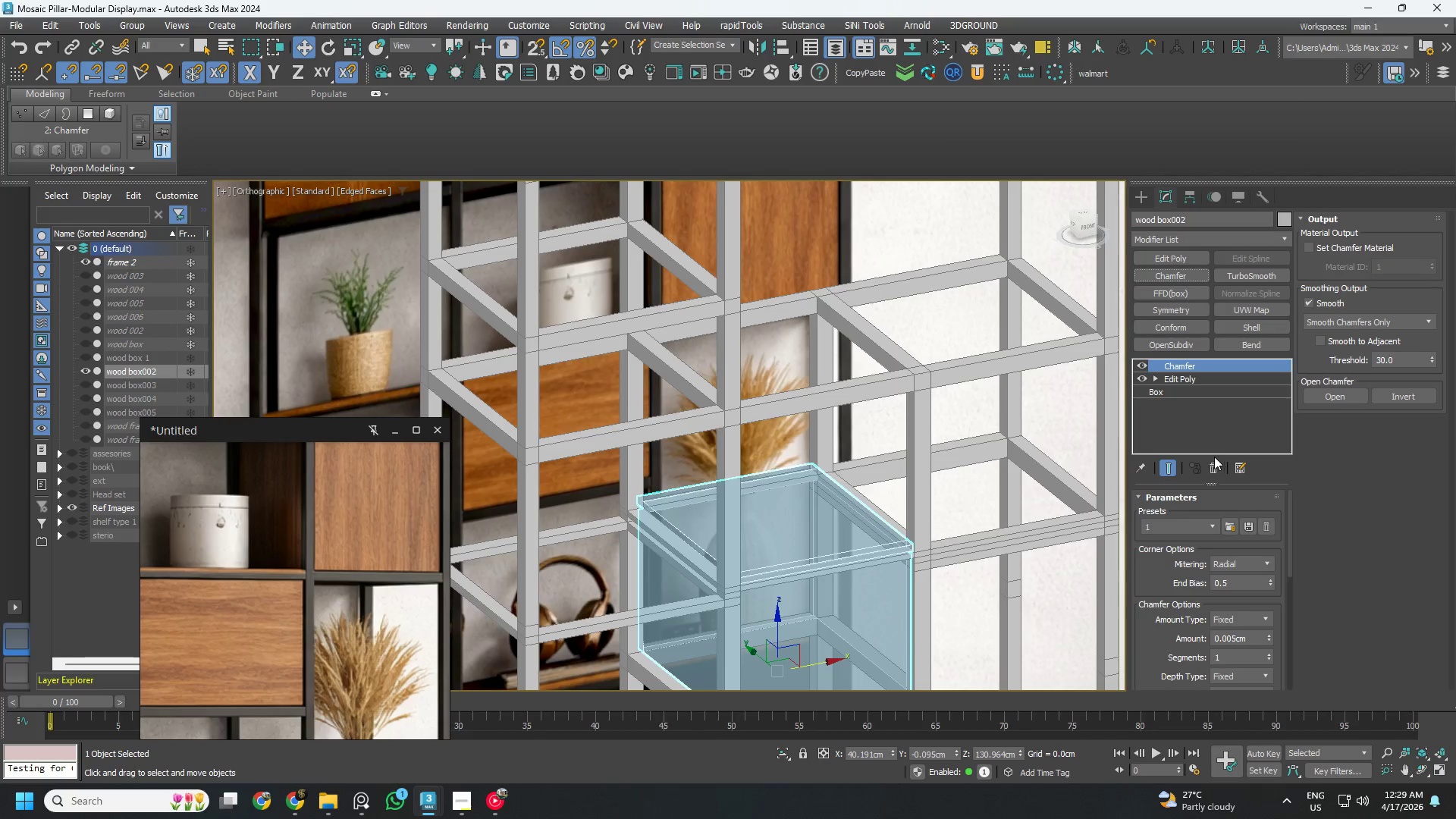 
left_click([1213, 466])
 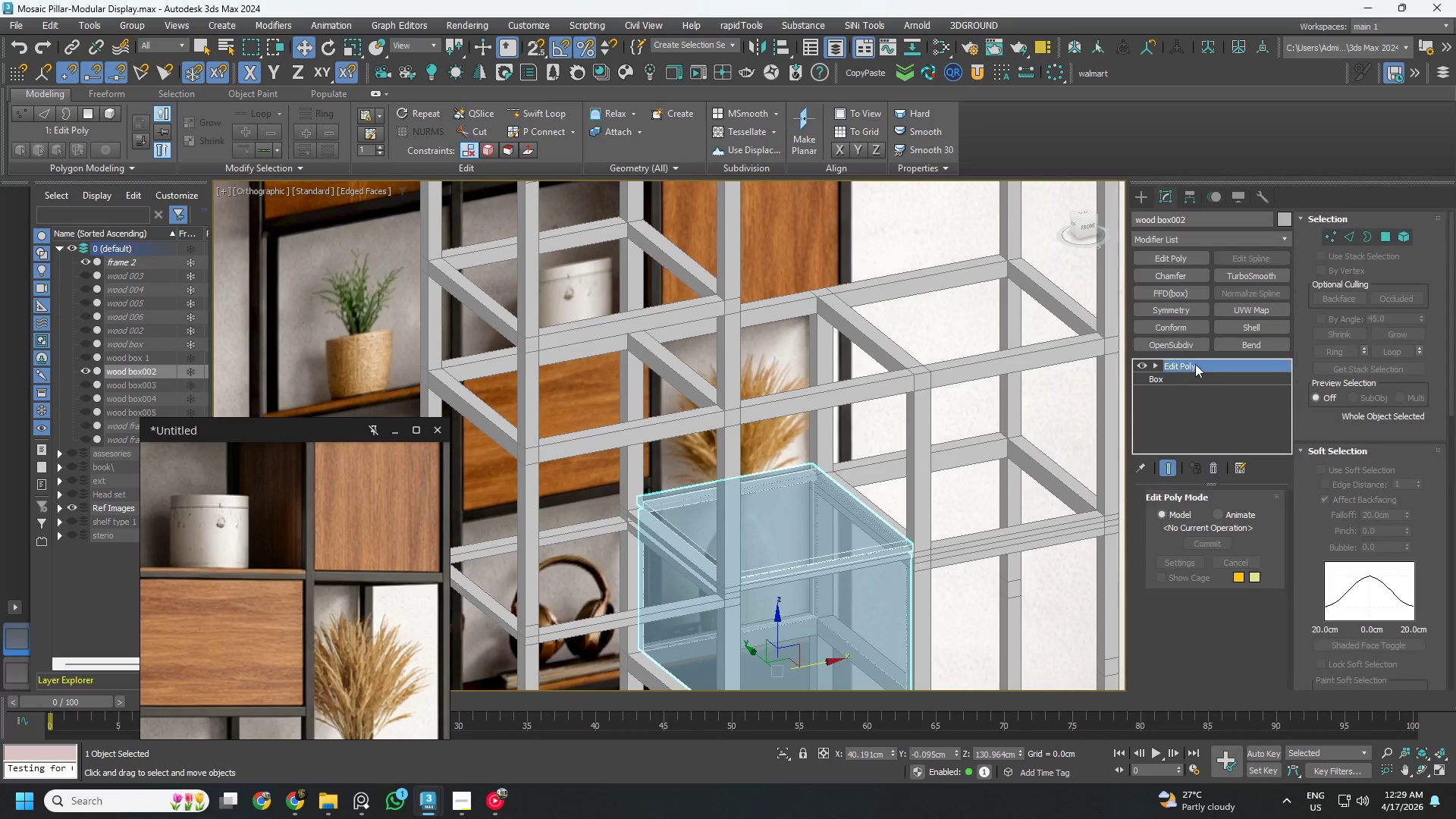 
right_click([1195, 361])
 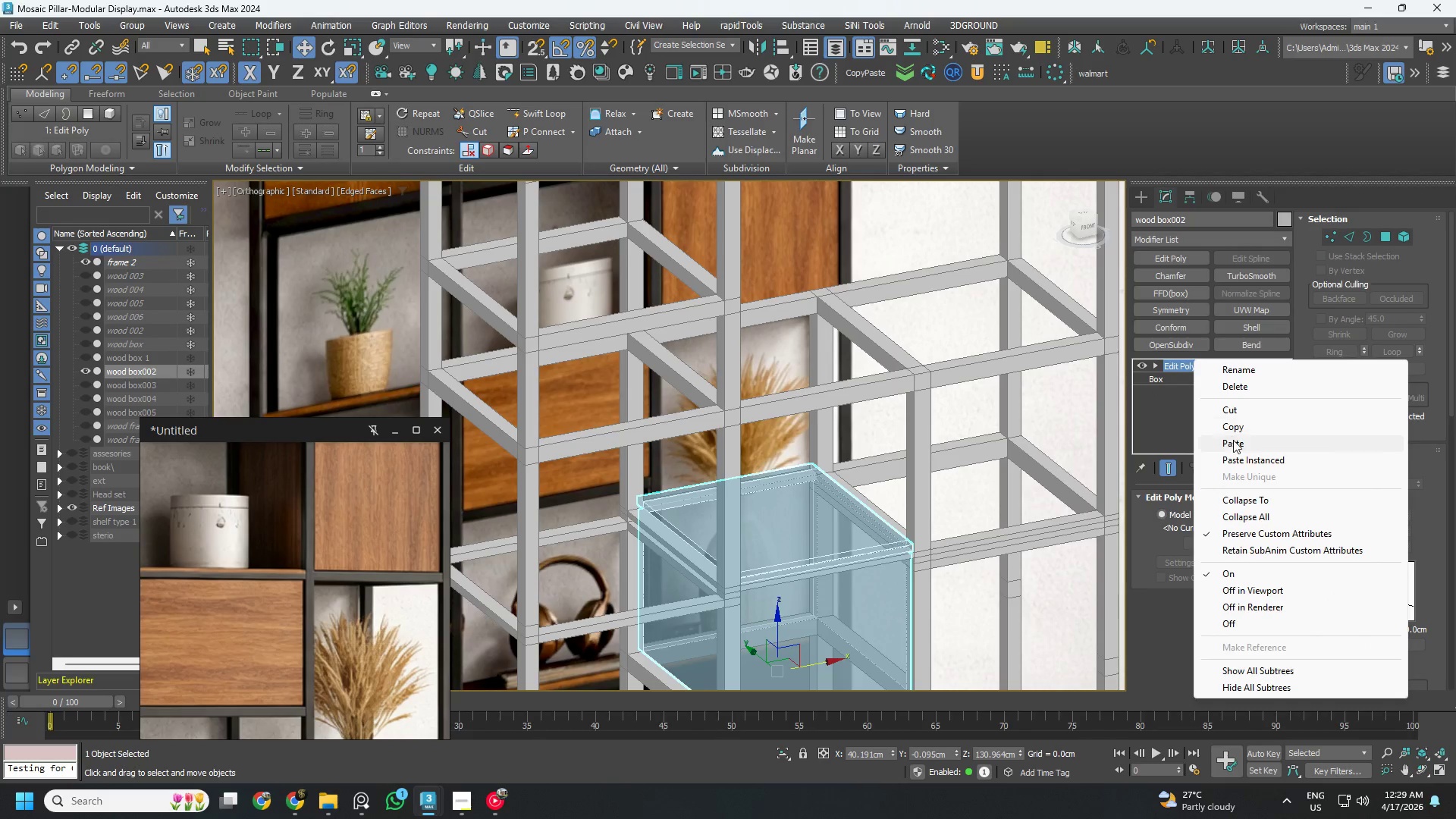 
left_click([1234, 442])
 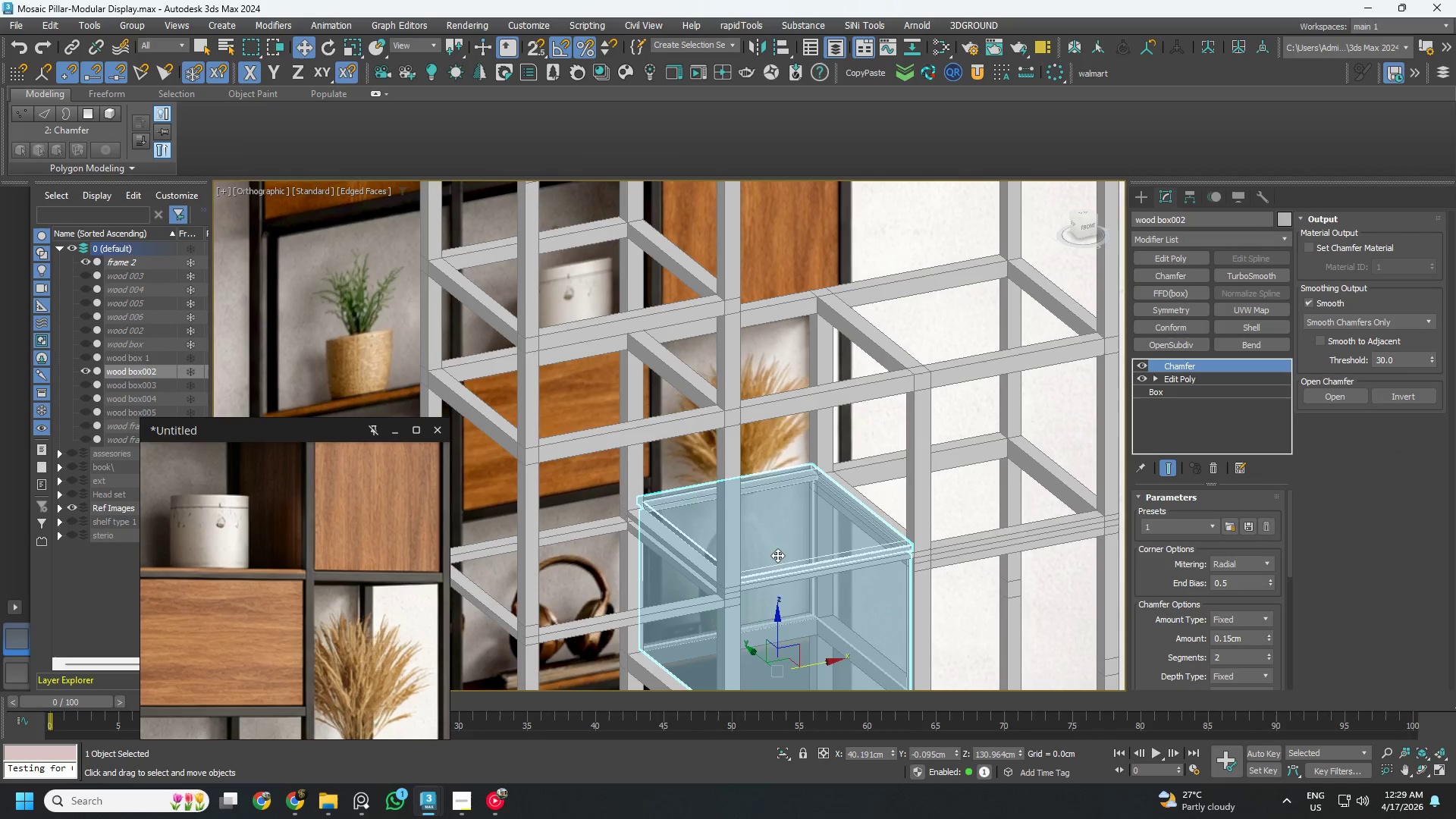 
scroll: coordinate [1065, 516], scroll_direction: up, amount: 6.0
 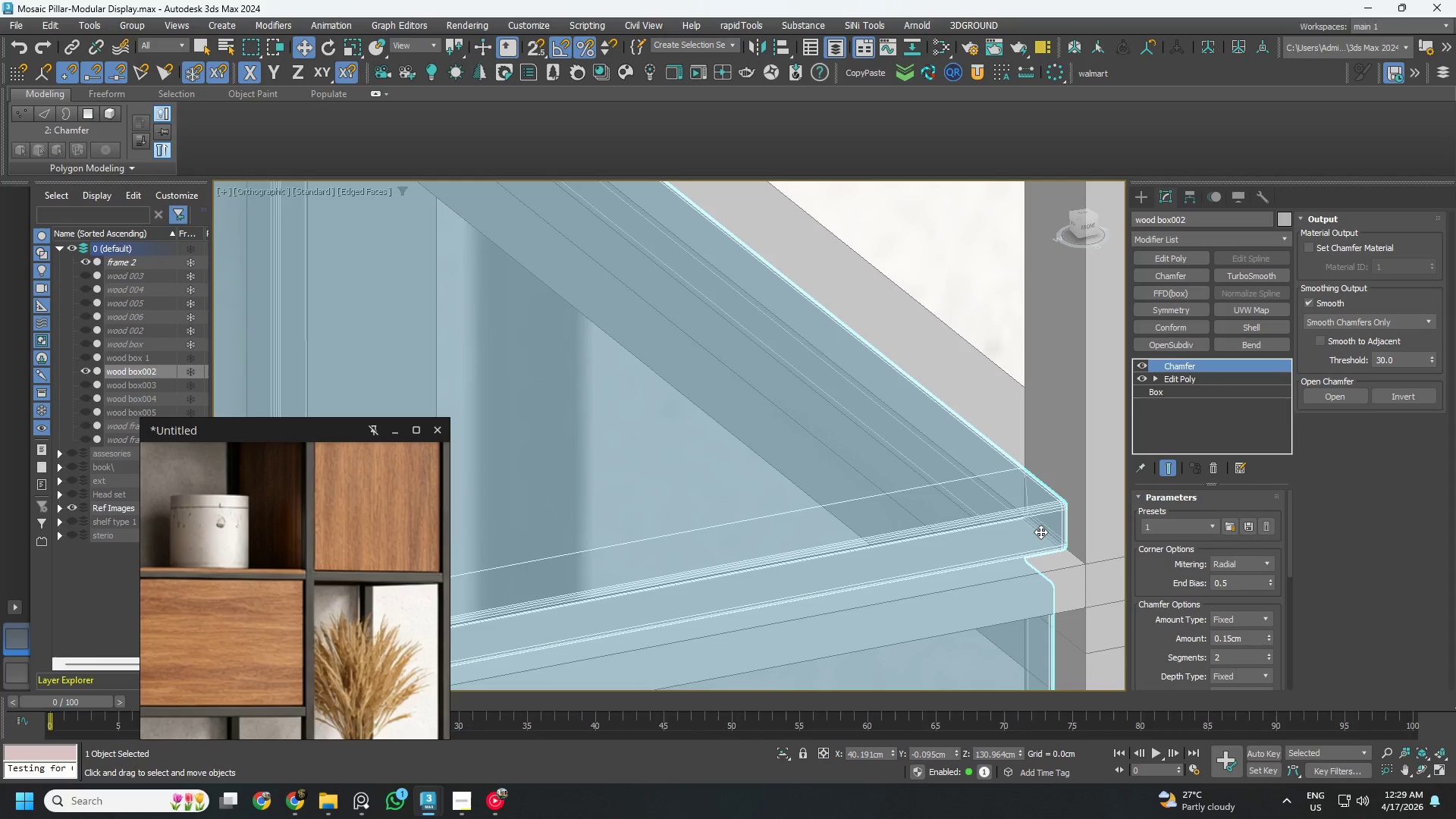 
key(F3)
 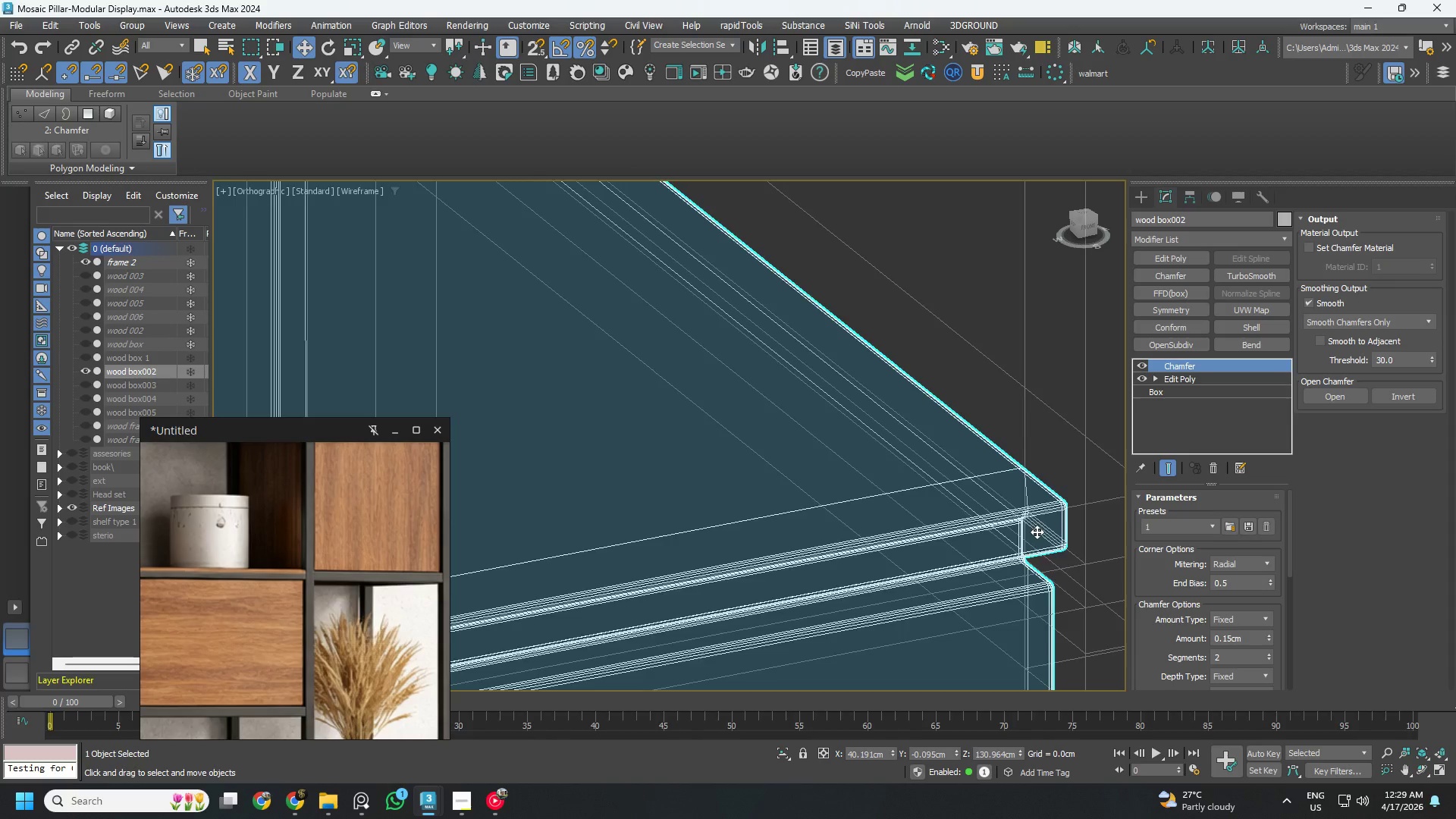 
key(F3)
 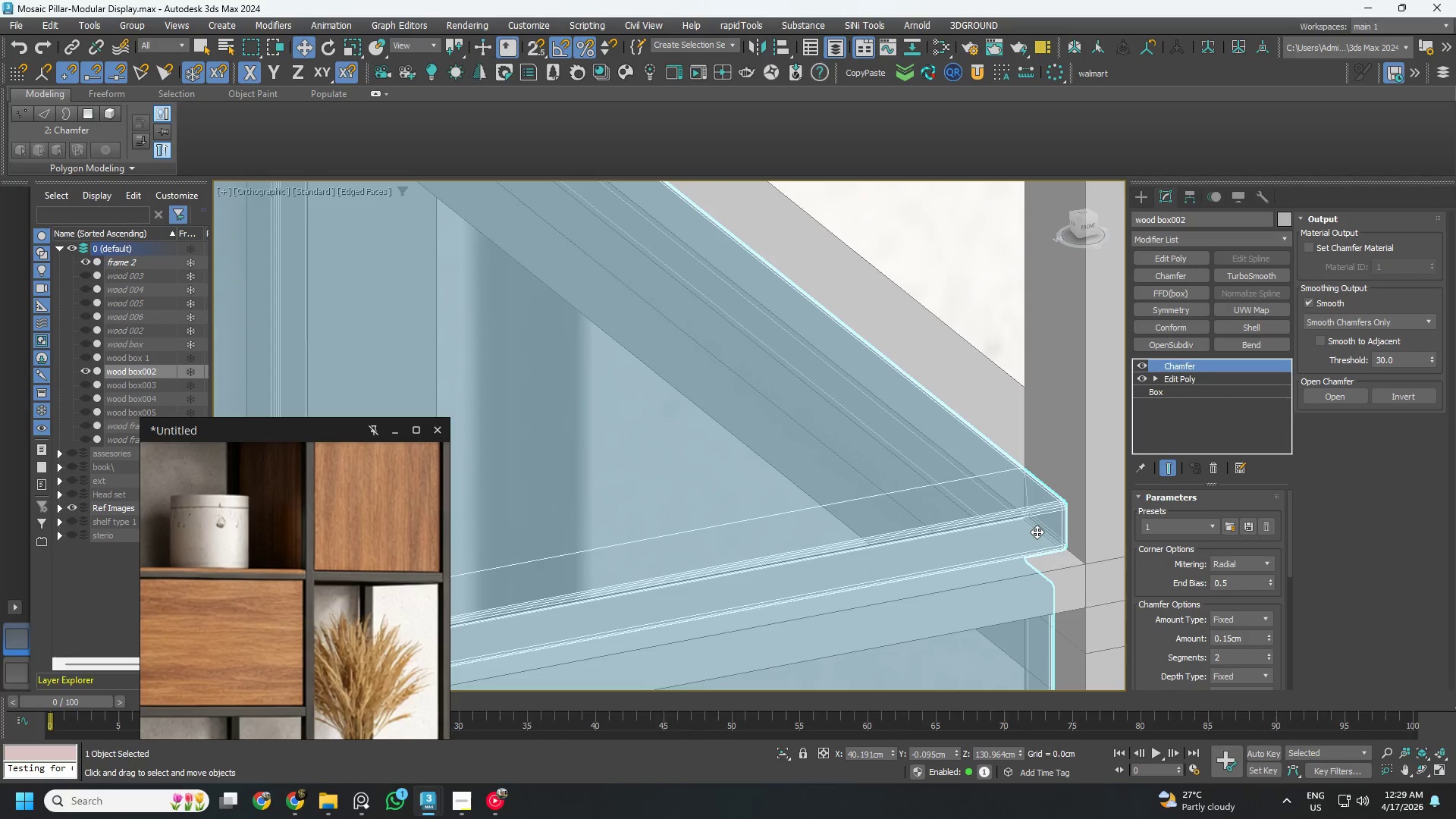 
key(Alt+AltLeft)
 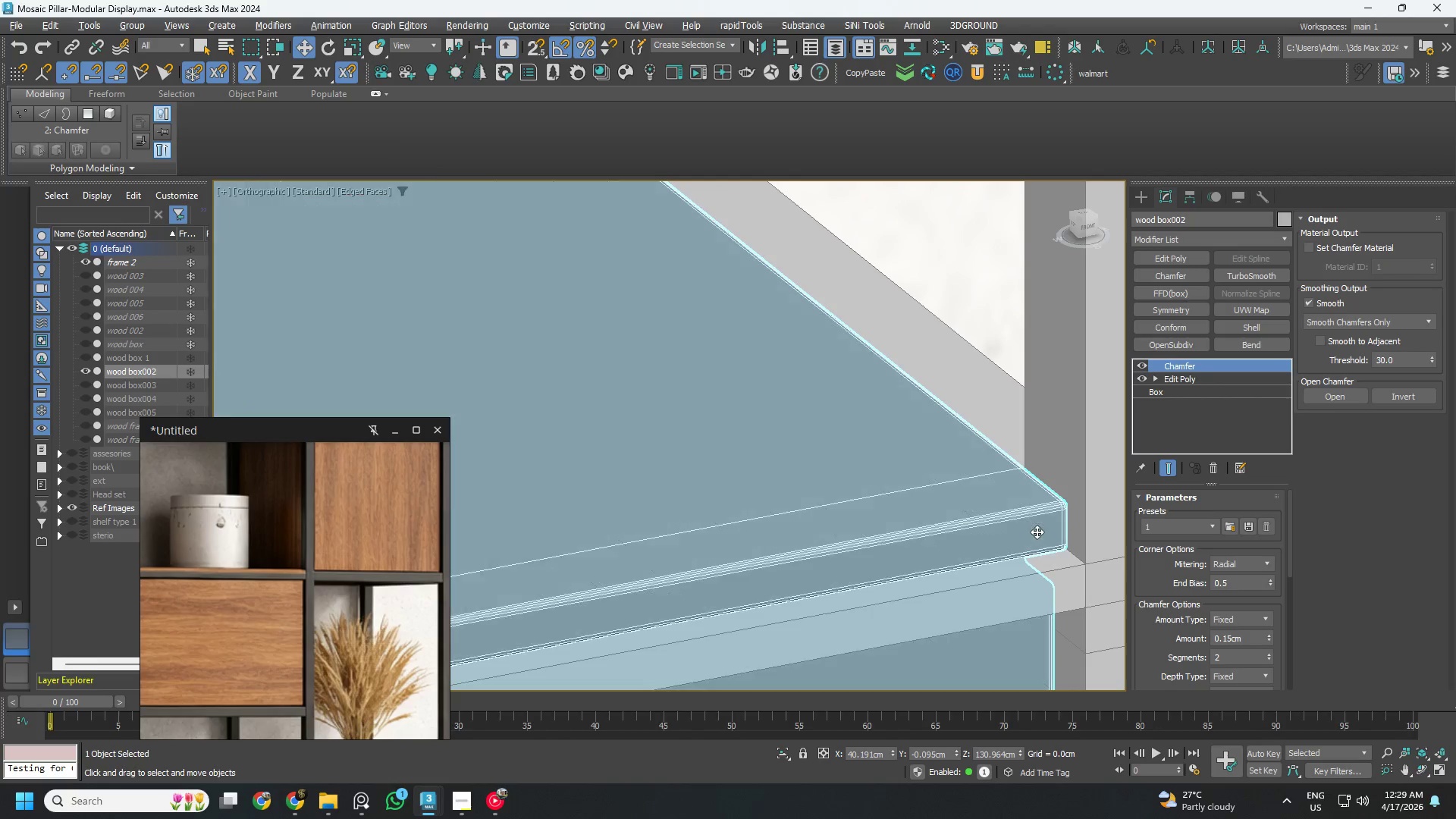 
key(Alt+X)
 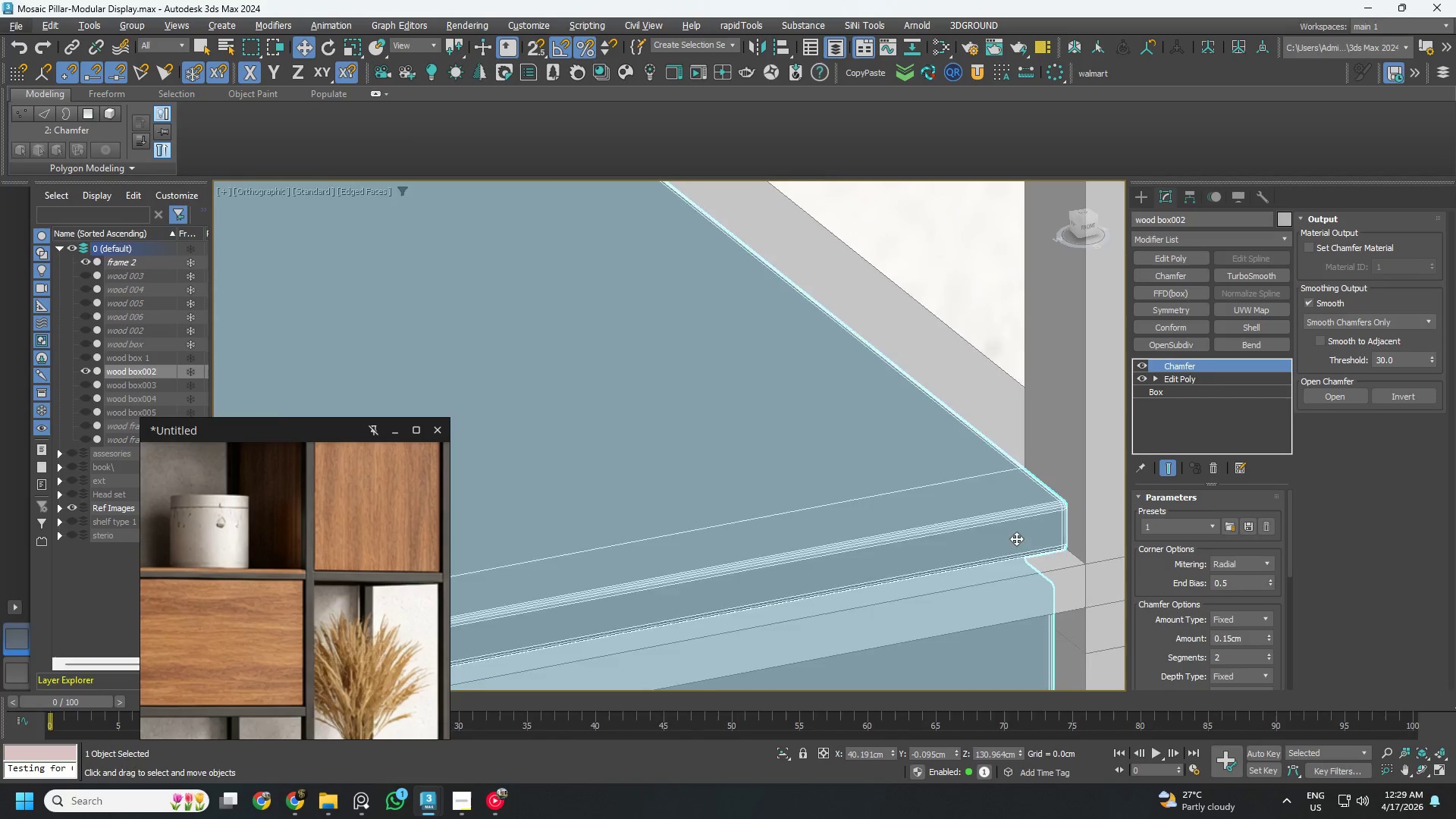 
scroll: coordinate [1010, 540], scroll_direction: down, amount: 5.0
 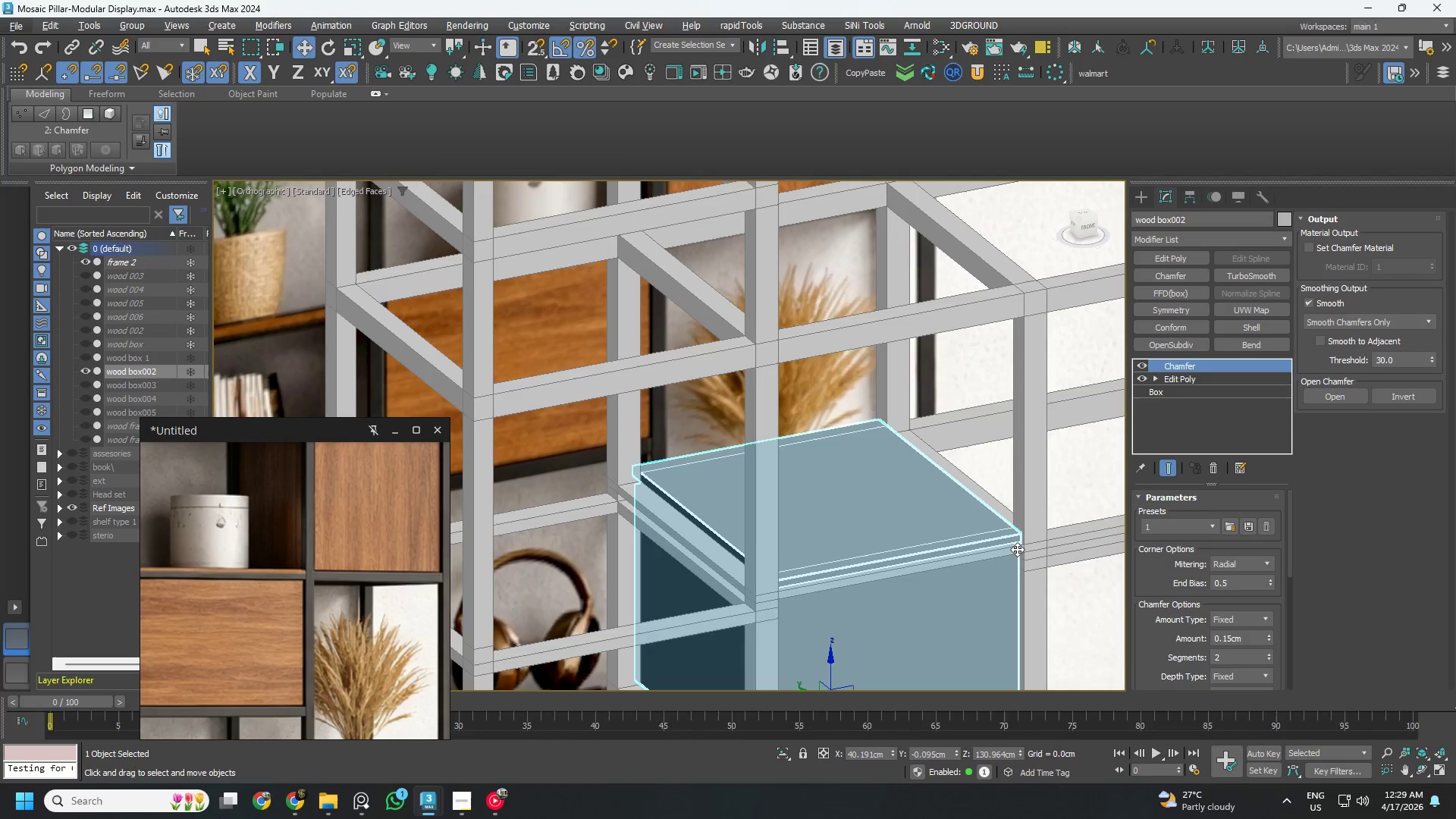 
key(Control+ControlLeft)
 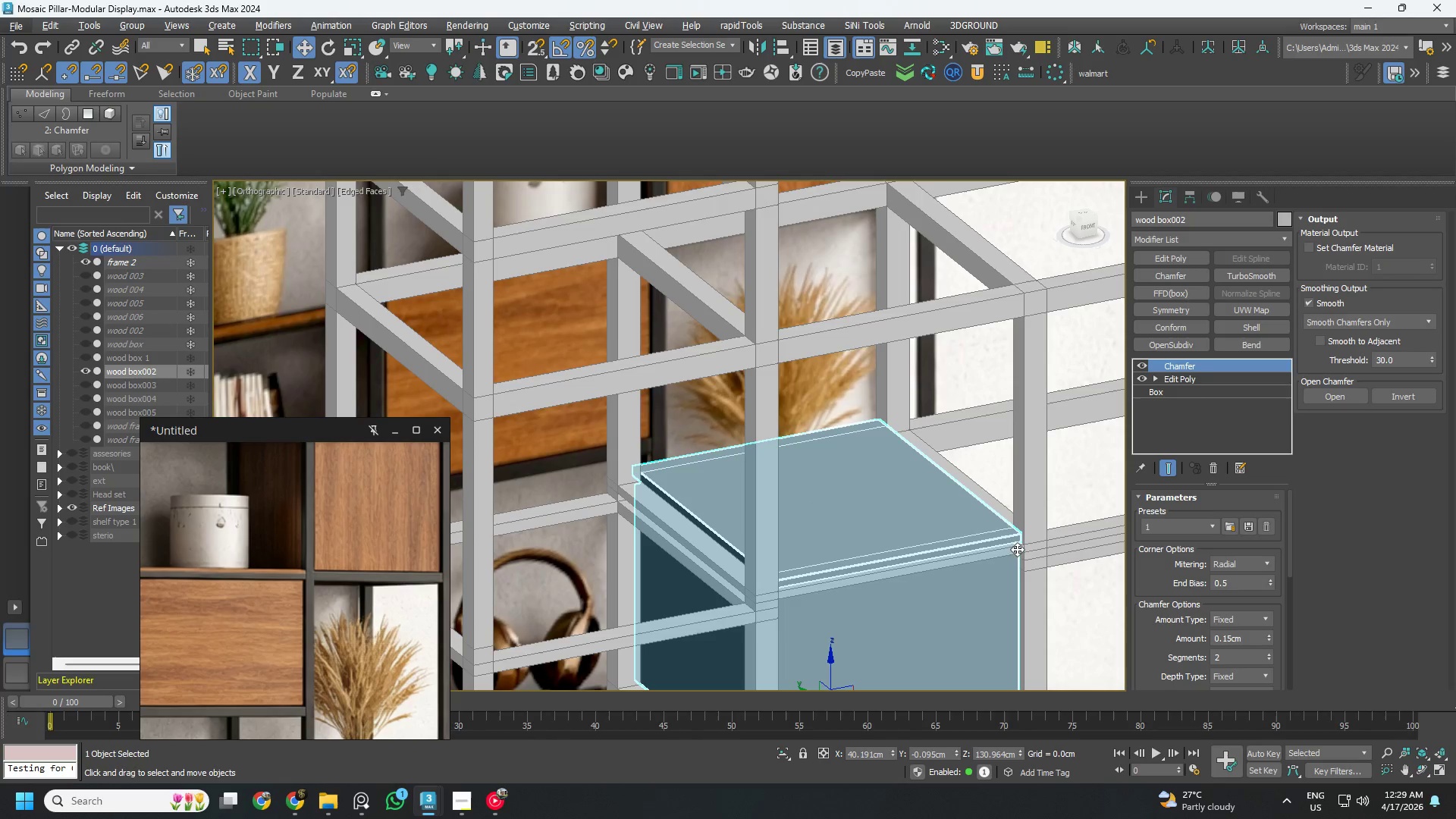 
key(Control+S)
 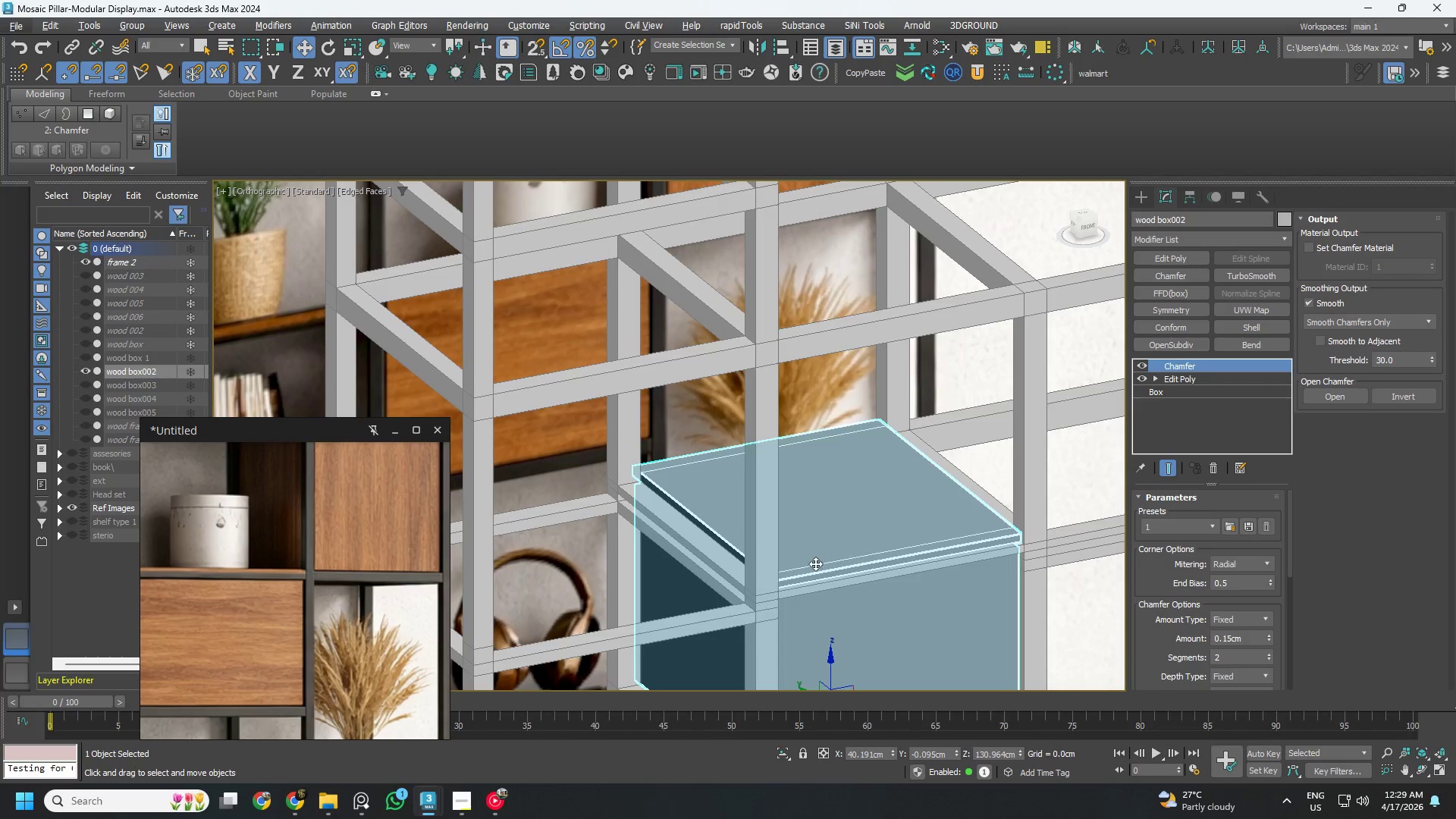 
hold_key(key=AltLeft, duration=1.44)
 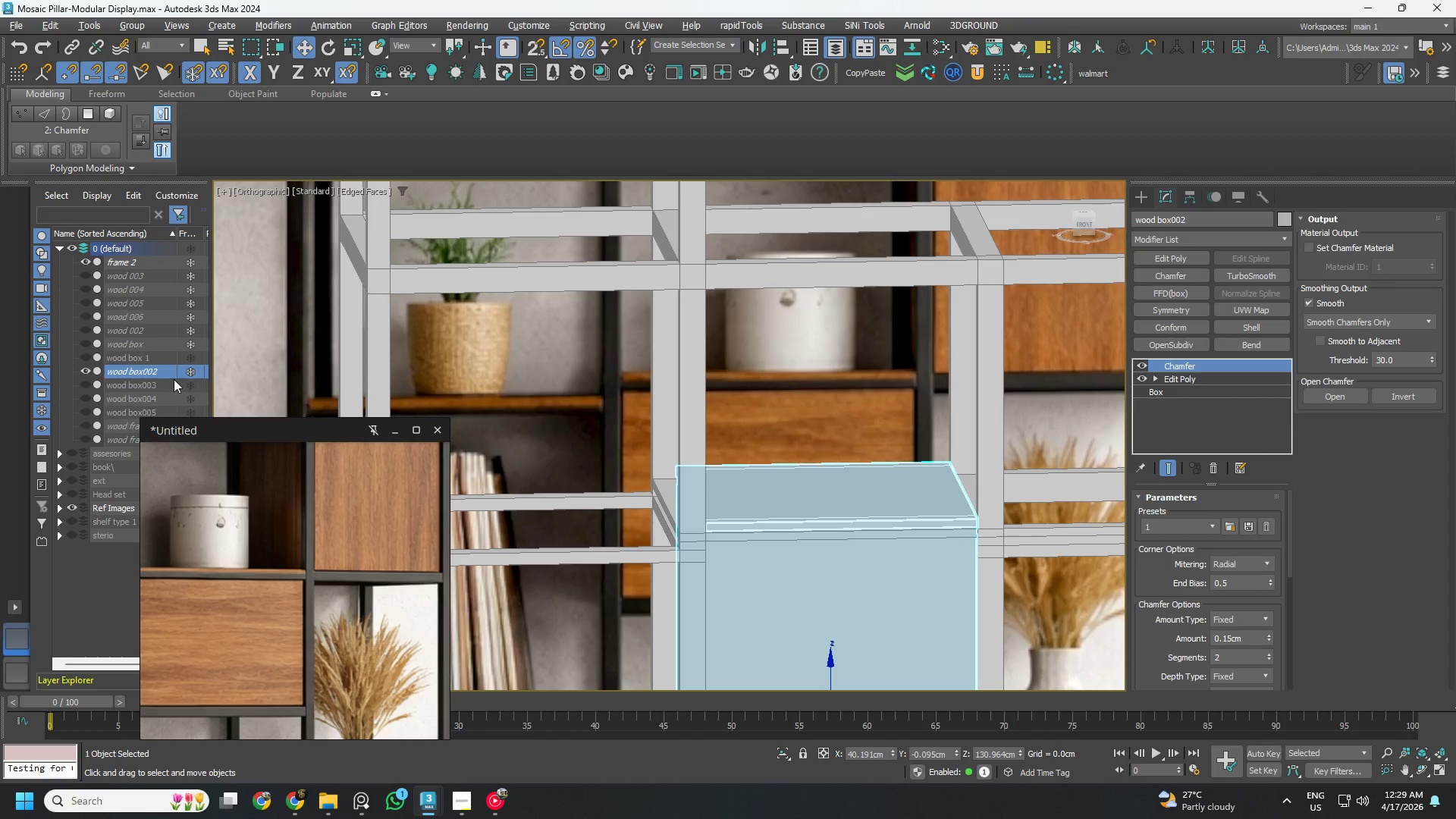 
scroll: coordinate [801, 523], scroll_direction: down, amount: 2.0
 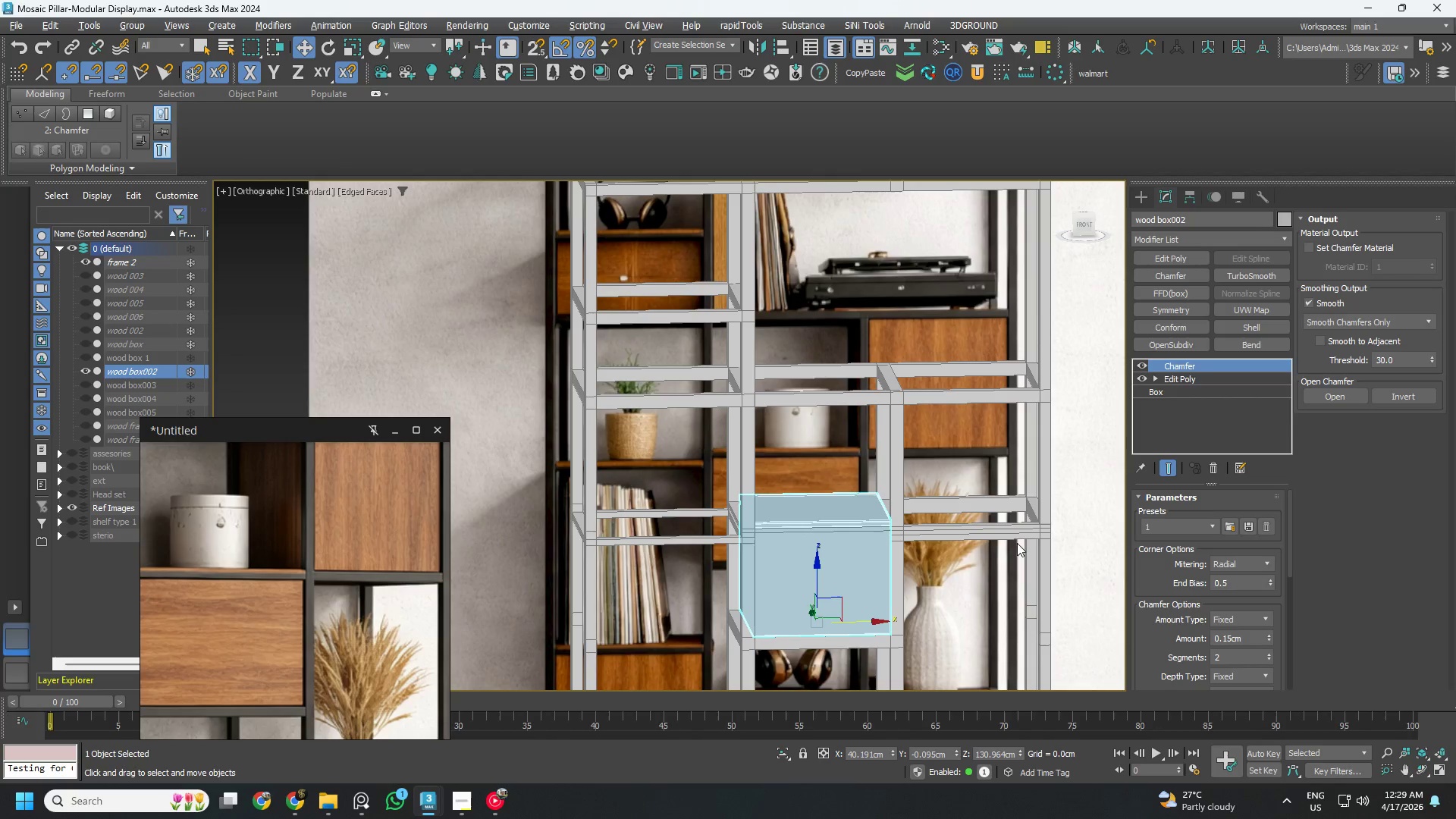 
left_click([1084, 527])
 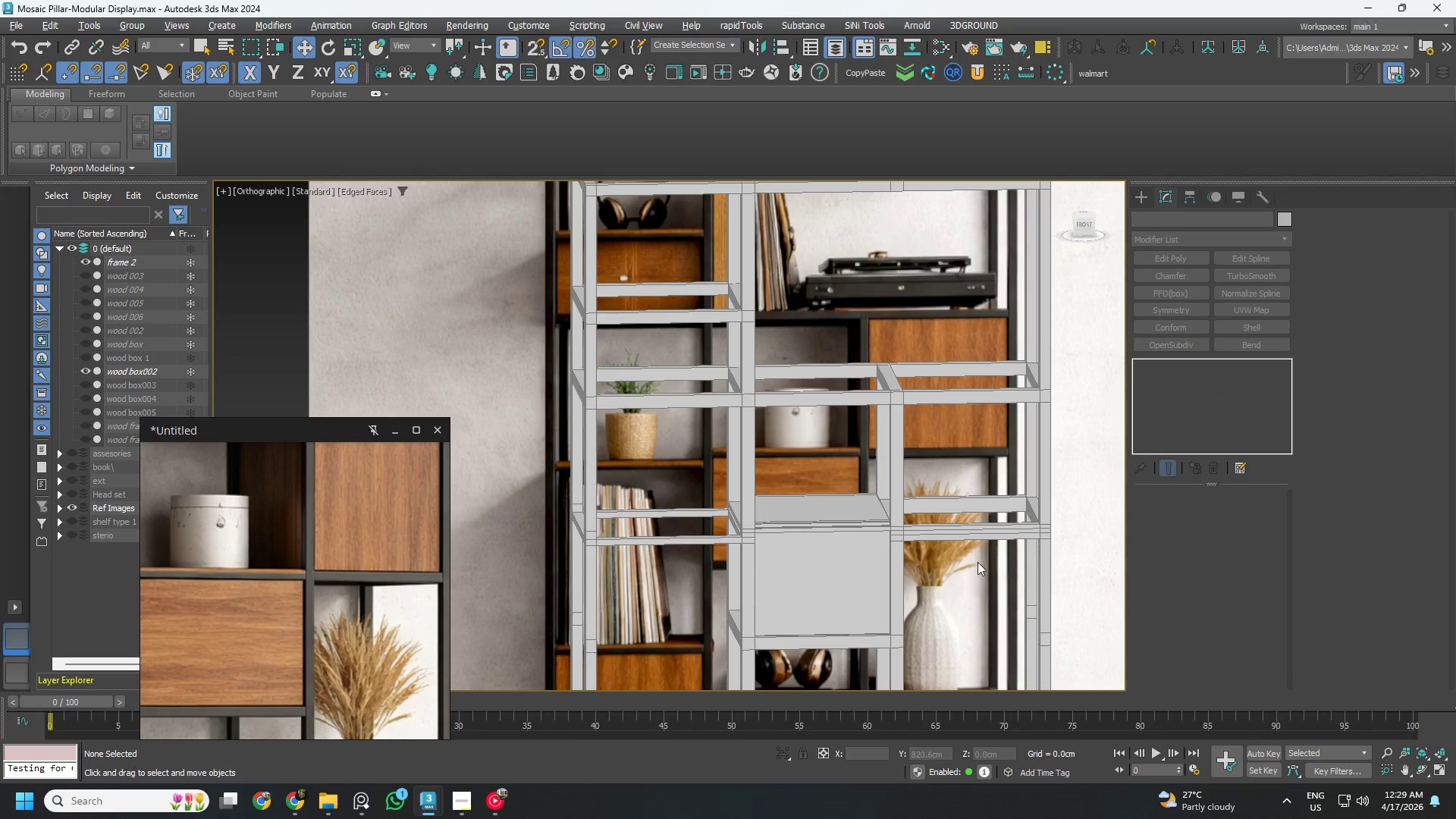 
hold_key(key=AltLeft, duration=0.48)
 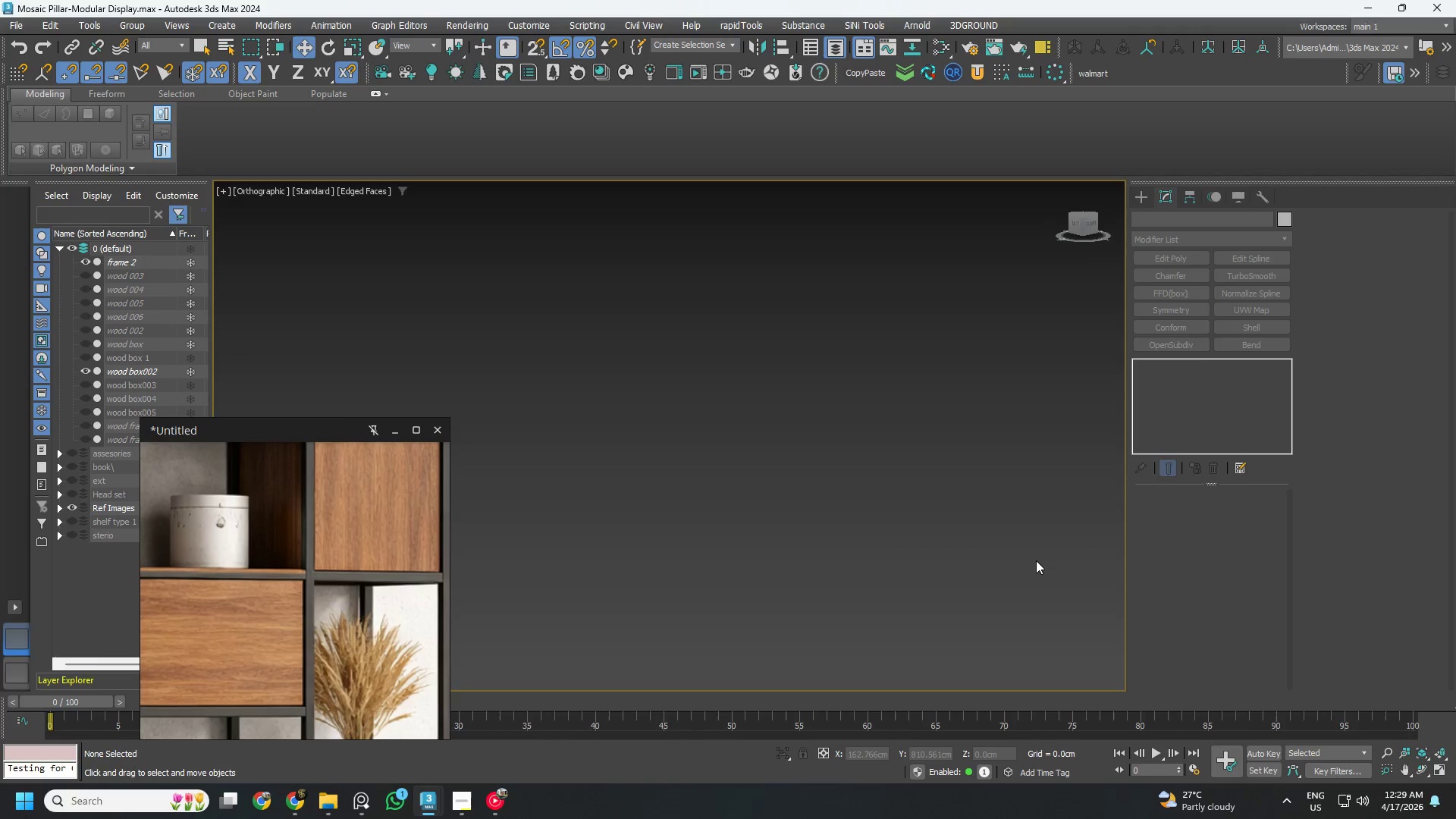 
key(Z)
 